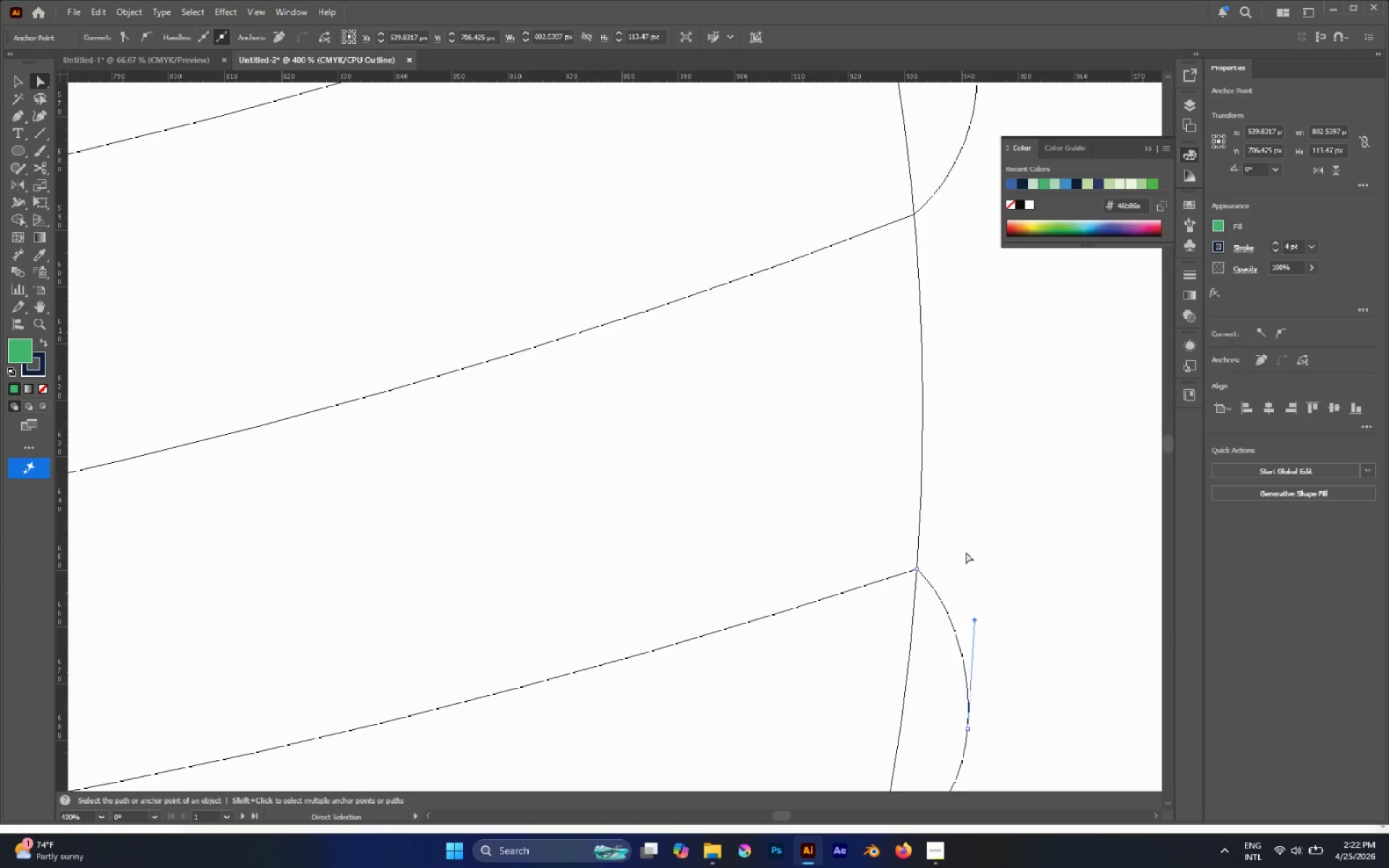 
left_click([967, 550])
 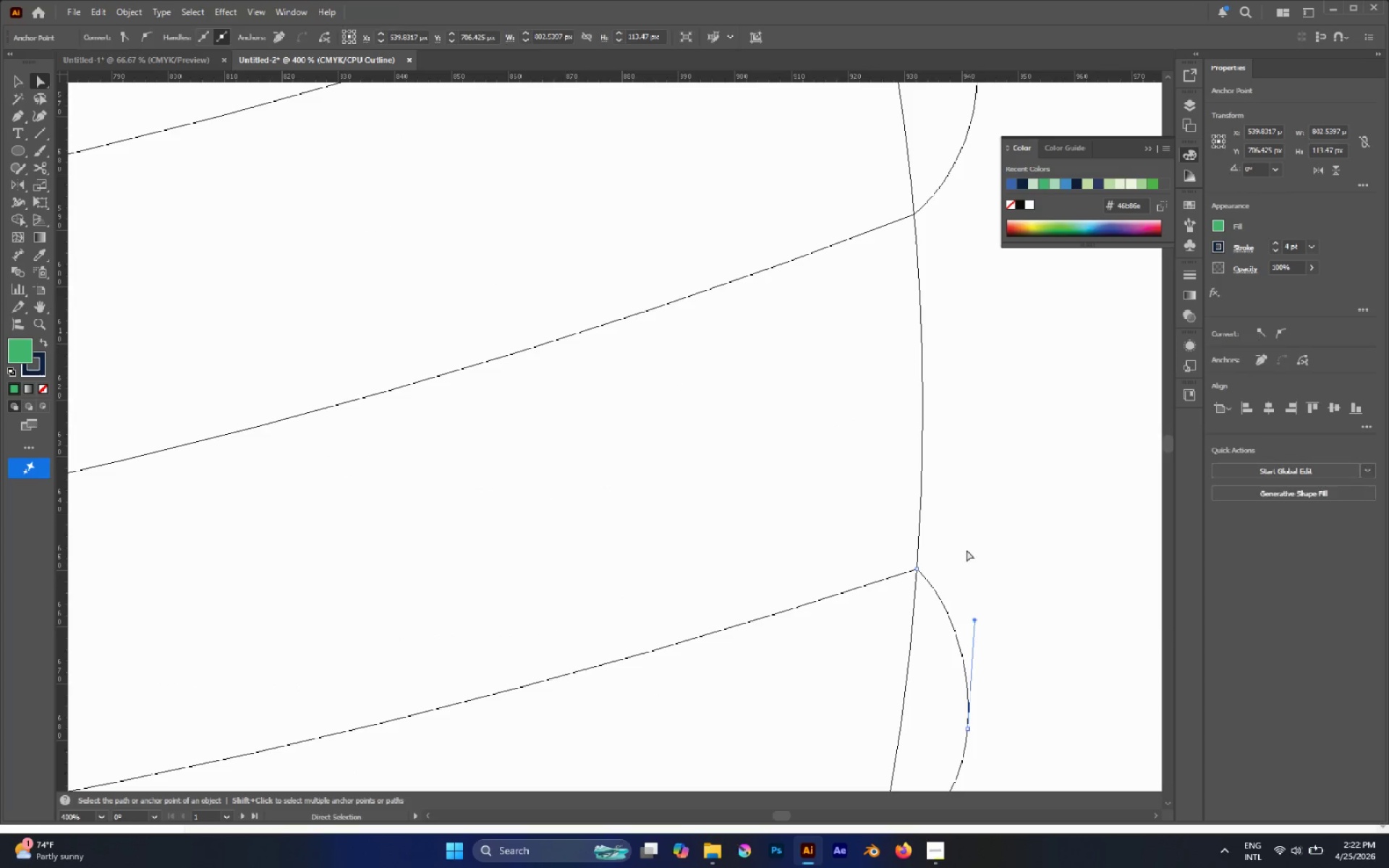 
hold_key(key=AltLeft, duration=1.14)
scroll: coordinate [971, 566], scroll_direction: down, amount: 5.0
 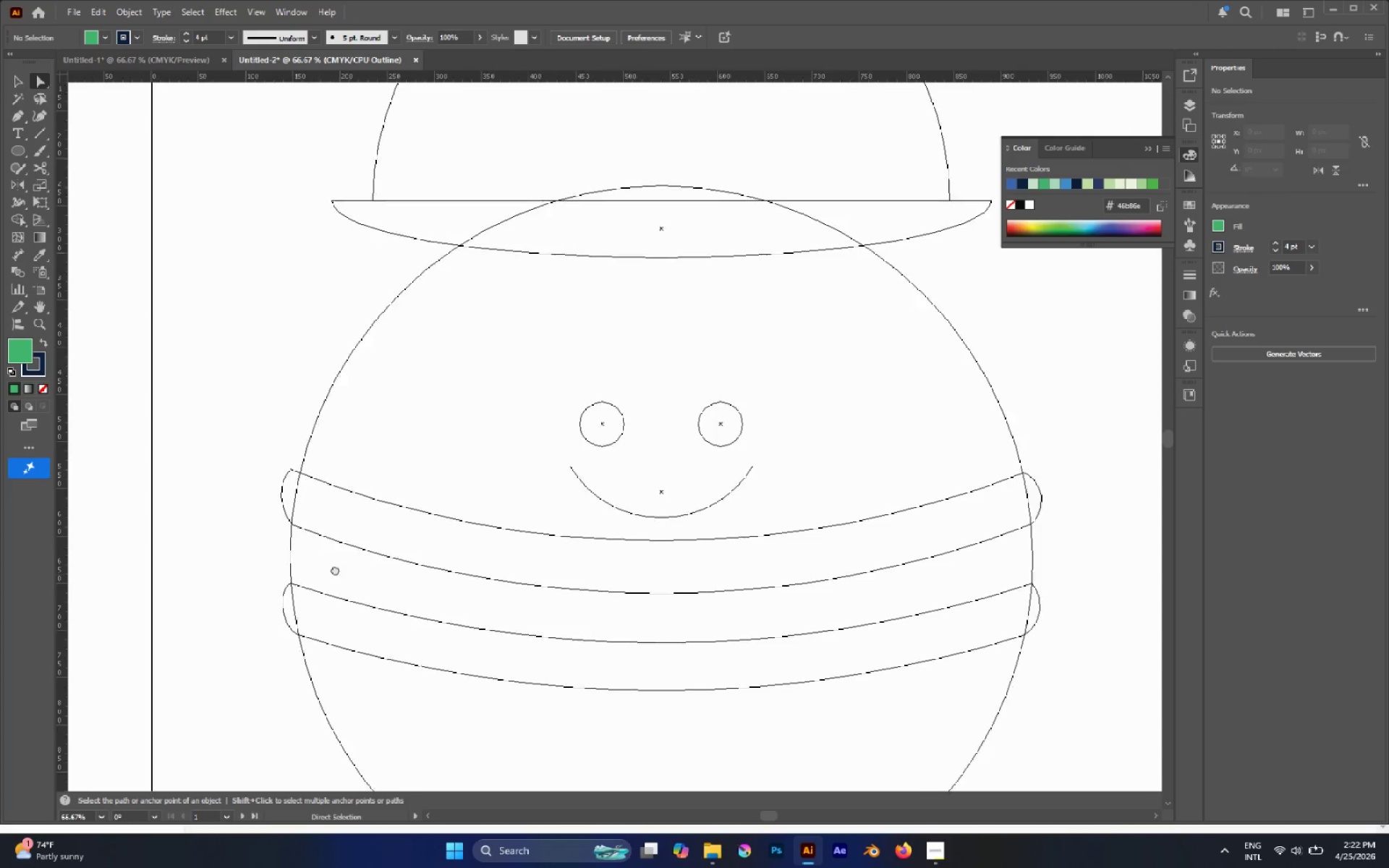 
hold_key(key=AltLeft, duration=0.72)
scroll: coordinate [352, 604], scroll_direction: up, amount: 3.0
 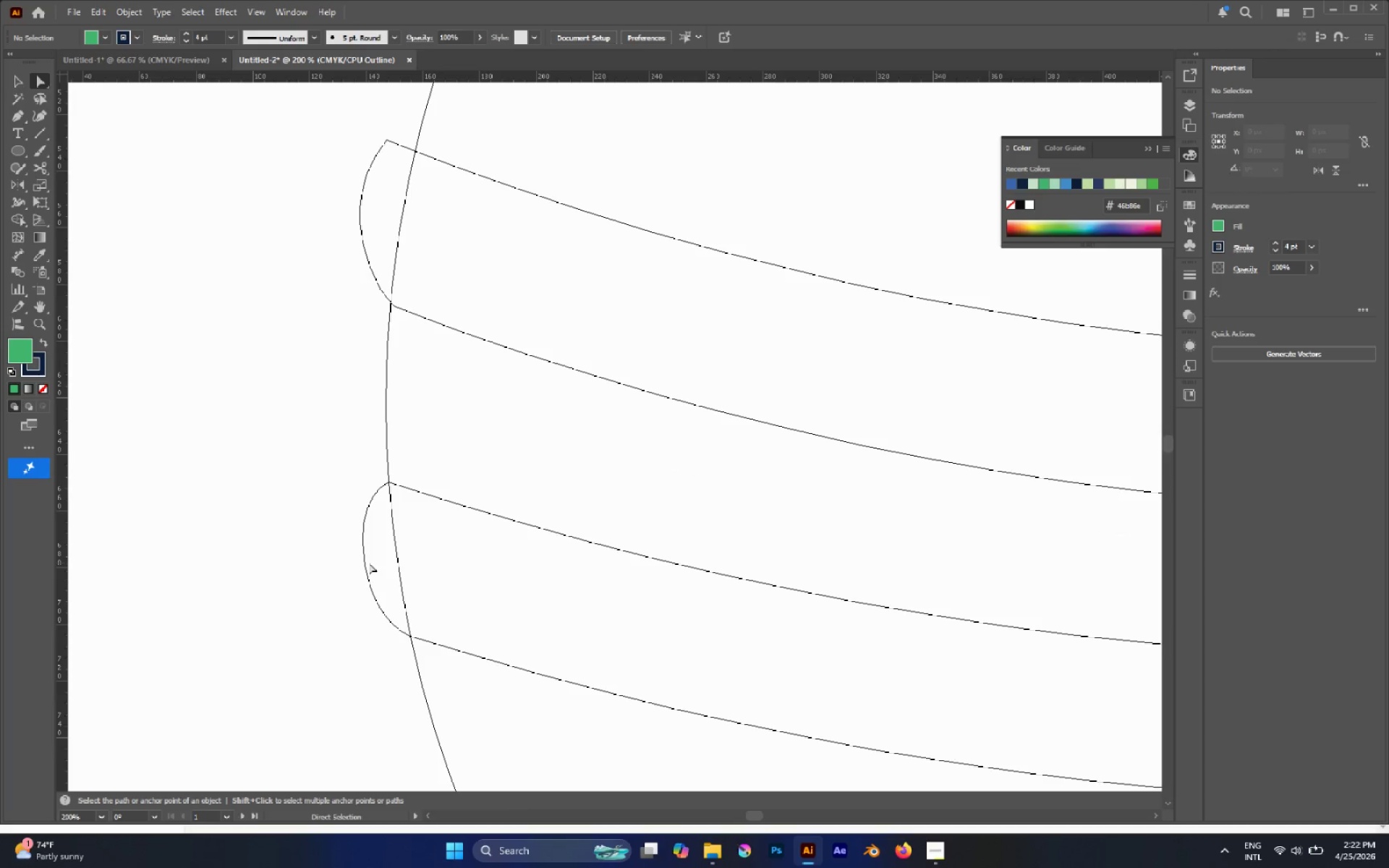 
left_click([362, 559])
 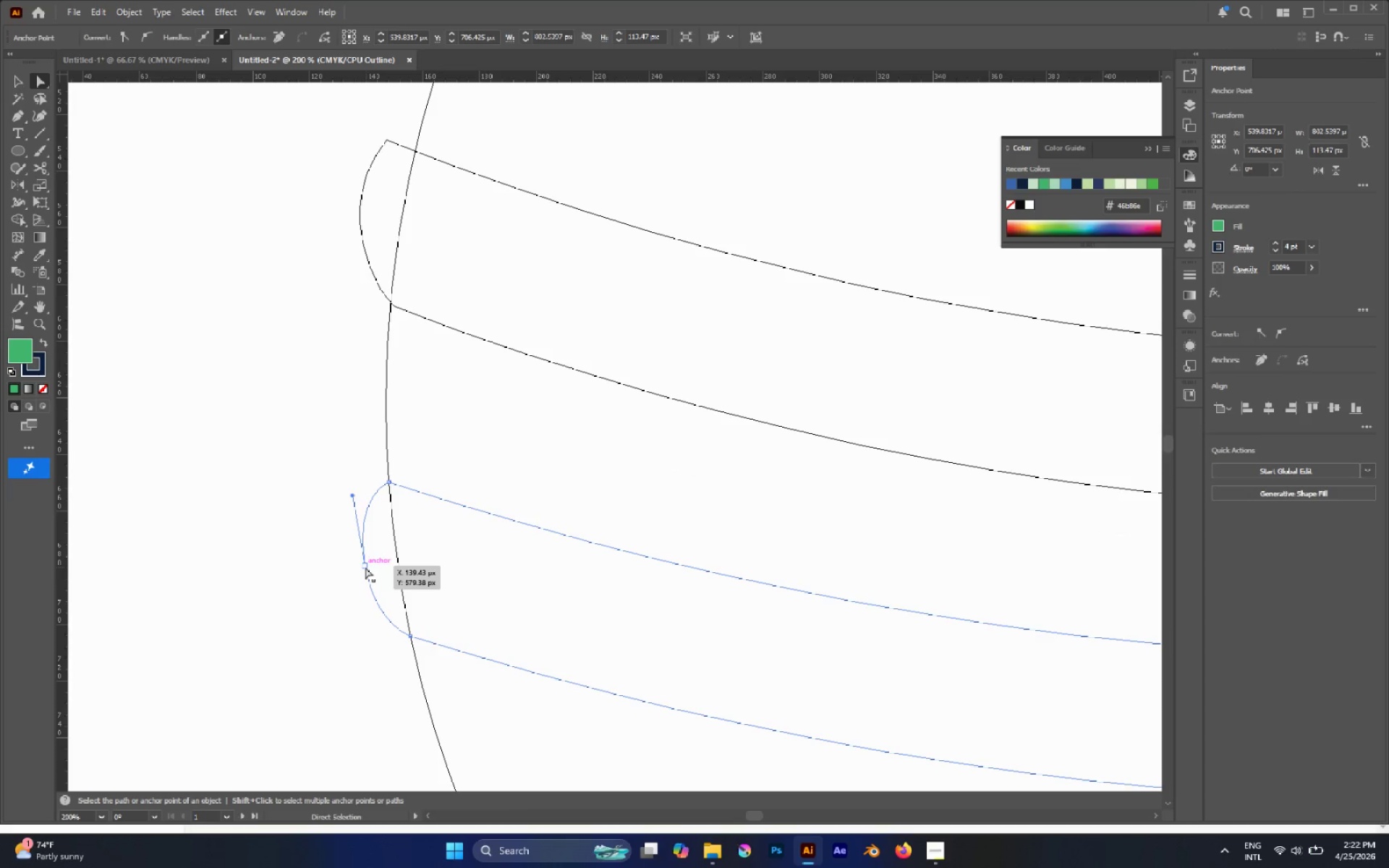 
left_click([365, 568])
 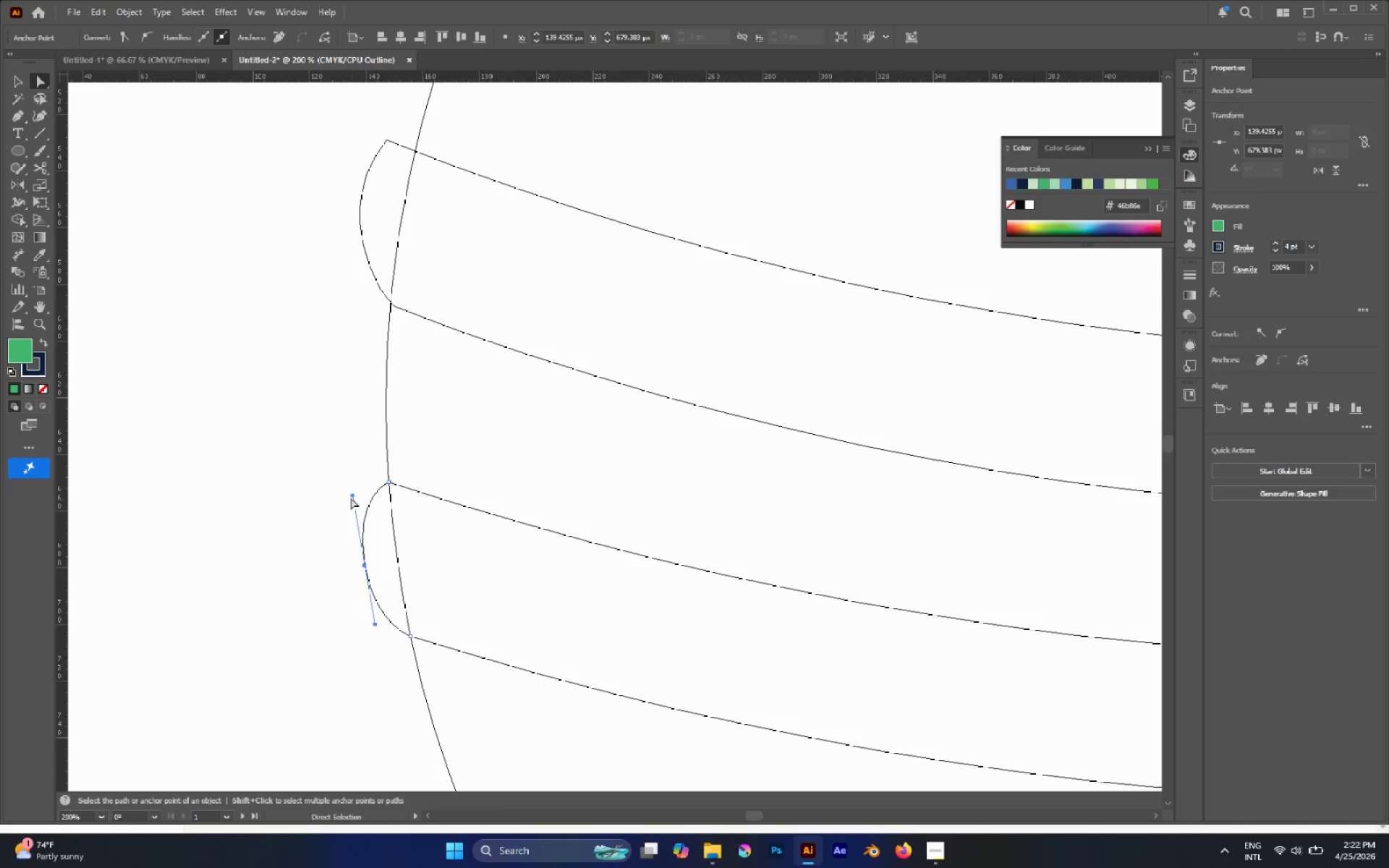 
left_click_drag(start_coordinate=[350, 495], to_coordinate=[363, 490])
 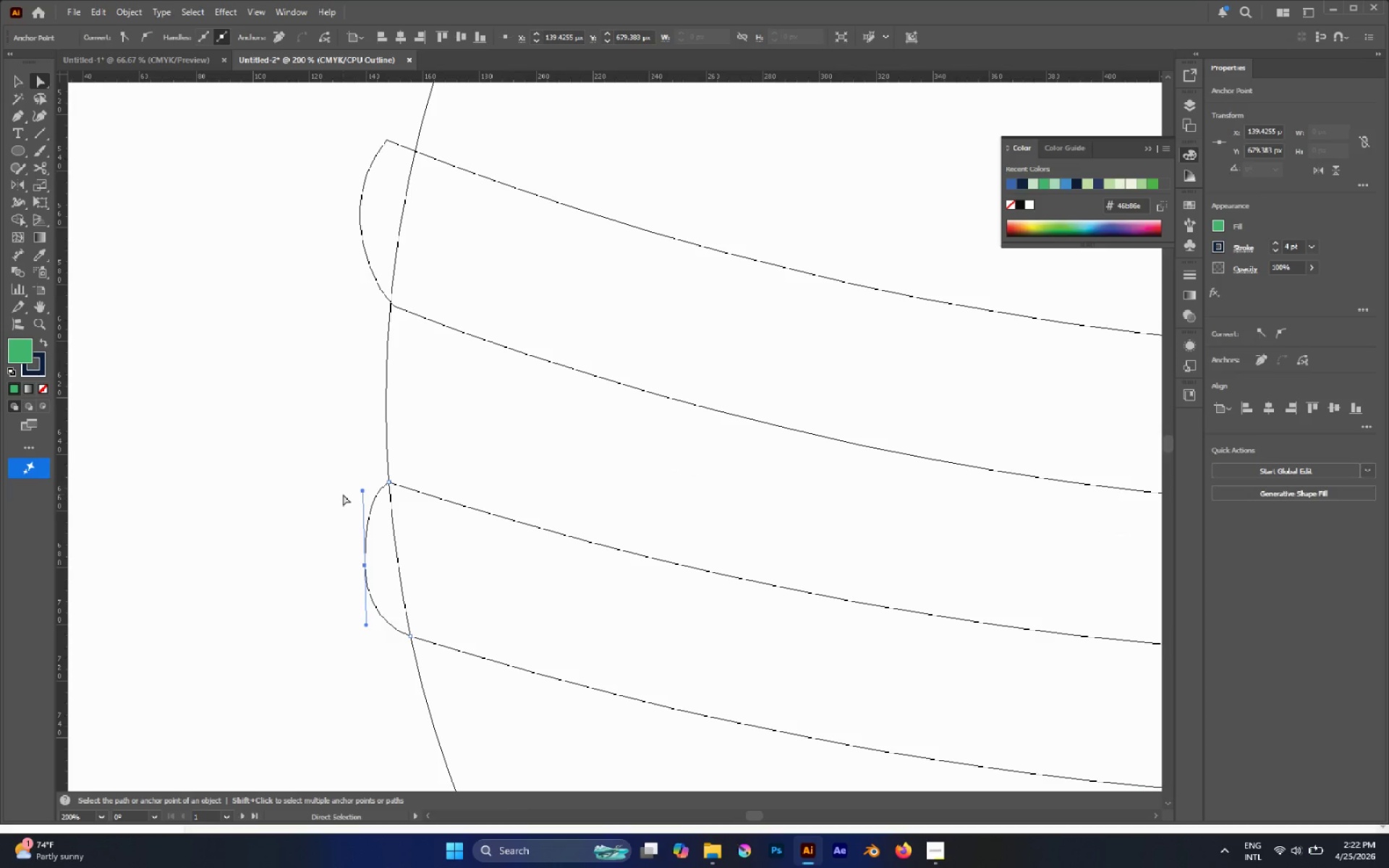 
wait(5.56)
 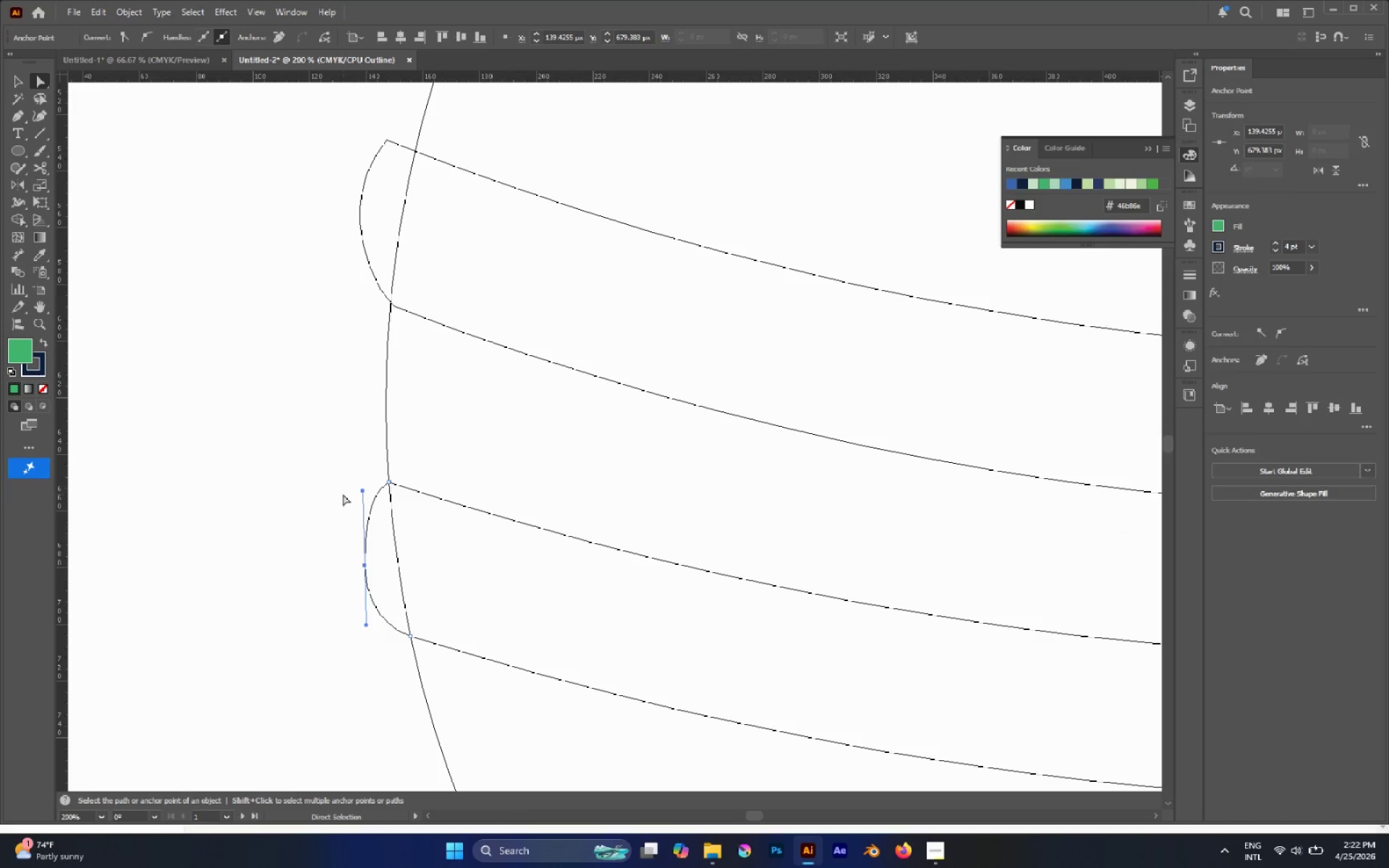 
mouse_move([1305, 845])
 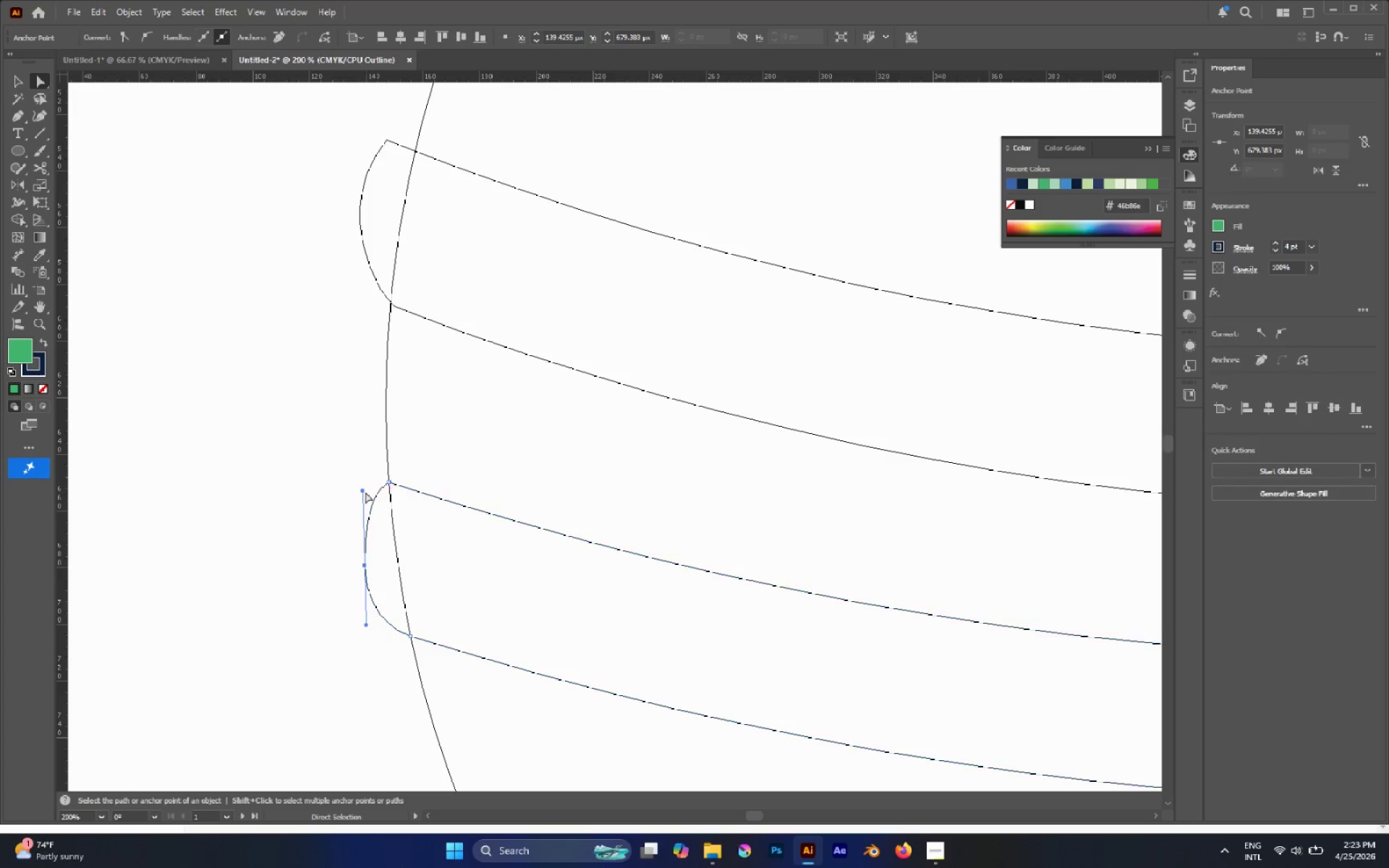 
left_click_drag(start_coordinate=[363, 493], to_coordinate=[353, 490])
 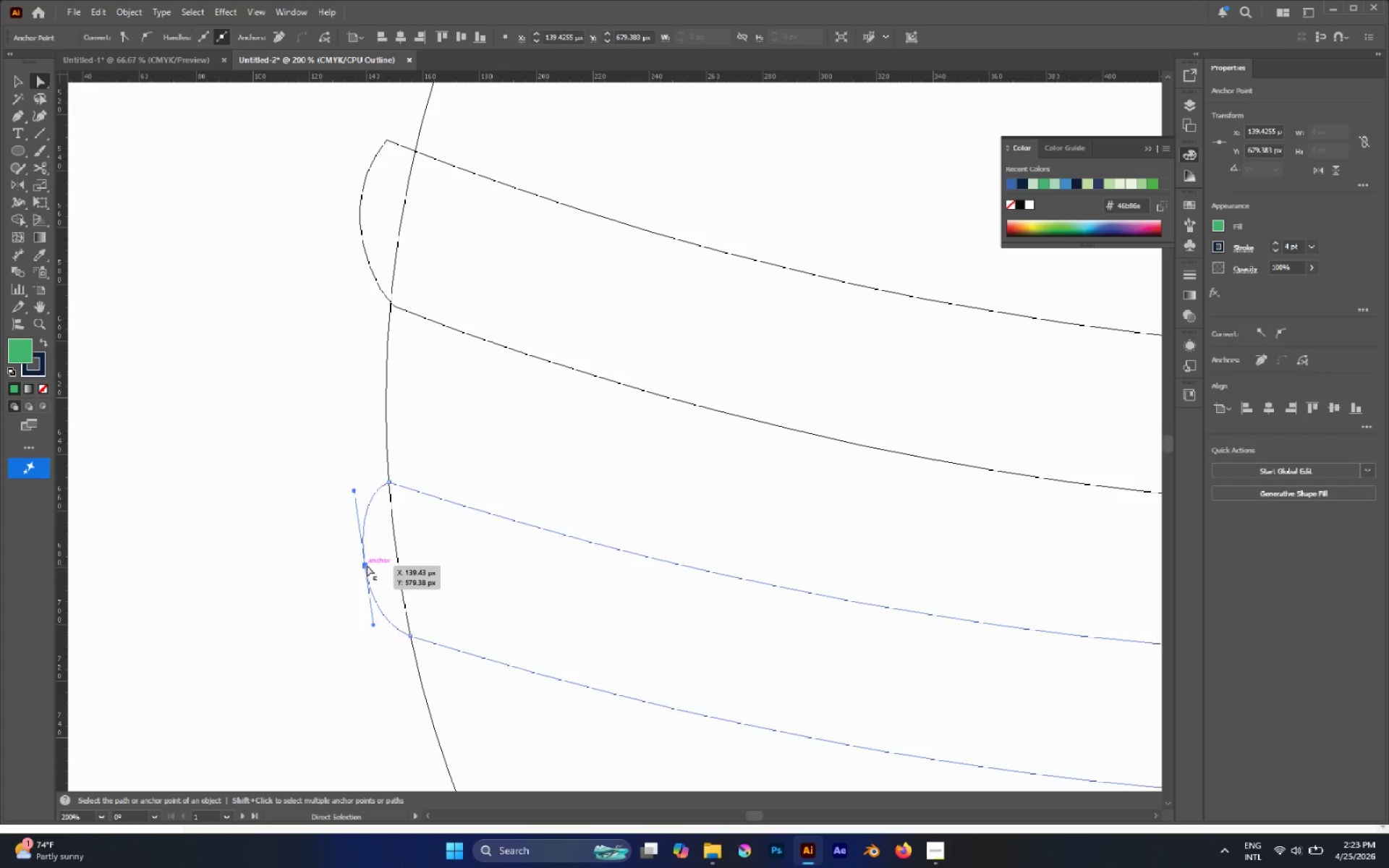 
left_click_drag(start_coordinate=[366, 565], to_coordinate=[364, 559])
 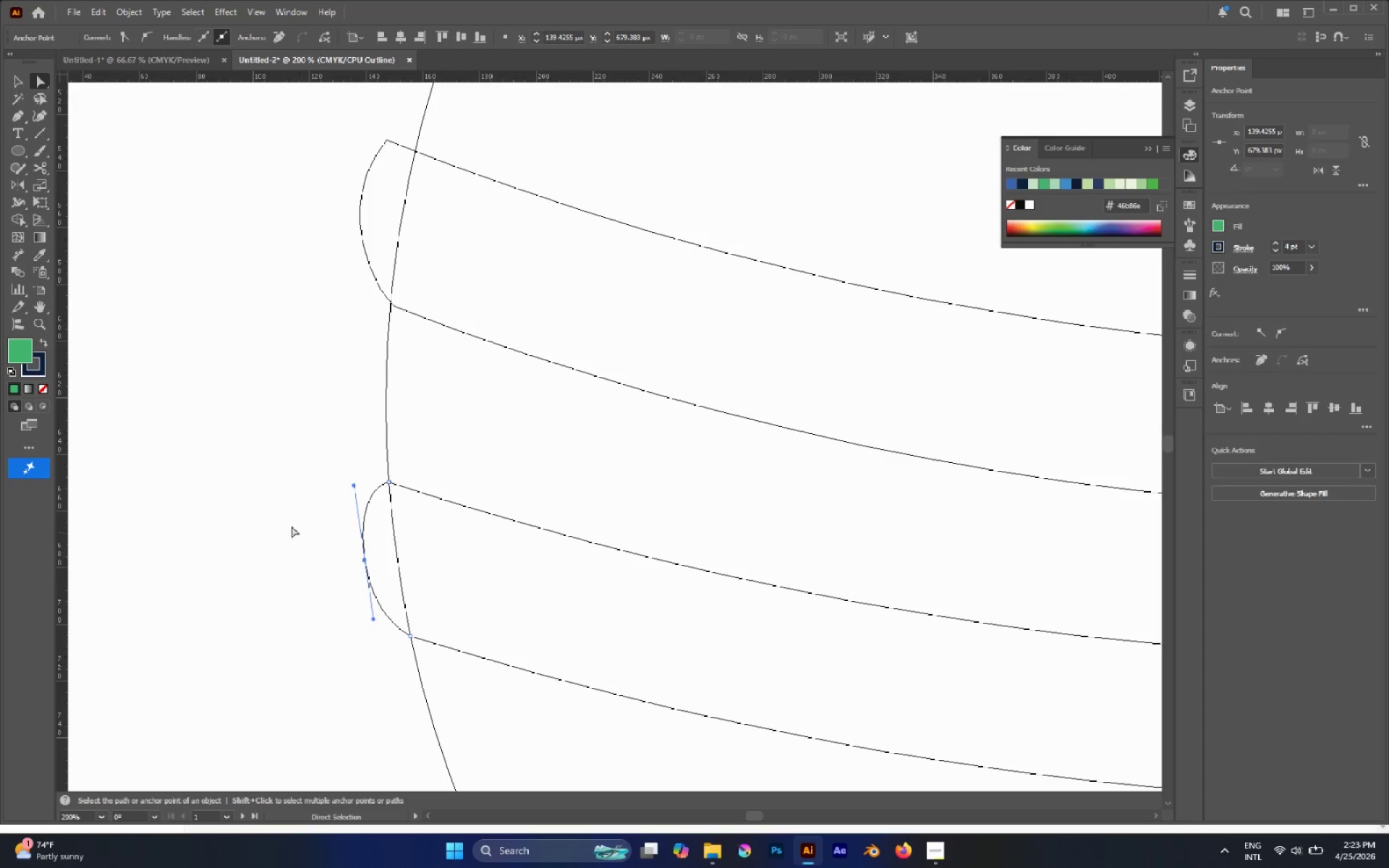 
left_click([292, 526])
 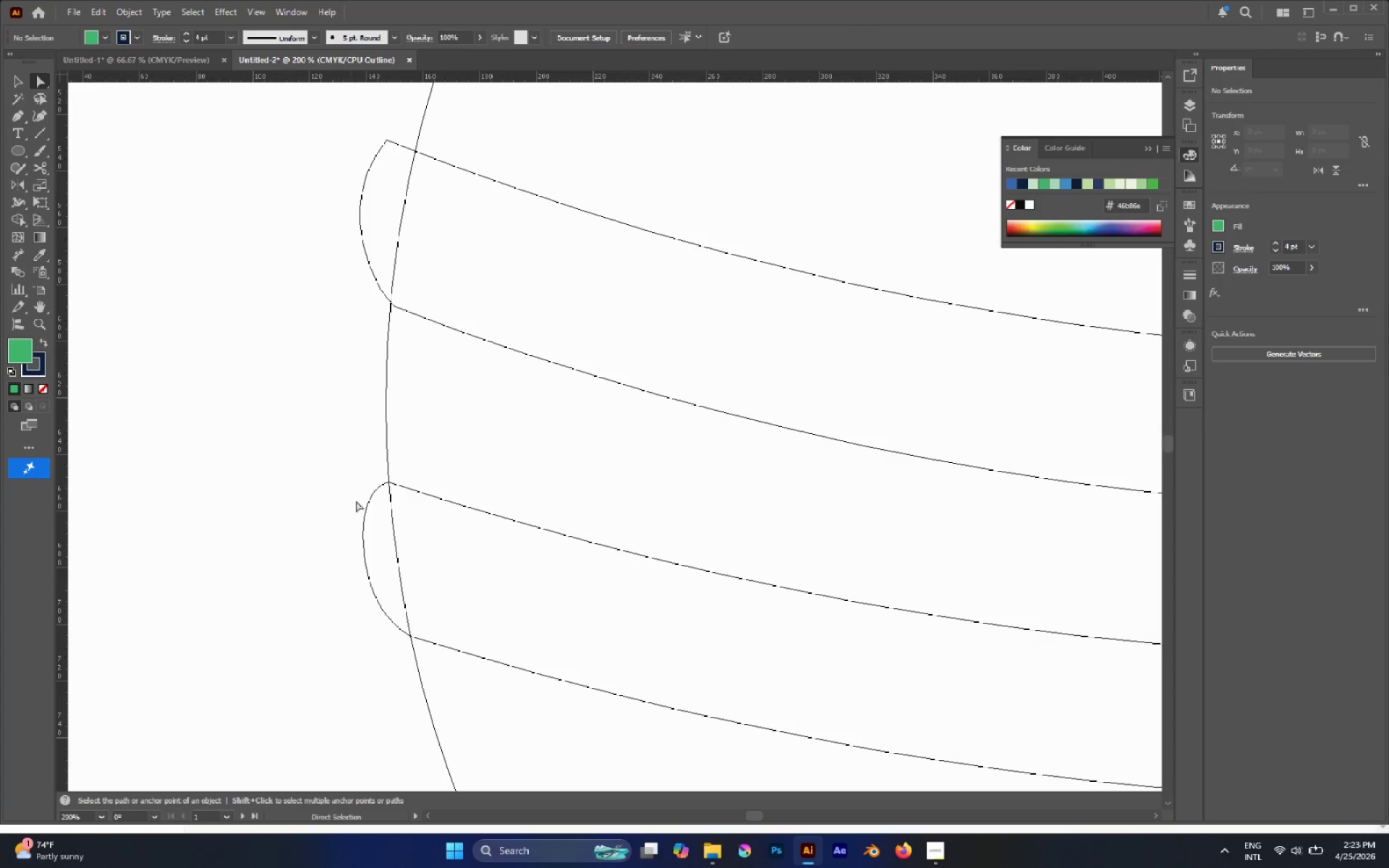 
hold_key(key=AltLeft, duration=0.42)
 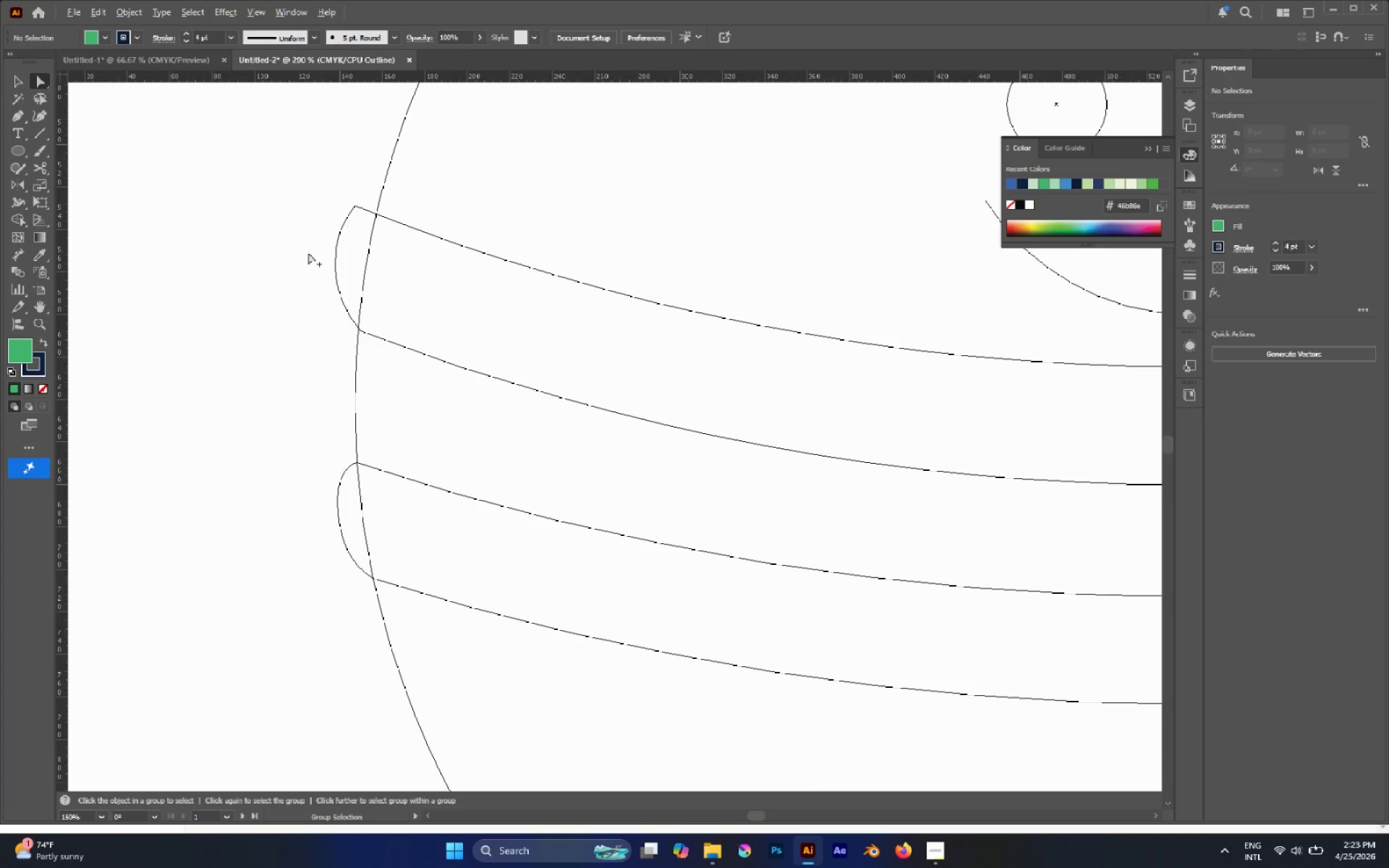 
hold_key(key=AltLeft, duration=0.31)
 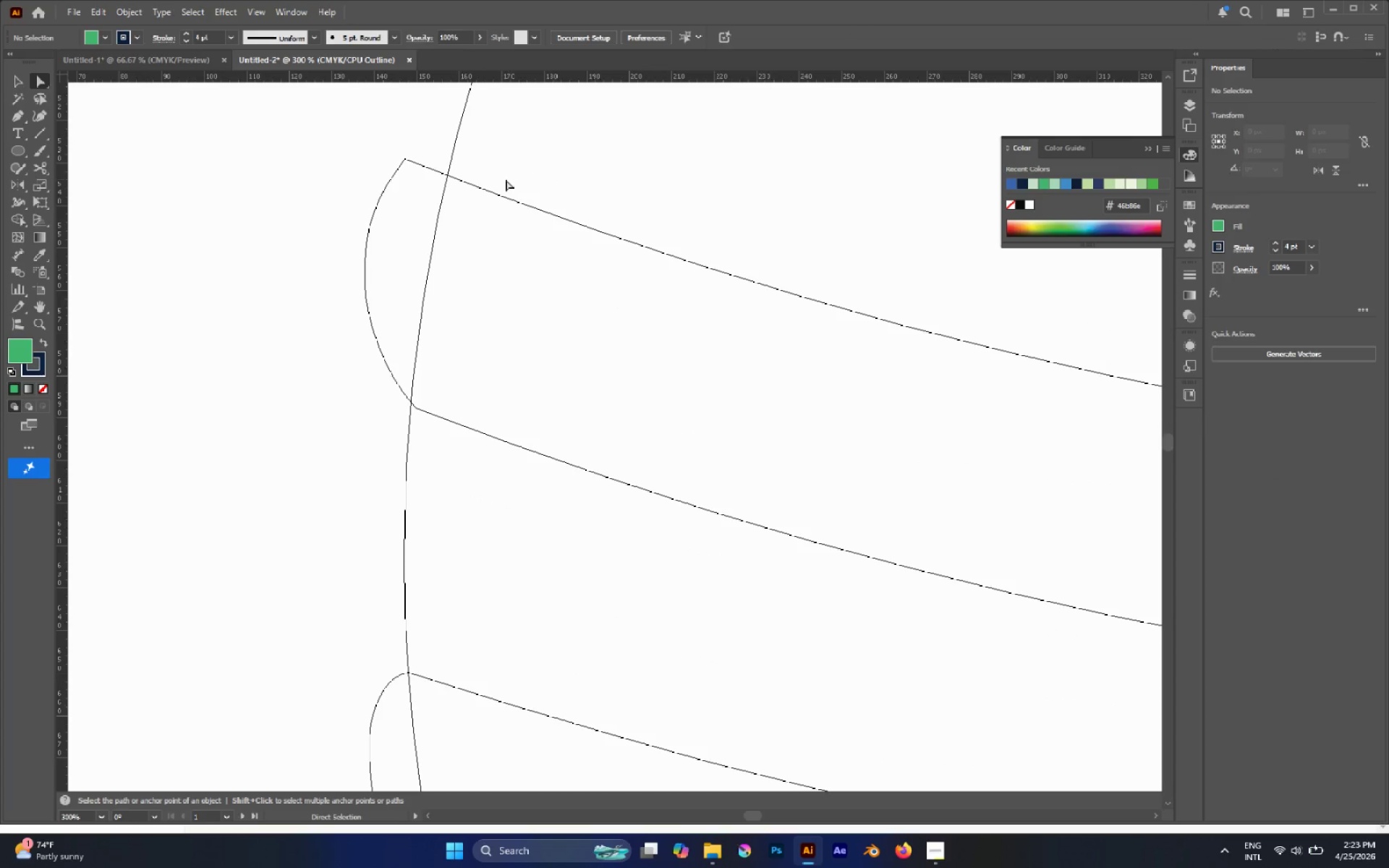 
scroll: coordinate [266, 400], scroll_direction: down, amount: 1.0
 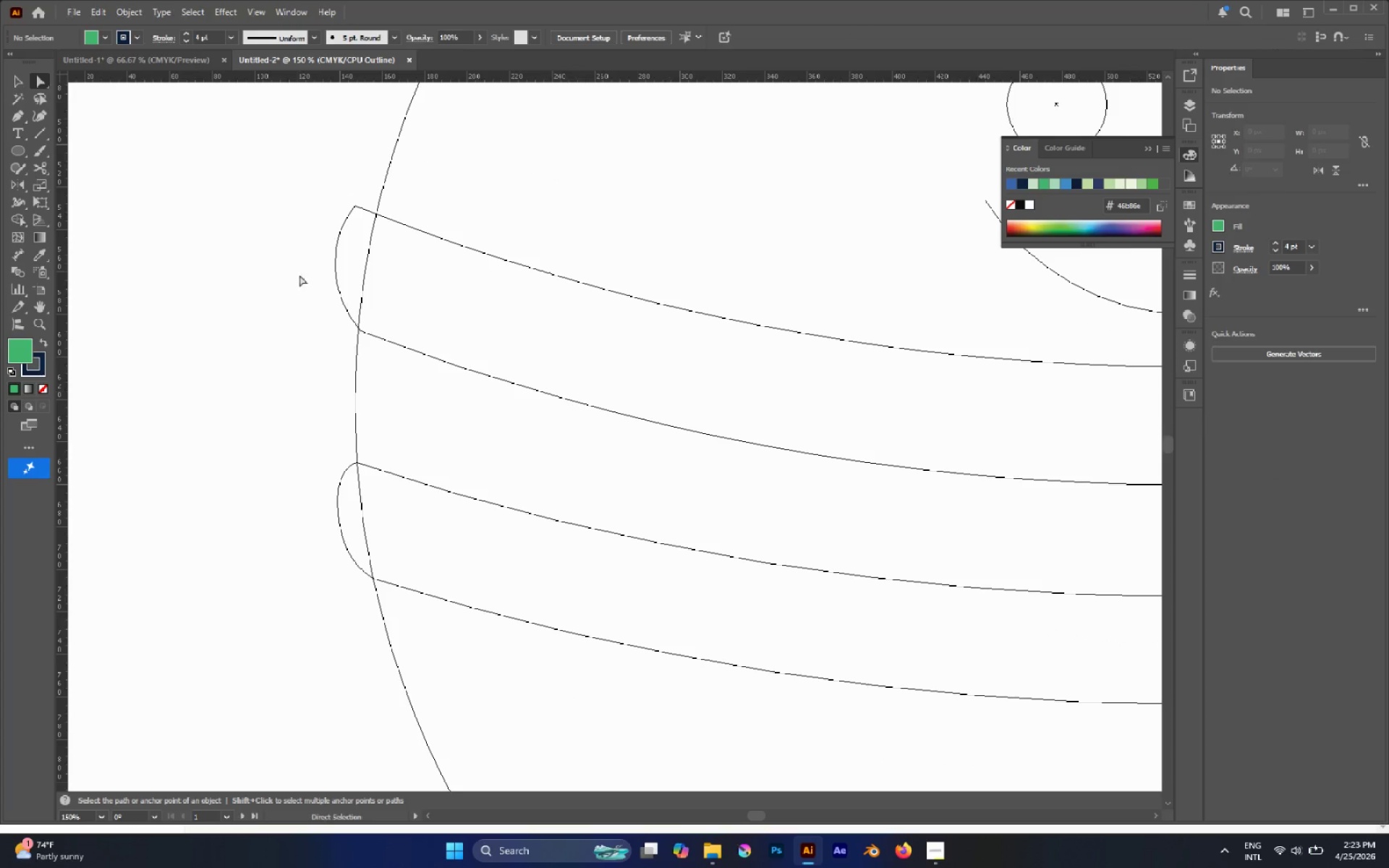 
scroll: coordinate [308, 252], scroll_direction: up, amount: 2.0
 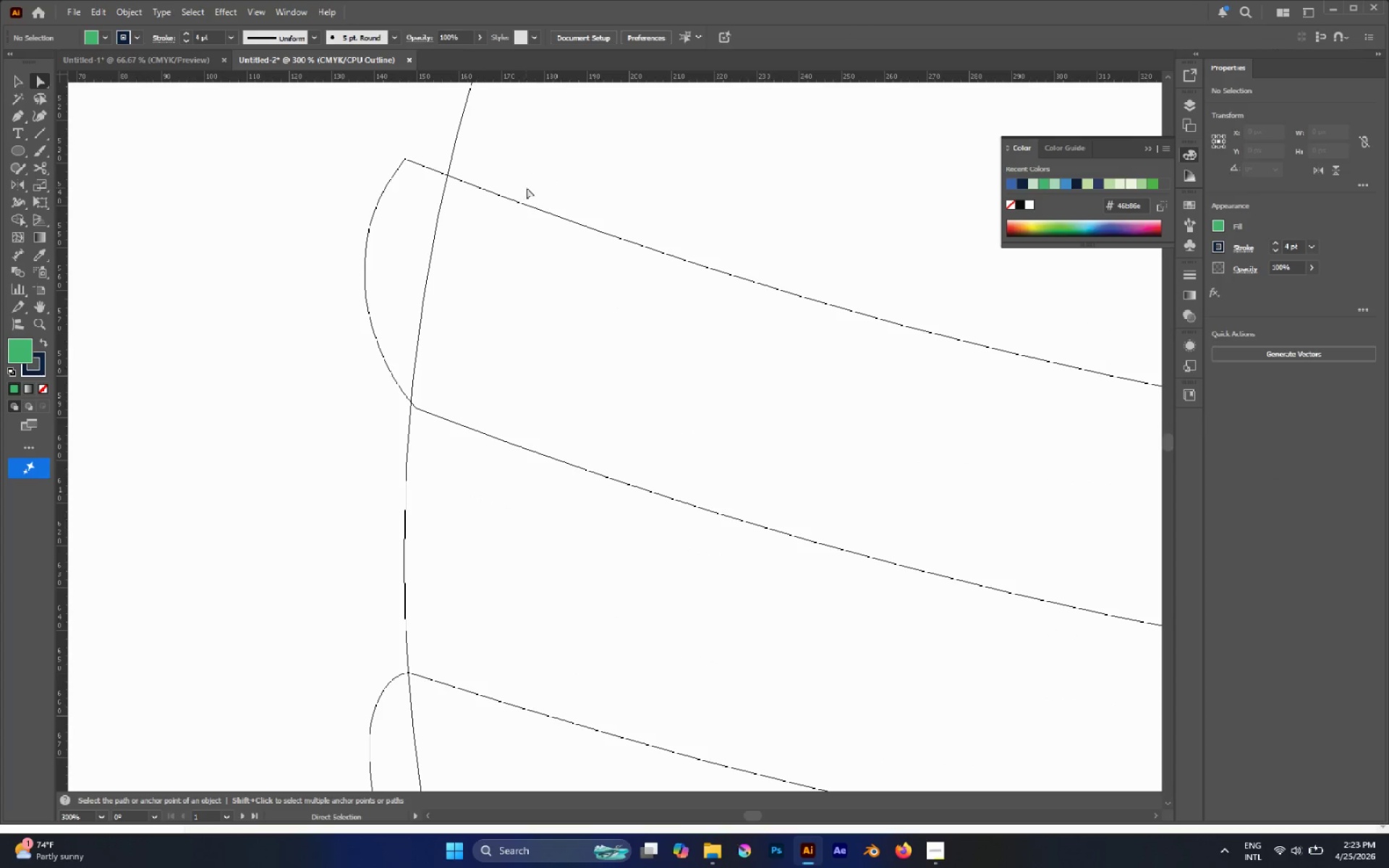 
hold_key(key=AltLeft, duration=0.41)
left_click_drag(start_coordinate=[568, 188], to_coordinate=[611, 287])
 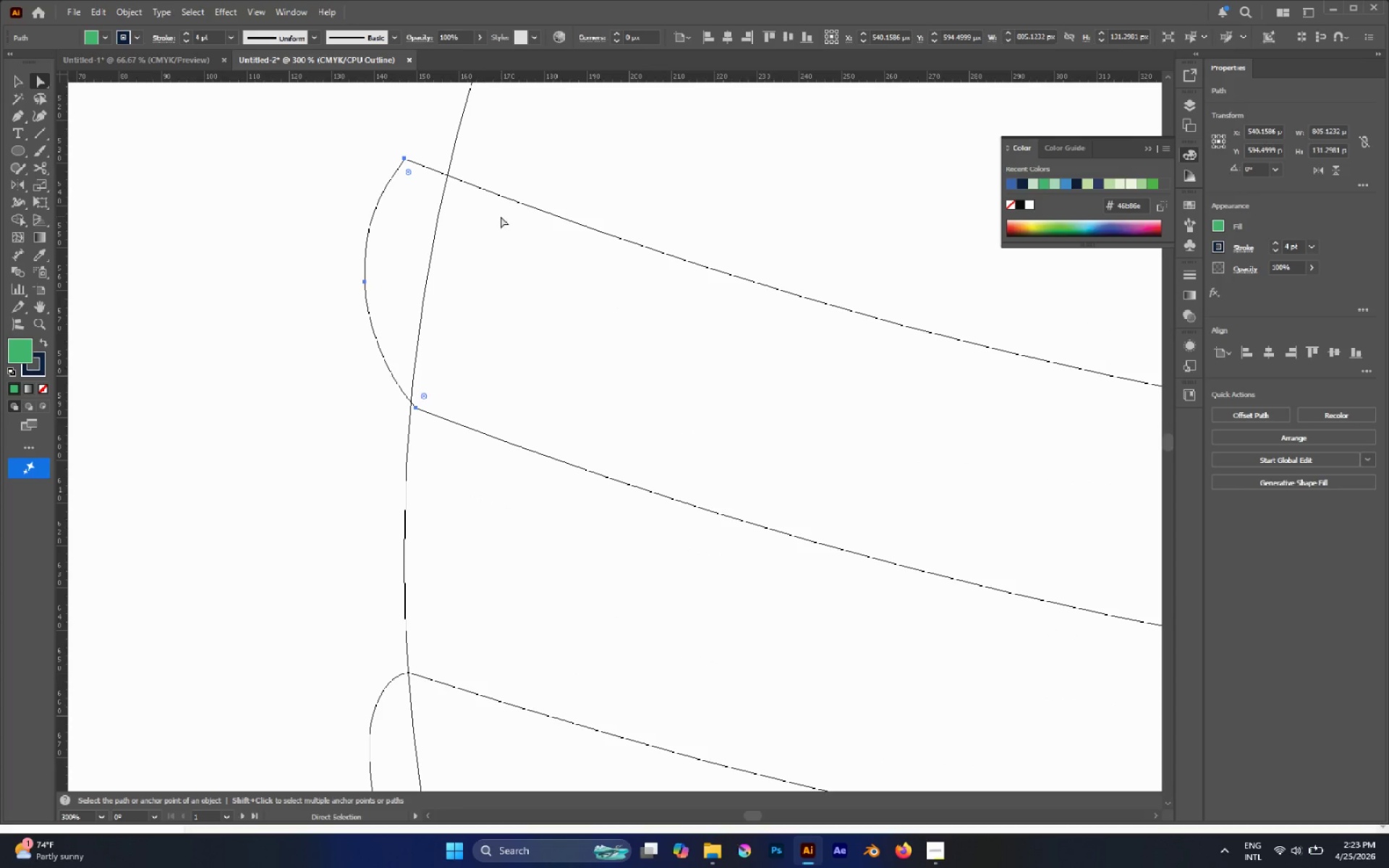 
key(P)
 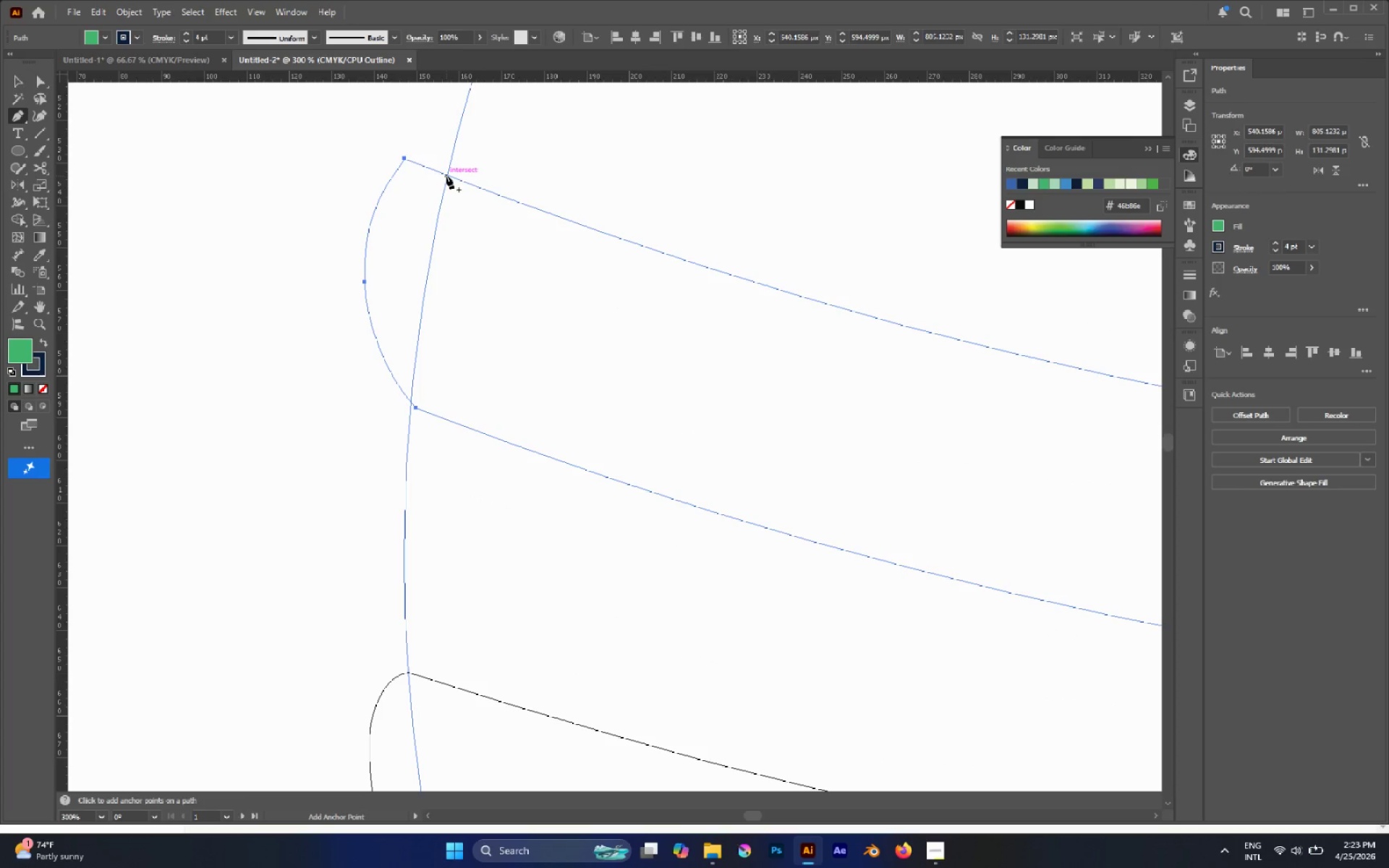 
left_click([447, 176])
 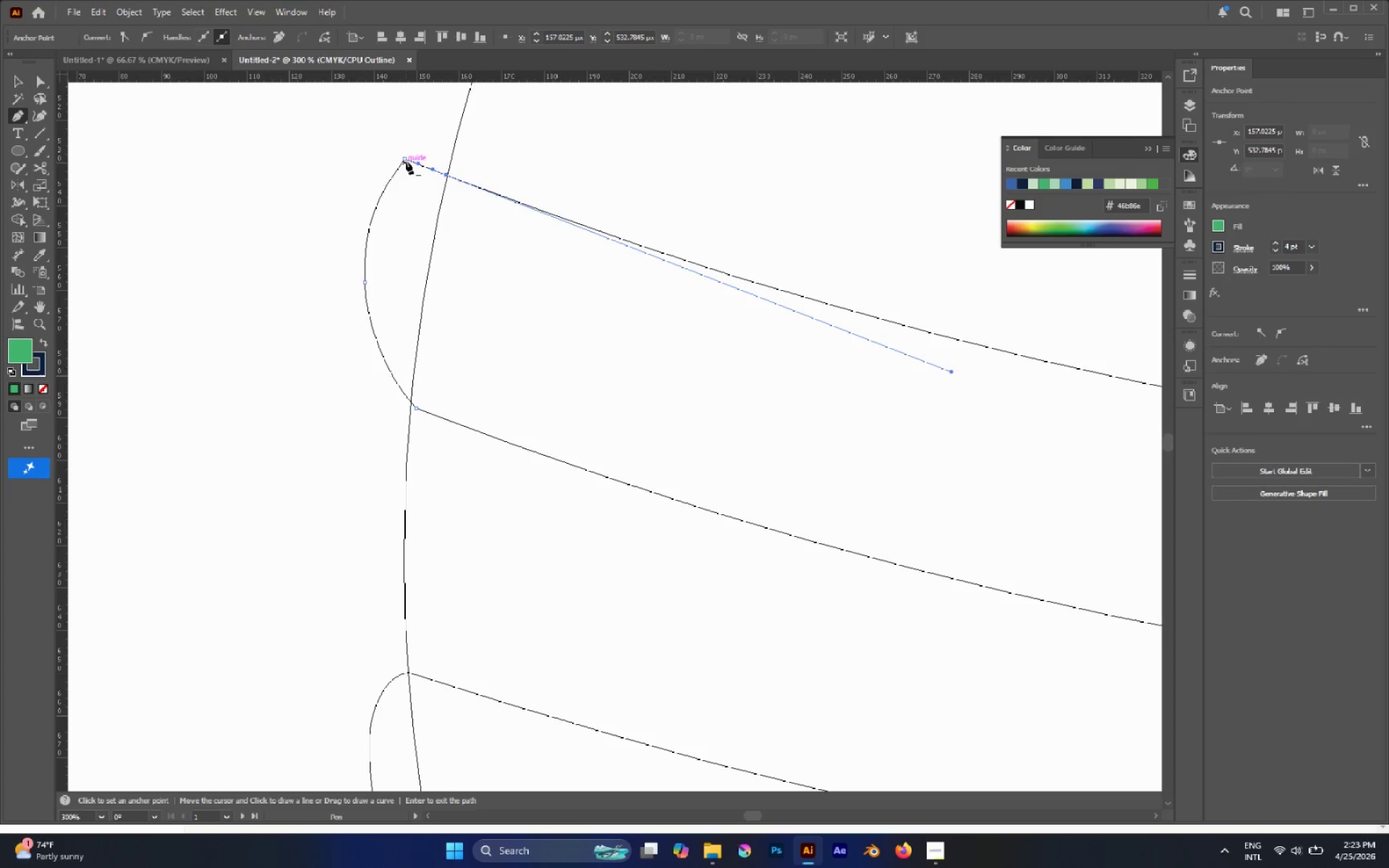 
left_click([406, 159])
 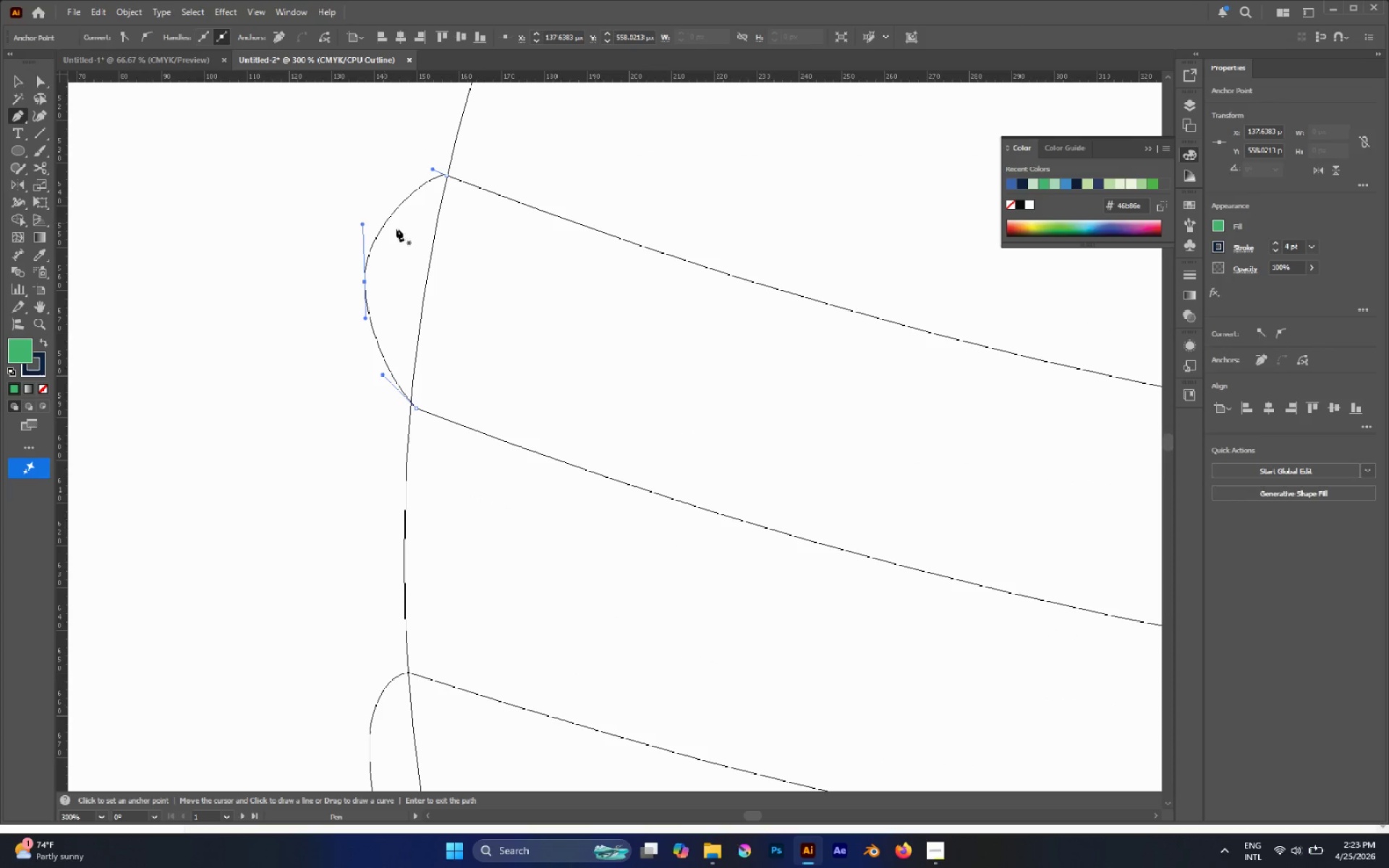 
key(A)
 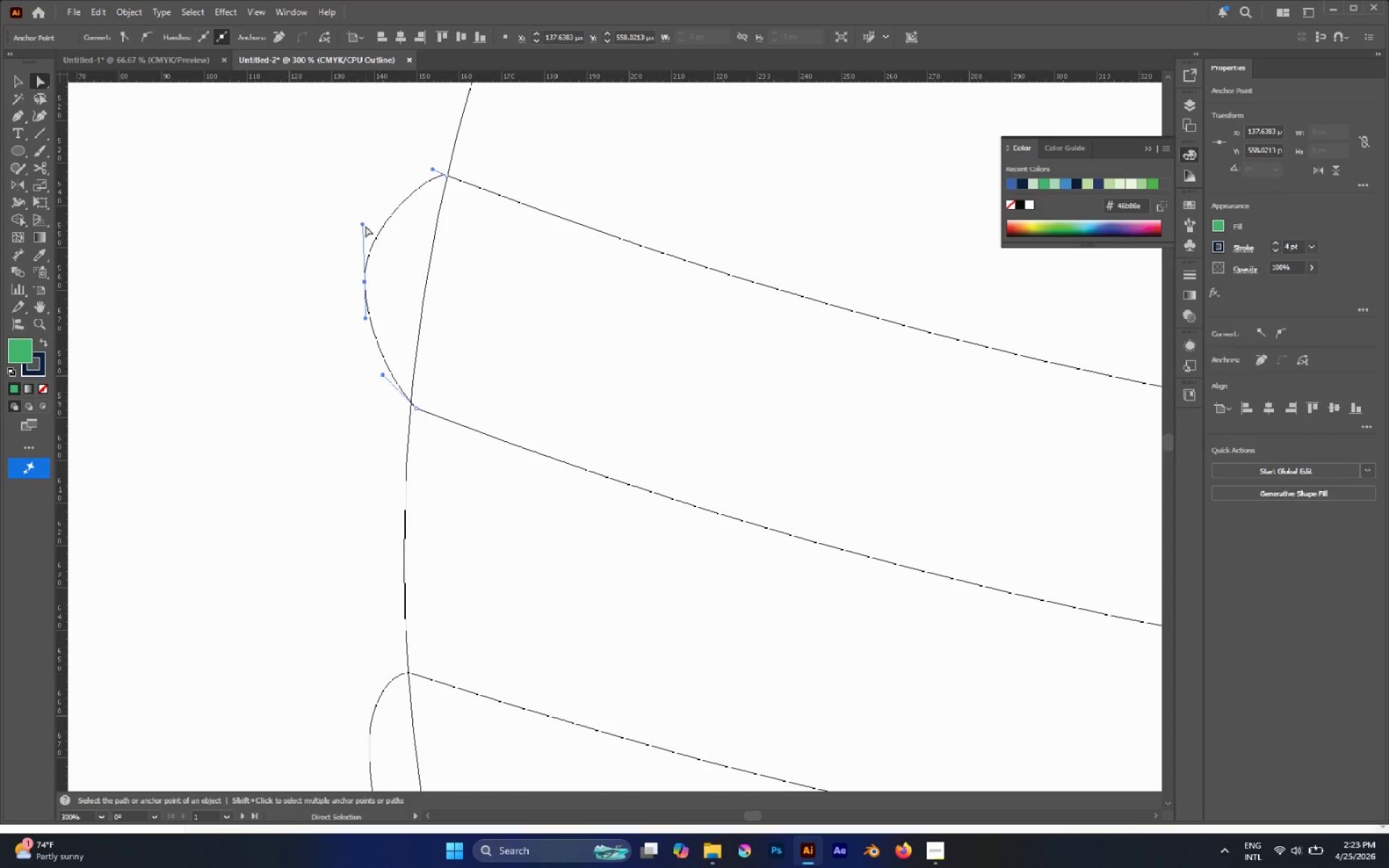 
left_click_drag(start_coordinate=[363, 224], to_coordinate=[373, 196])
 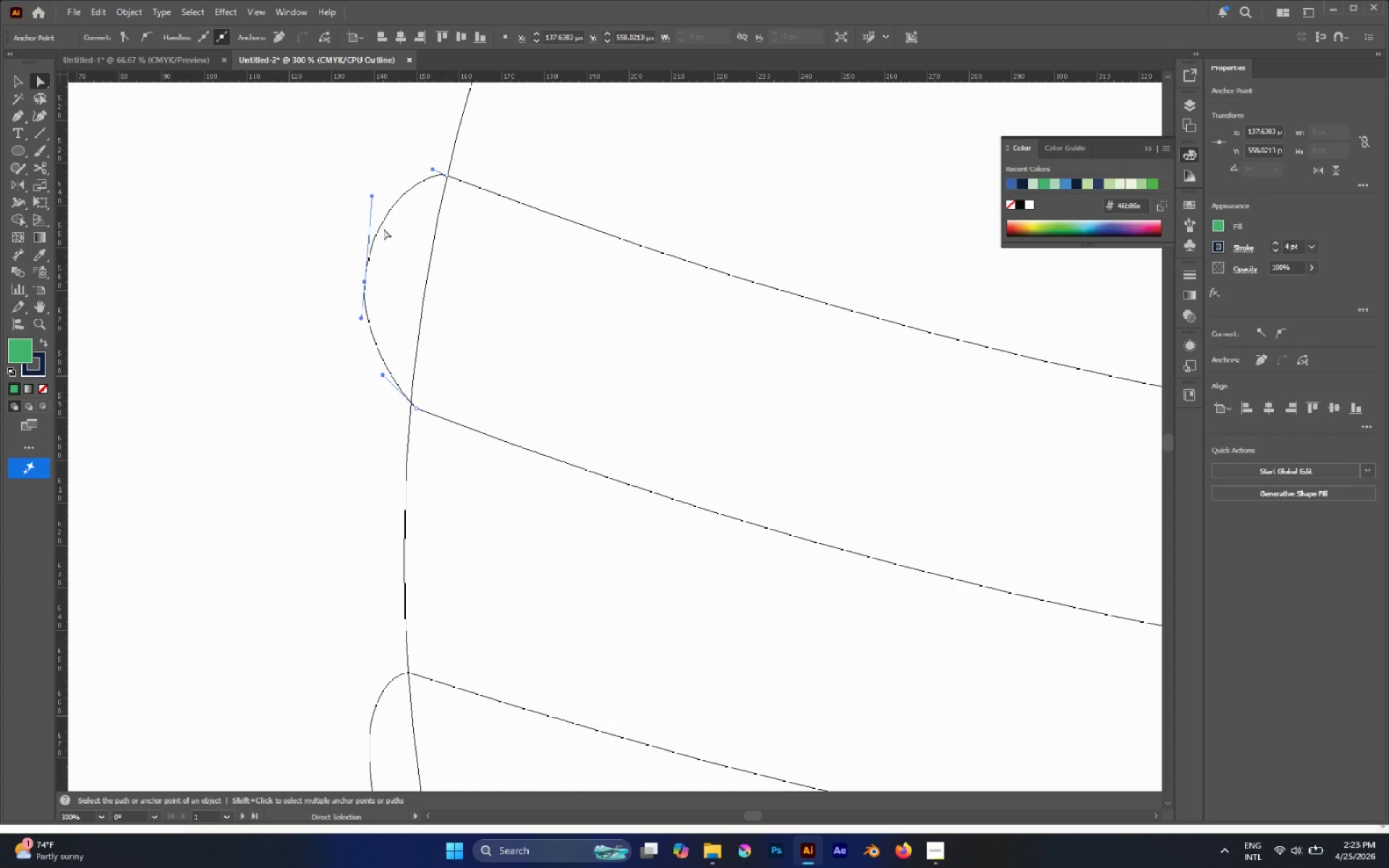 
left_click([321, 214])
 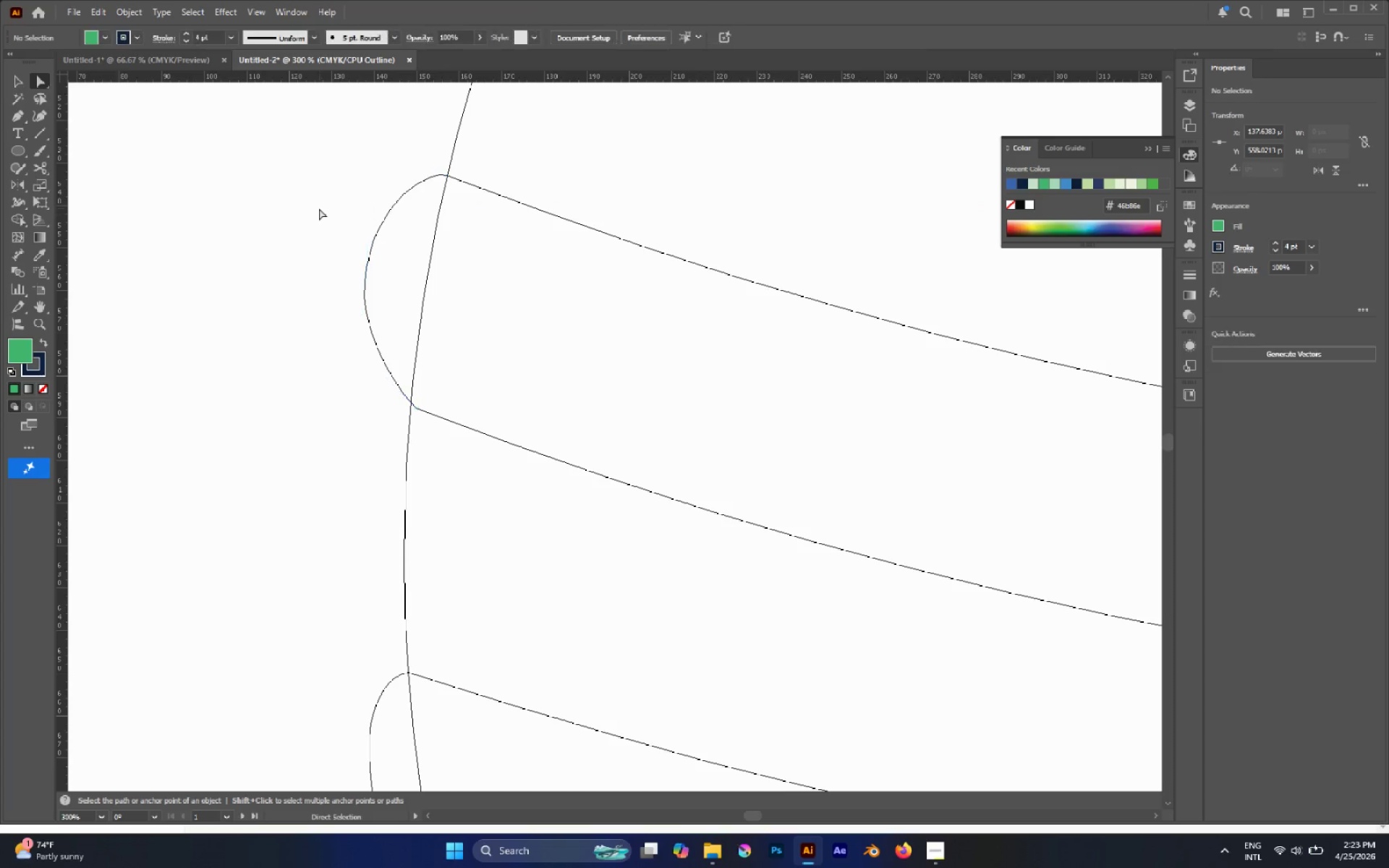 
key(Control+Y)
 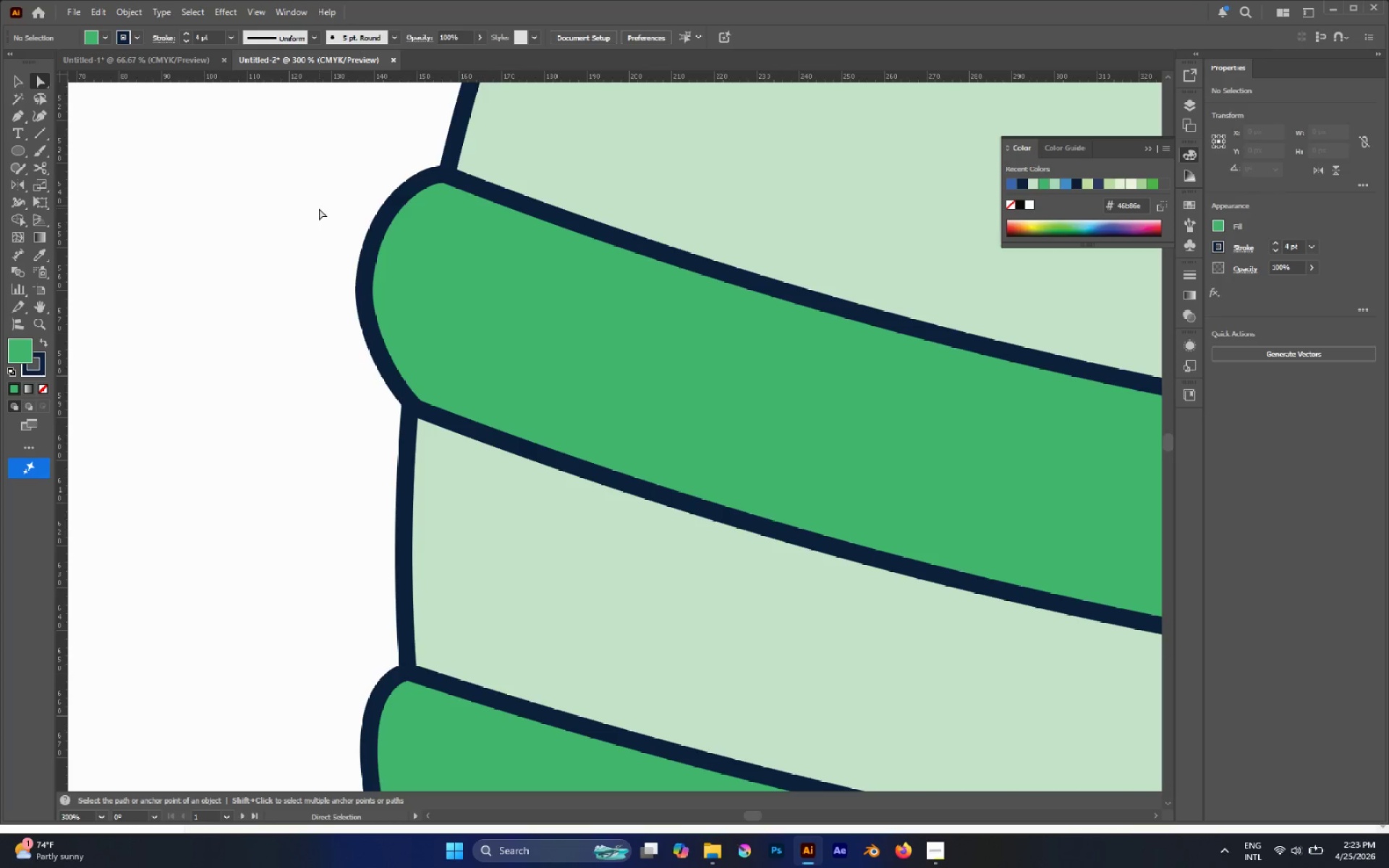 
hold_key(key=AltLeft, duration=1.03)
scroll: coordinate [454, 766], scroll_direction: down, amount: 5.0
 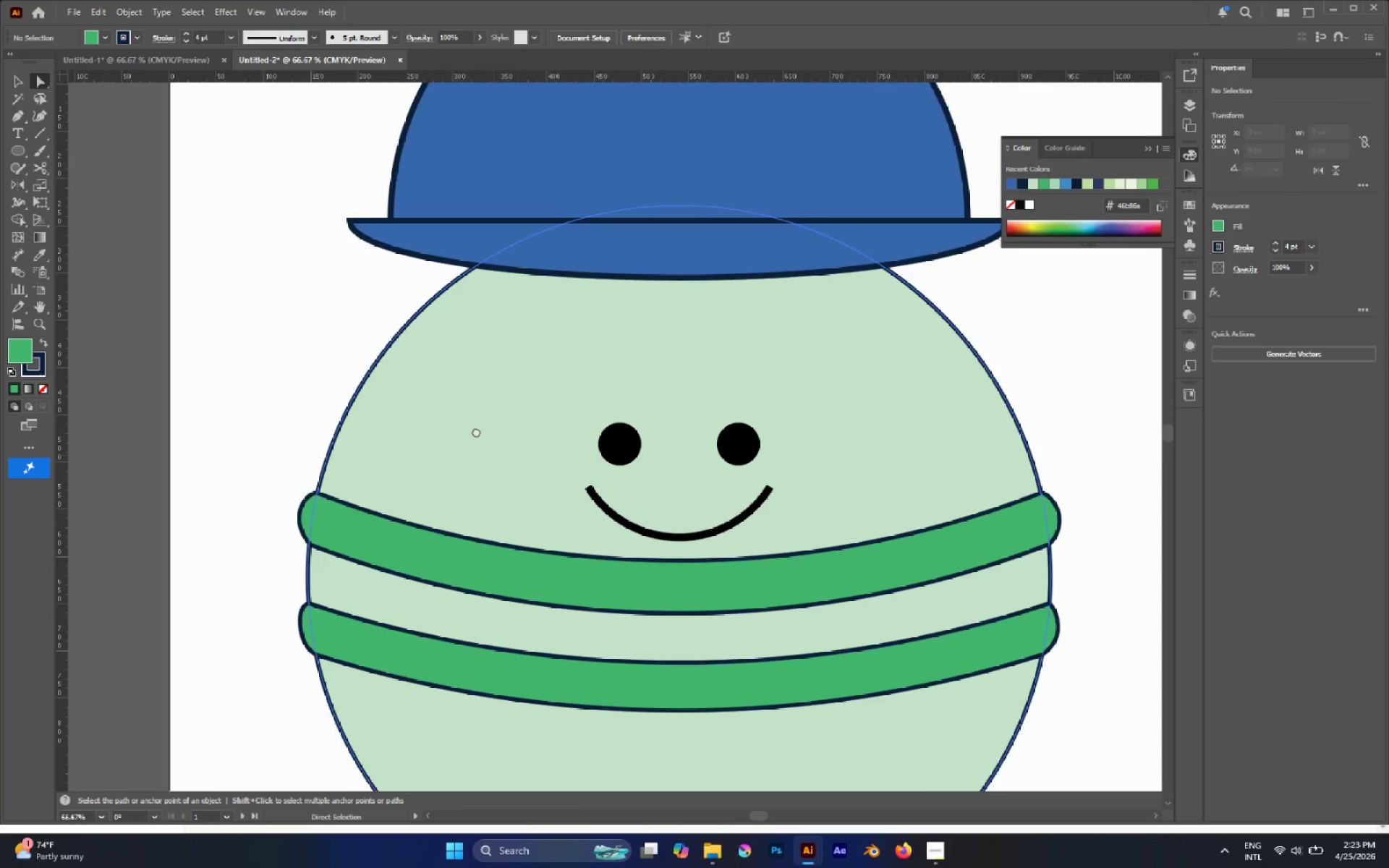 
hold_key(key=AltLeft, duration=0.34)
scroll: coordinate [418, 412], scroll_direction: down, amount: 2.0
 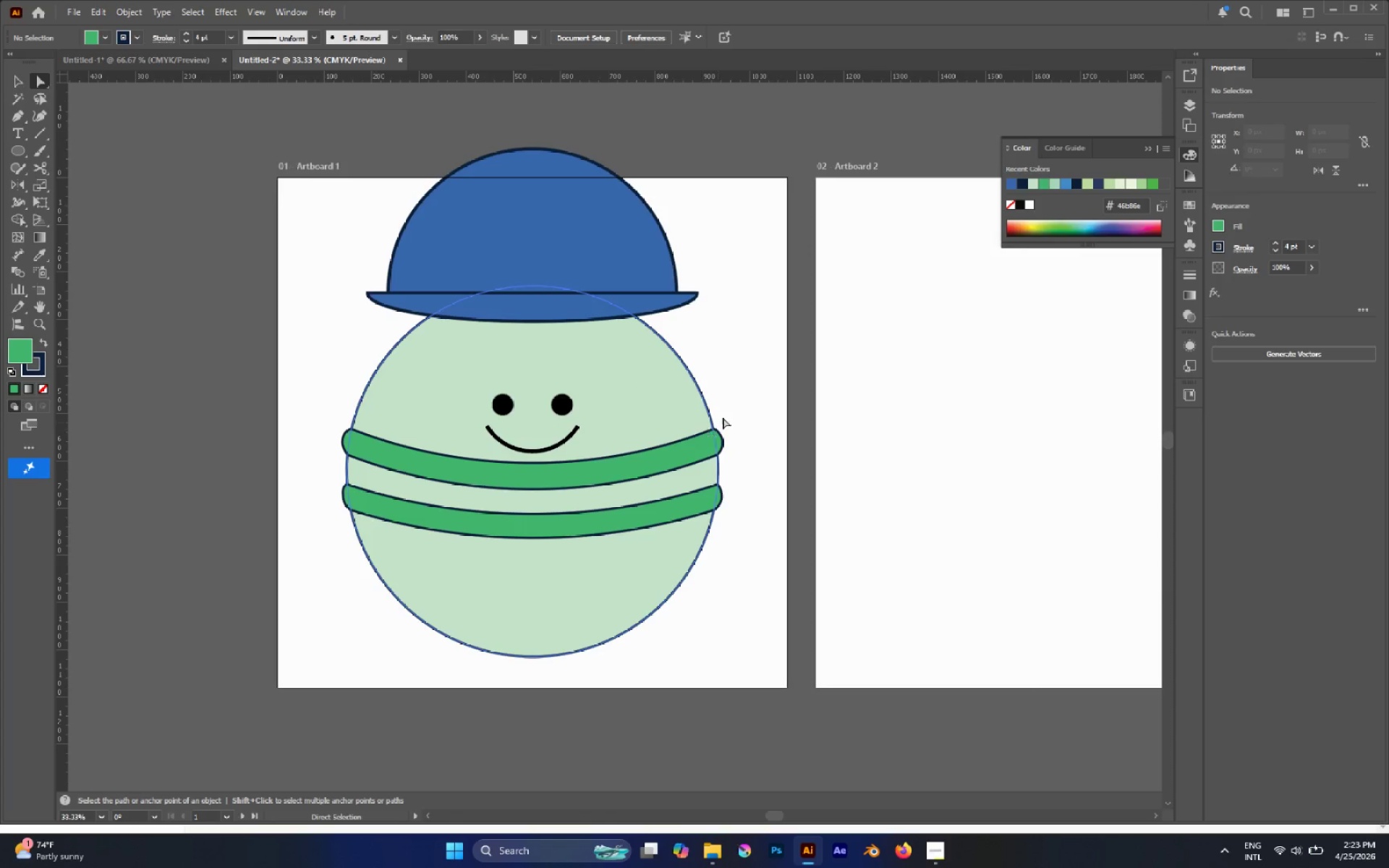 
left_click([735, 394])
 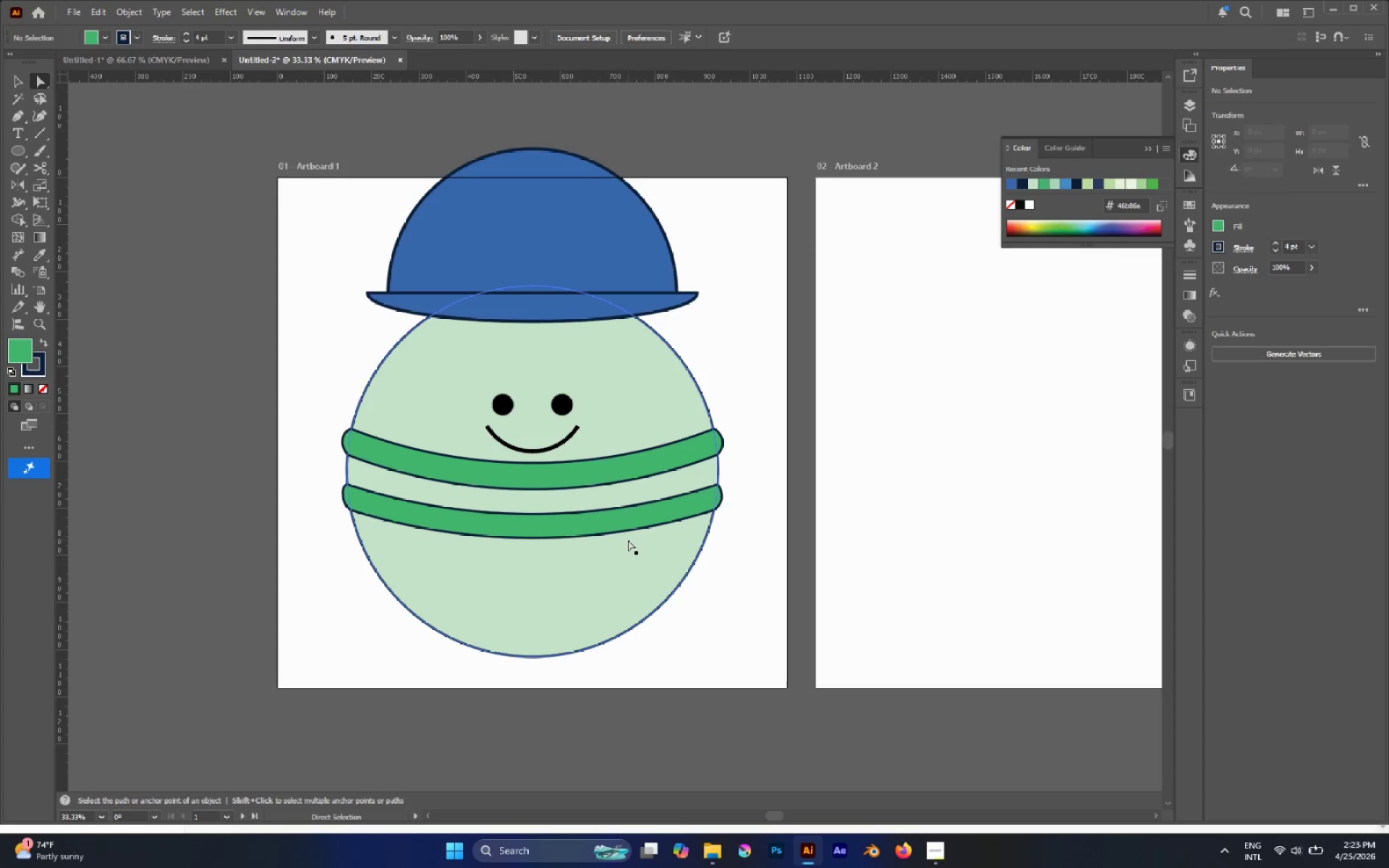 
left_click([626, 540])
 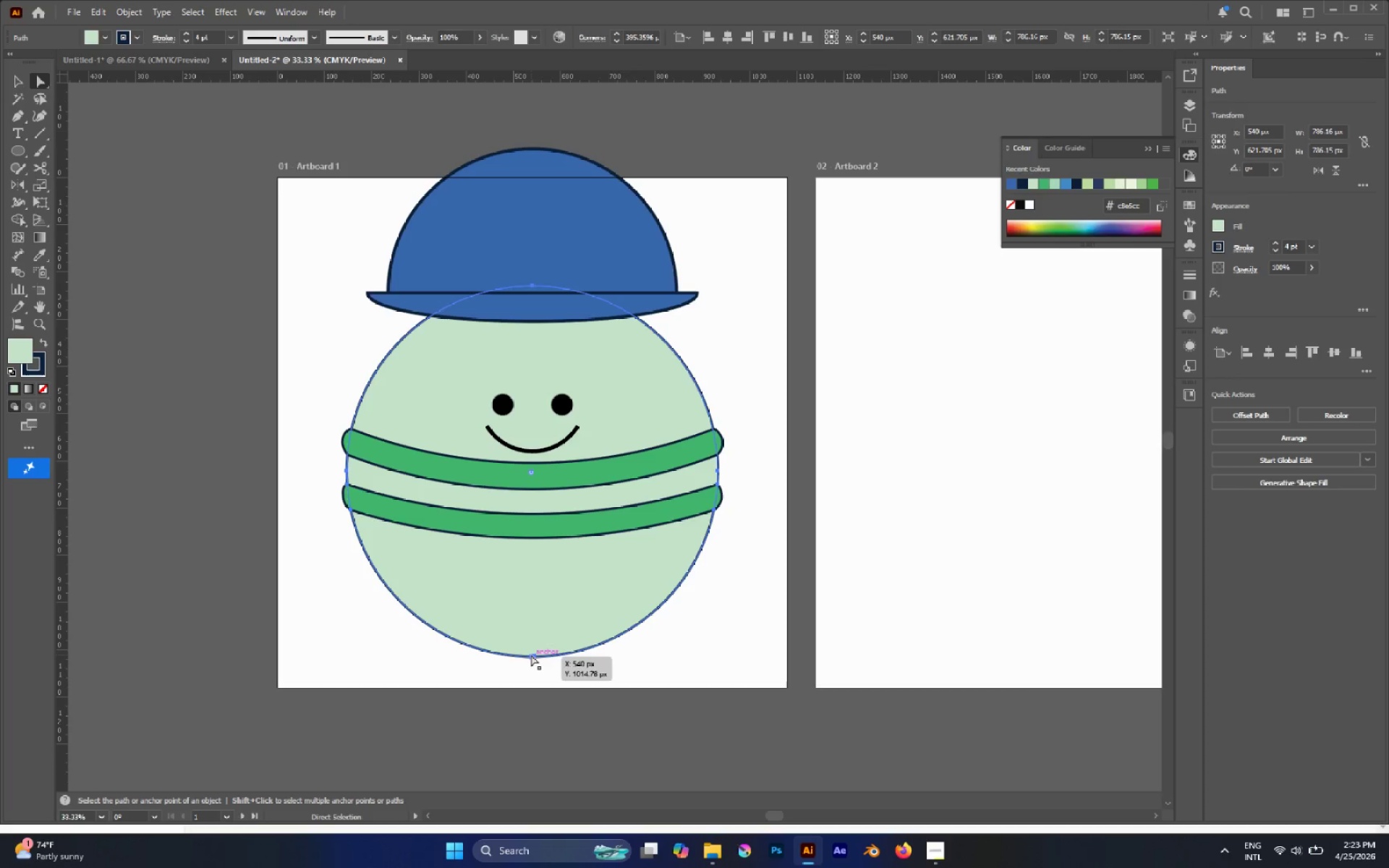 
left_click([533, 655])
 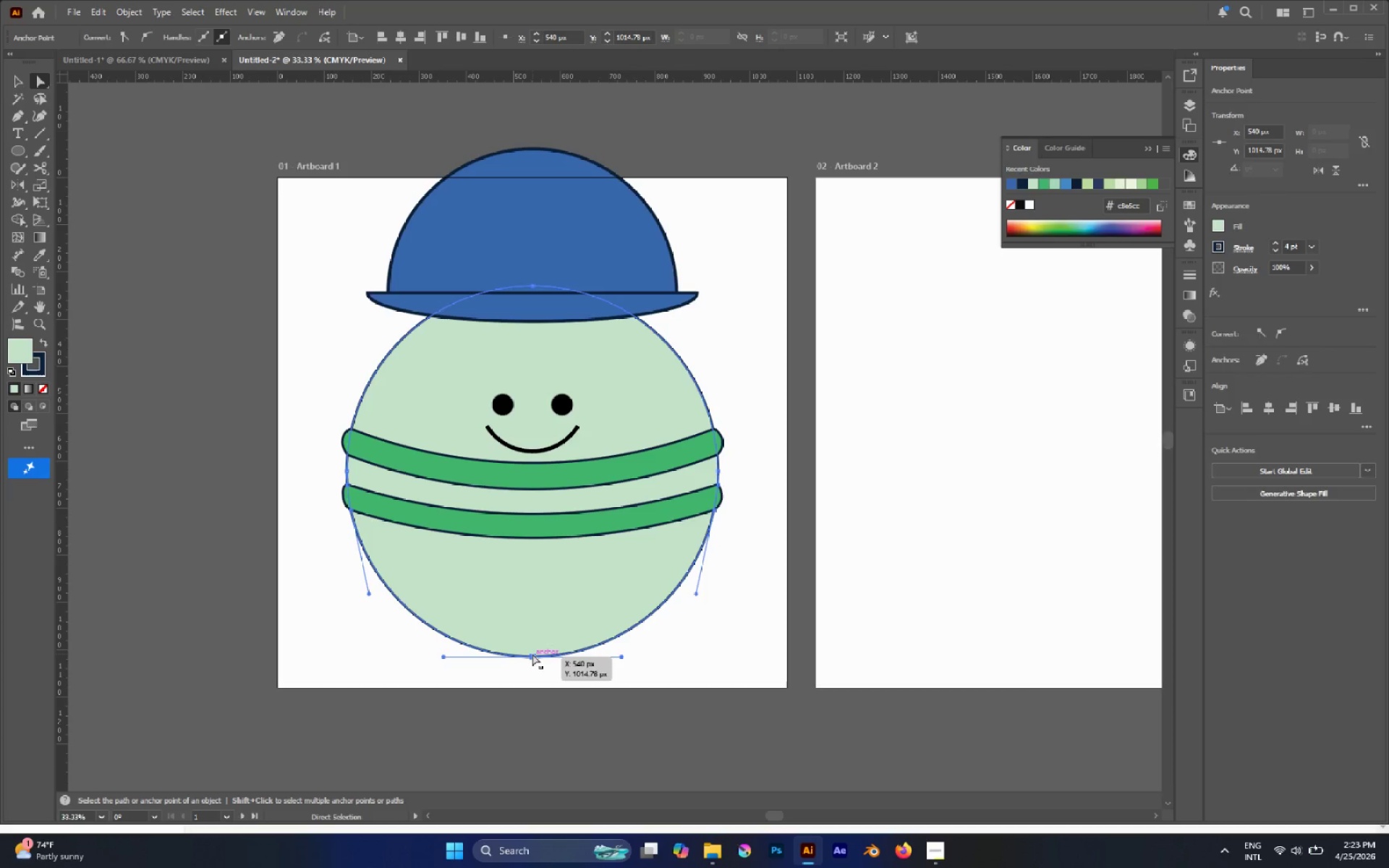 
left_click_drag(start_coordinate=[532, 654], to_coordinate=[526, 590])
 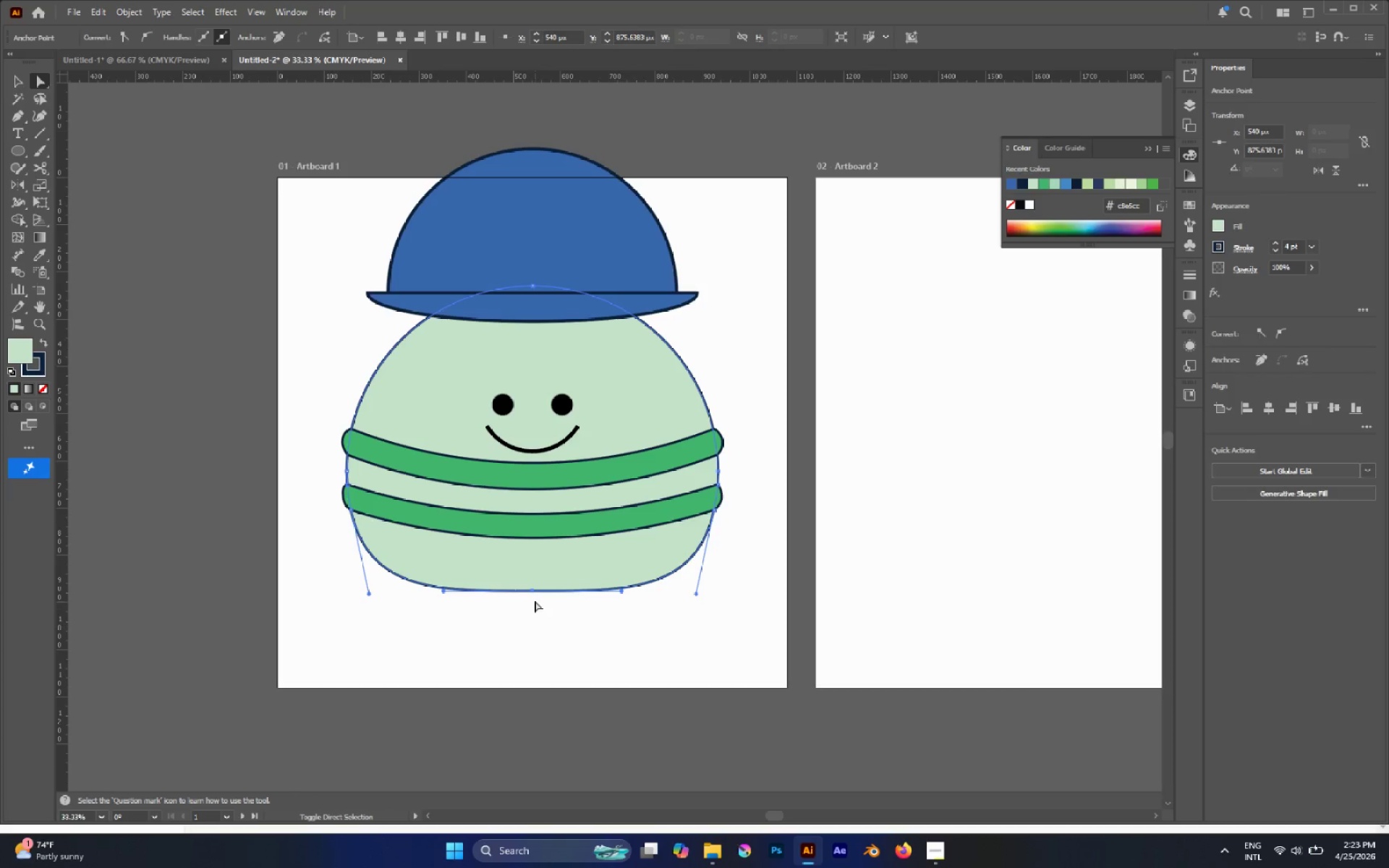 
hold_key(key=ShiftLeft, duration=2.44)
 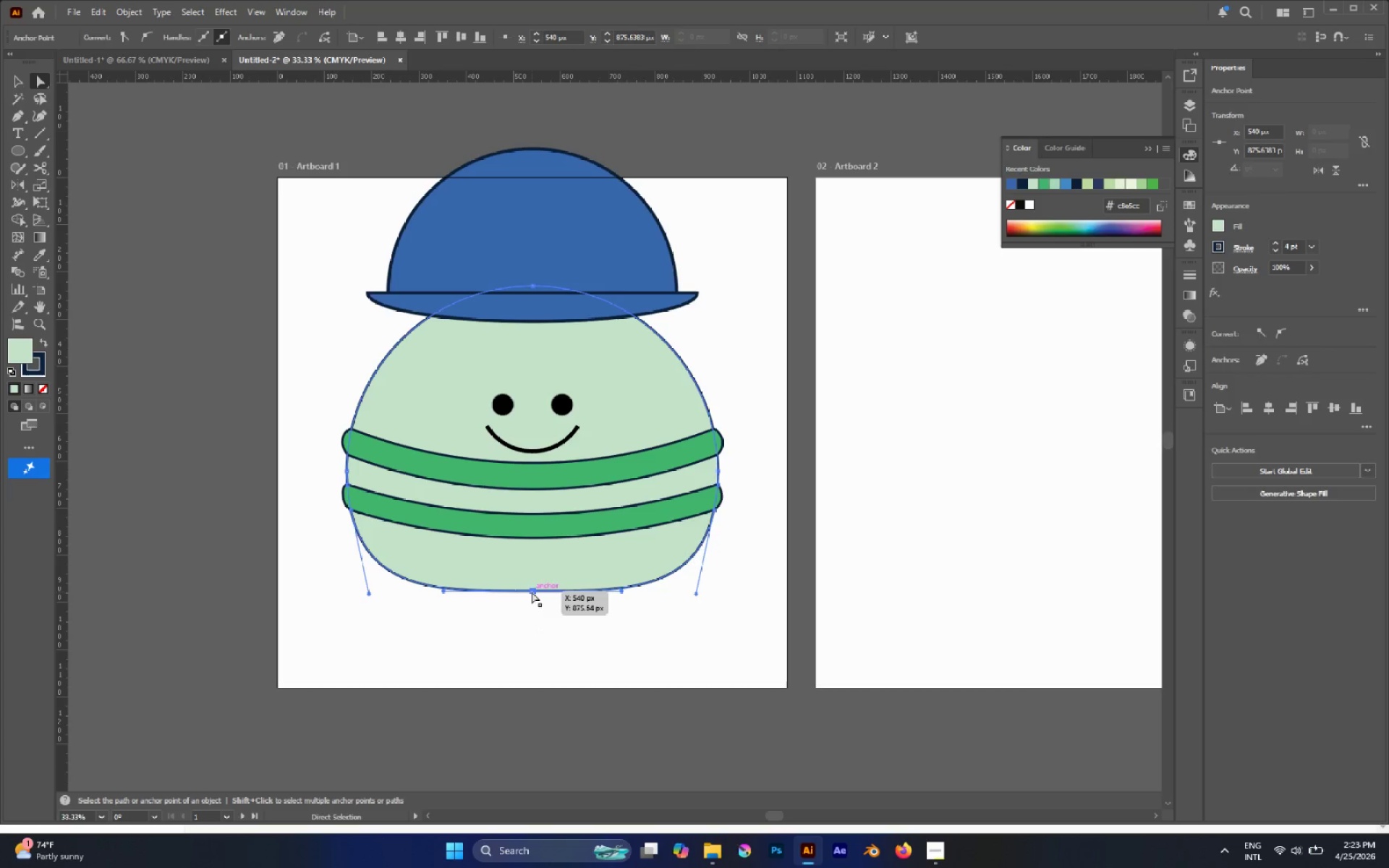 
left_click_drag(start_coordinate=[532, 592], to_coordinate=[532, 595])
 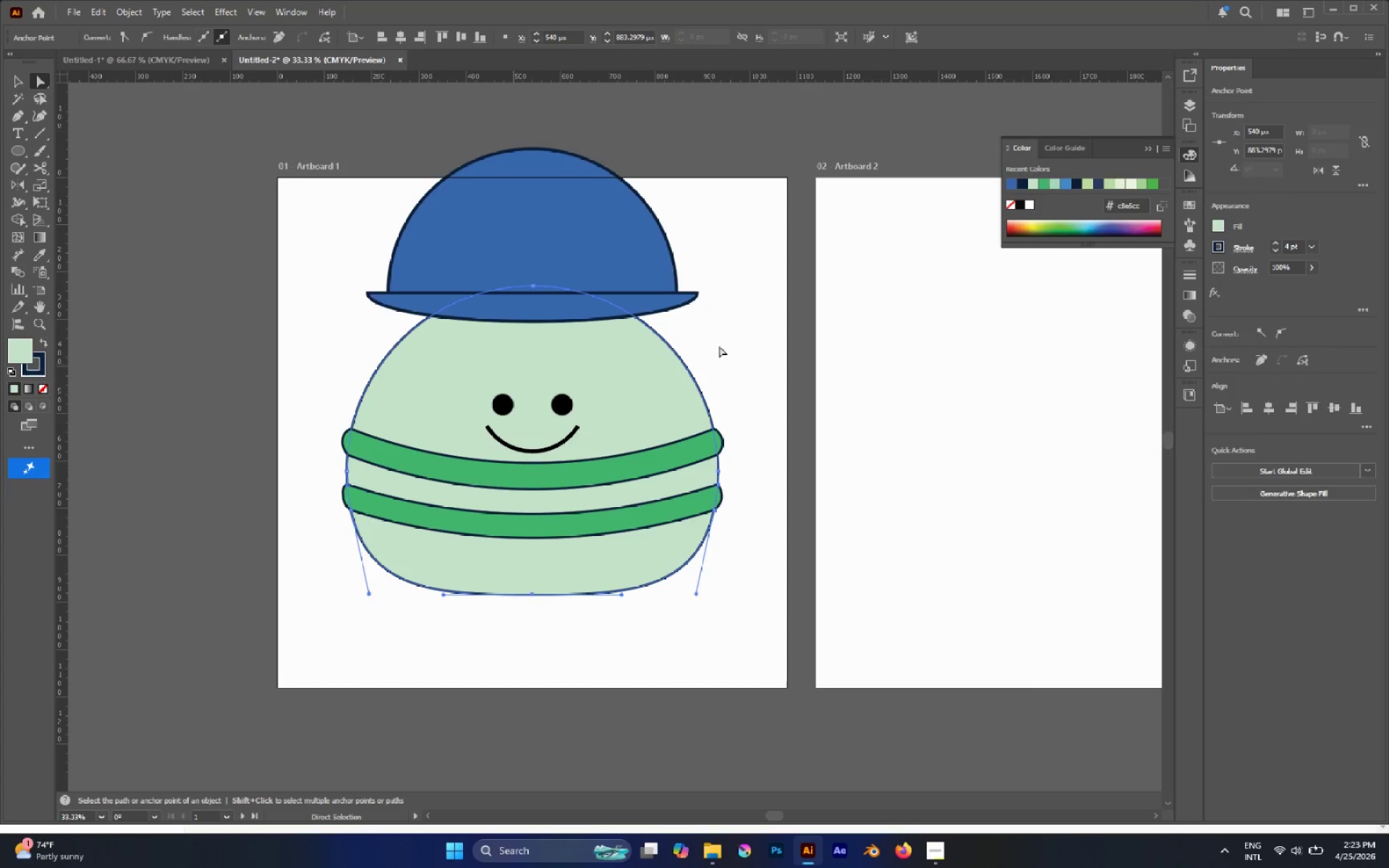 
hold_key(key=ShiftLeft, duration=0.81)
 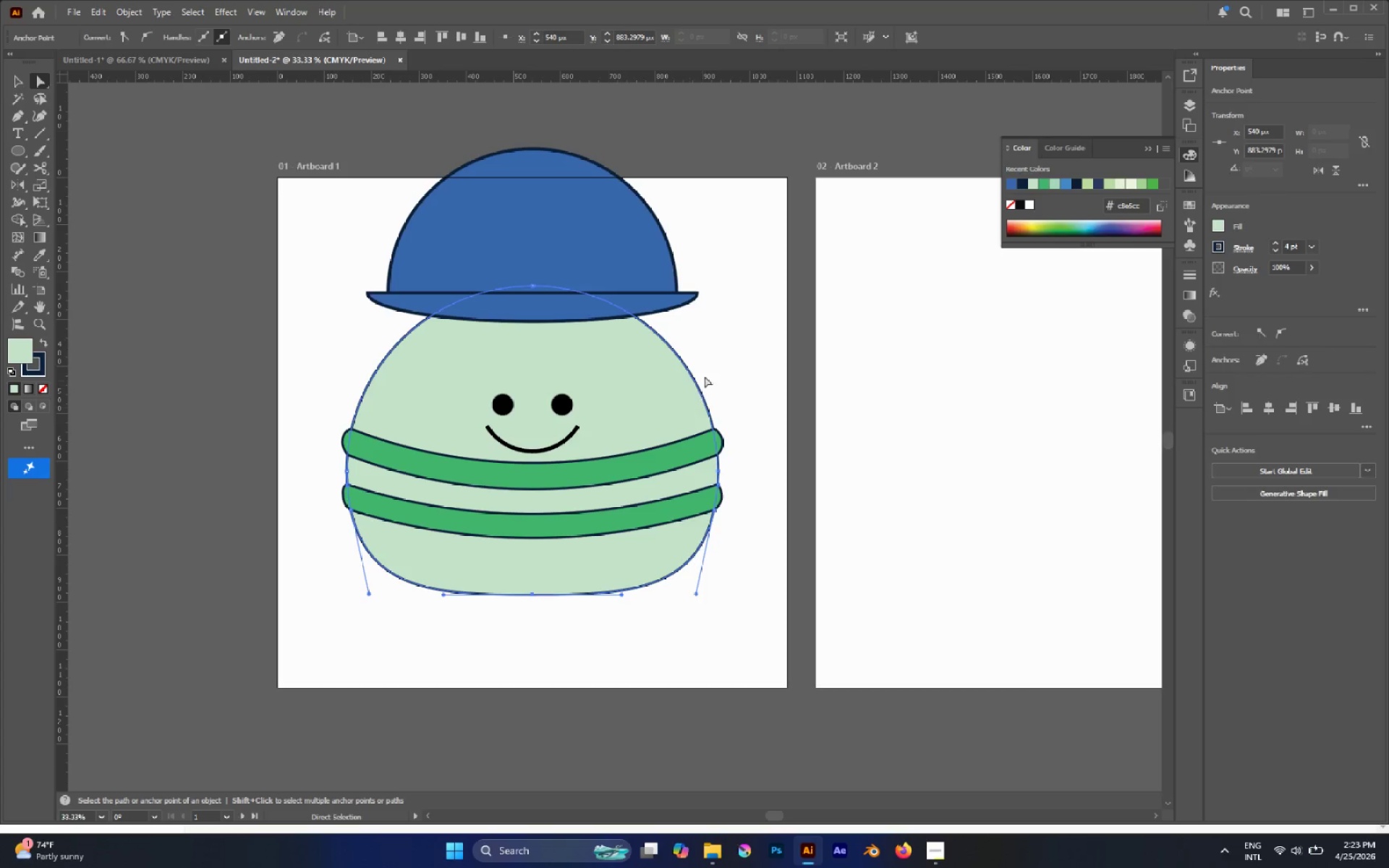 
left_click([725, 330])
 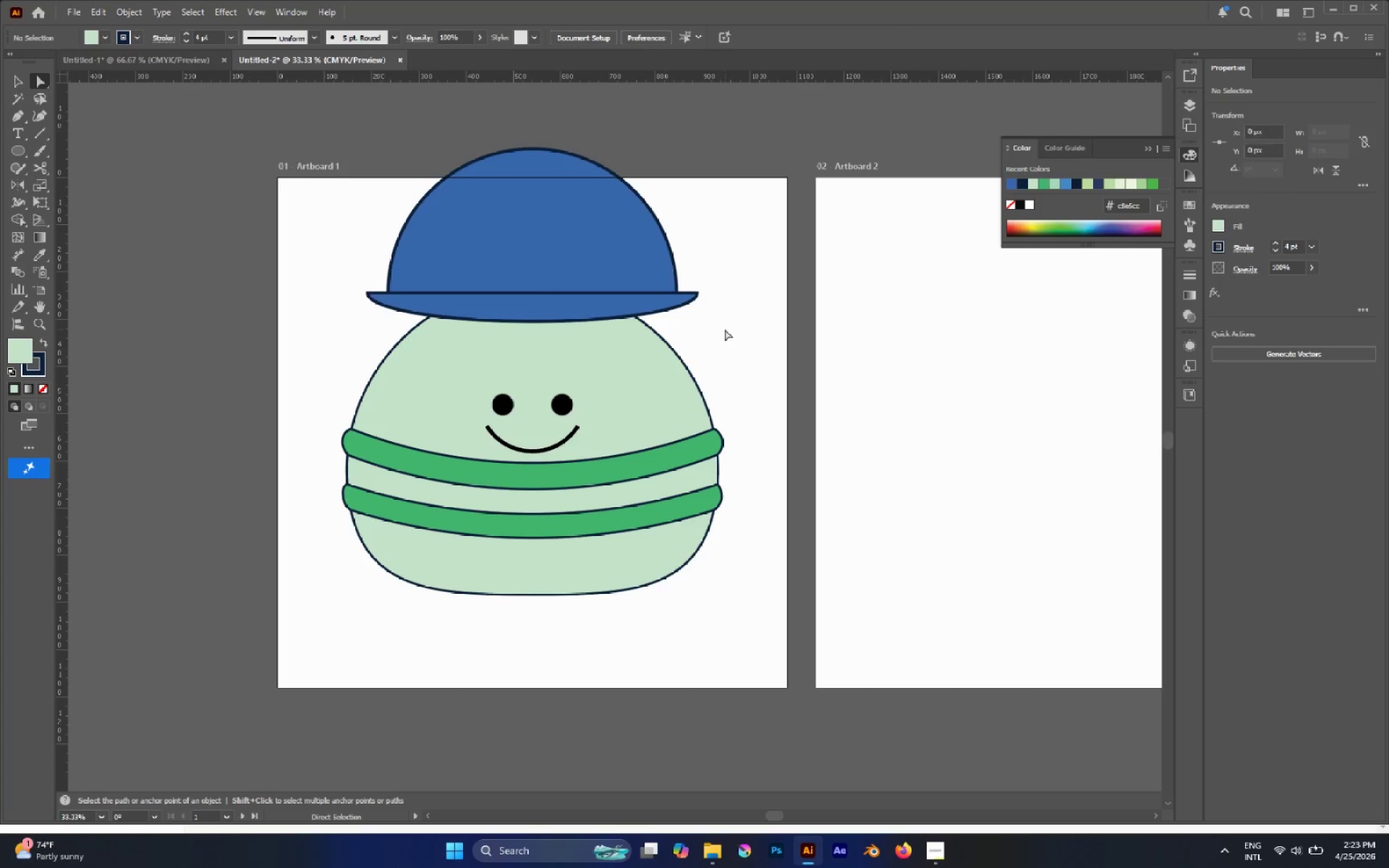 
key(V)
 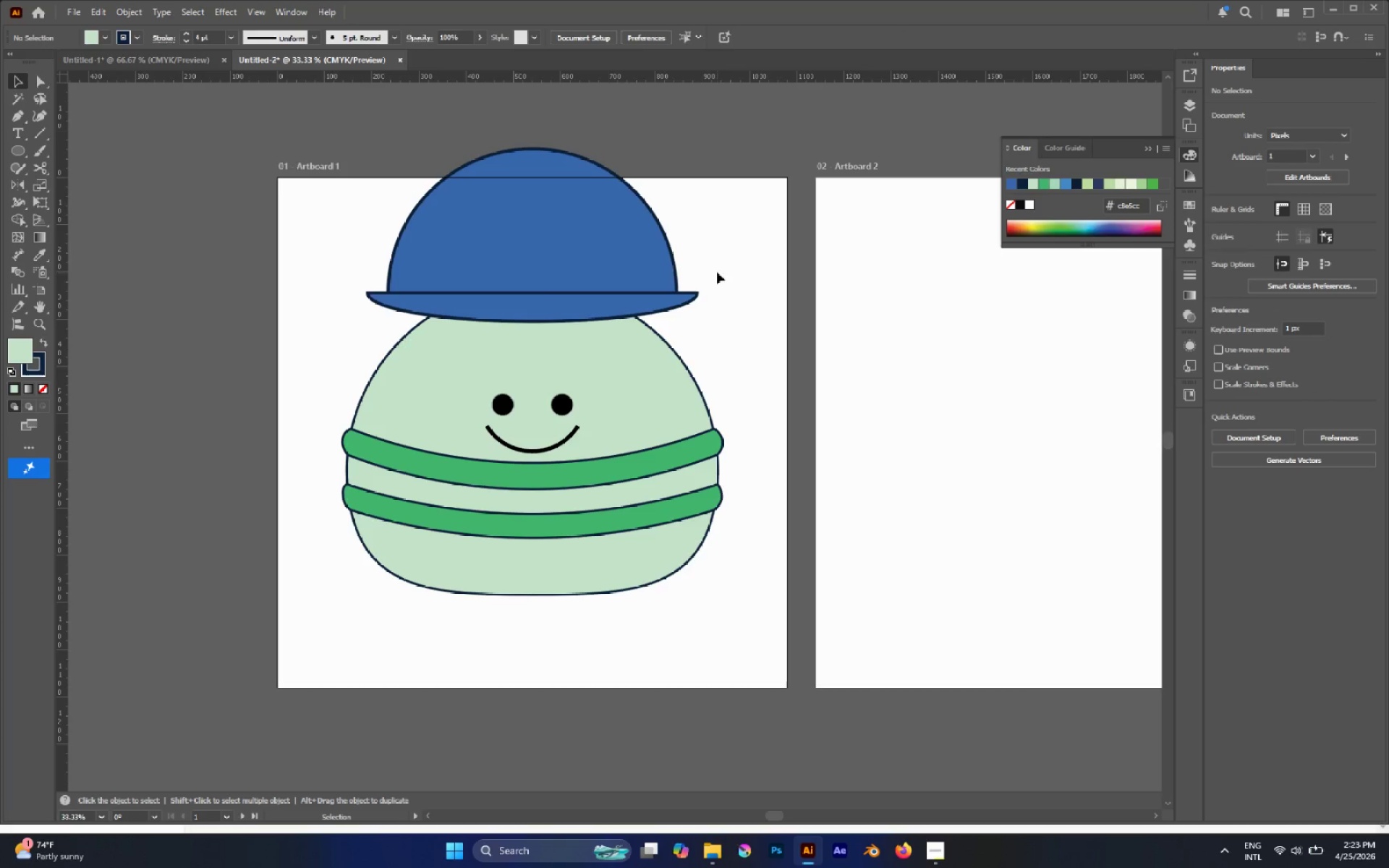 
left_click_drag(start_coordinate=[717, 245], to_coordinate=[666, 313])
 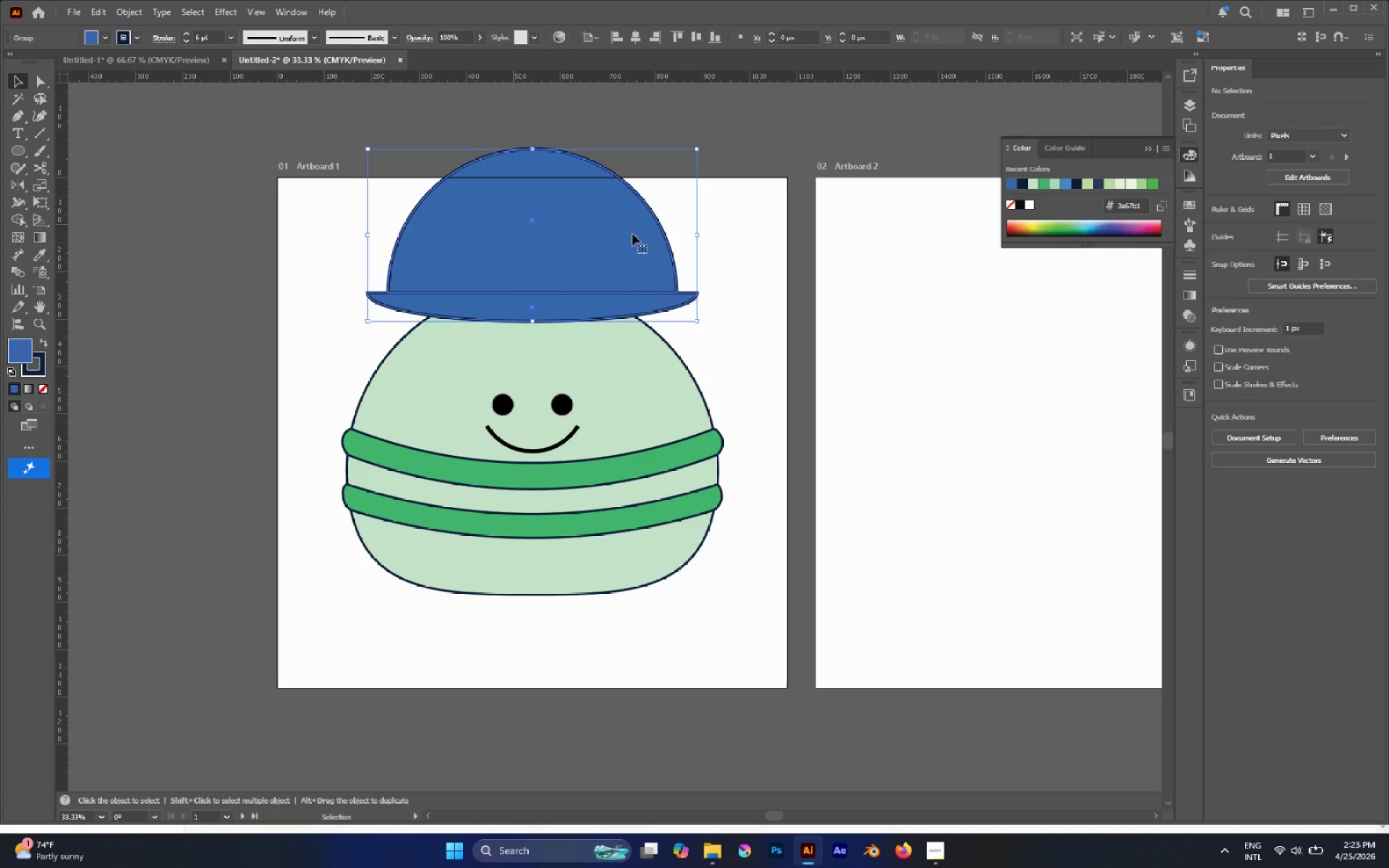 
hold_key(key=ShiftLeft, duration=1.14)
left_click([528, 147])
 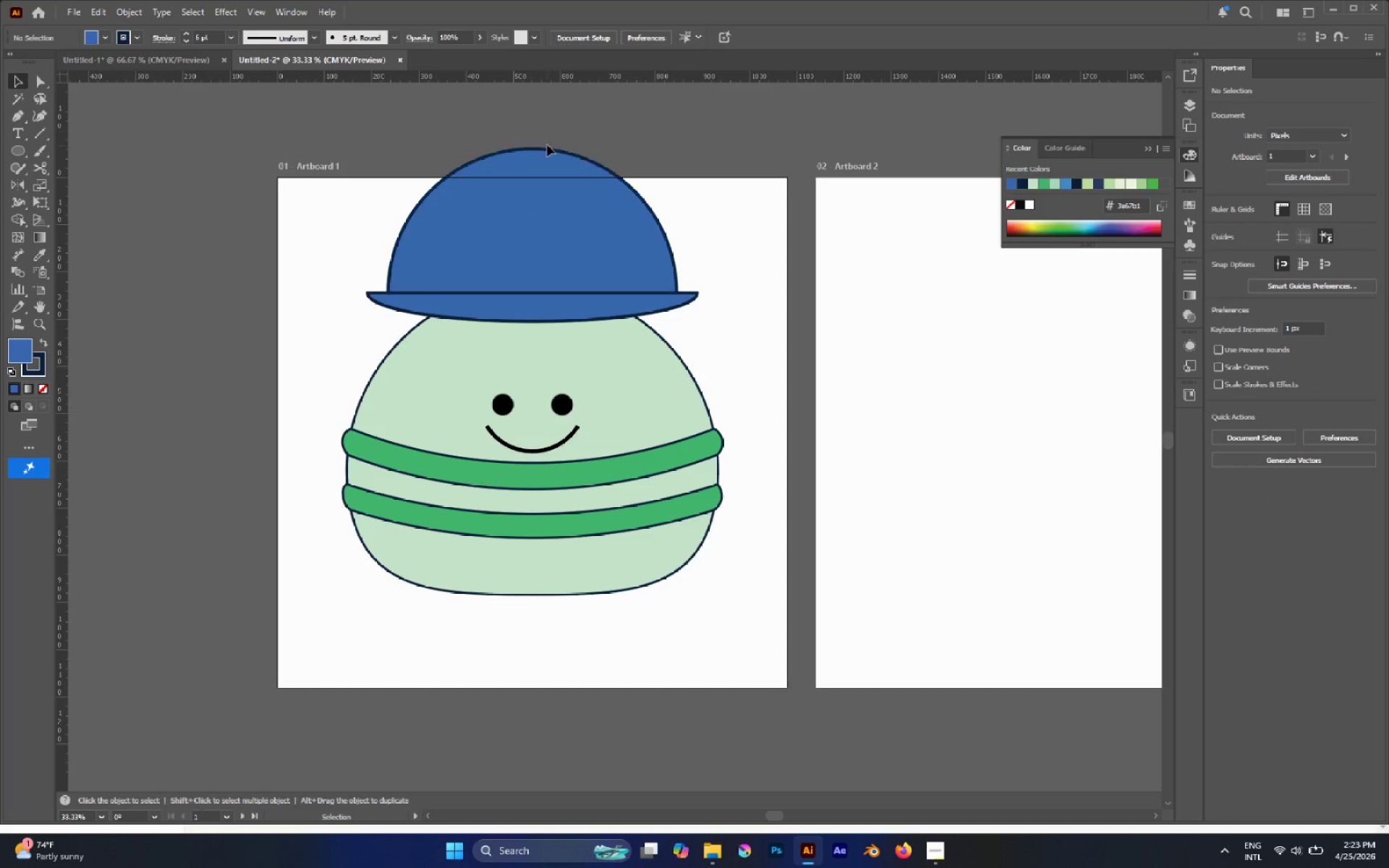 
left_click_drag(start_coordinate=[528, 118], to_coordinate=[689, 293])
 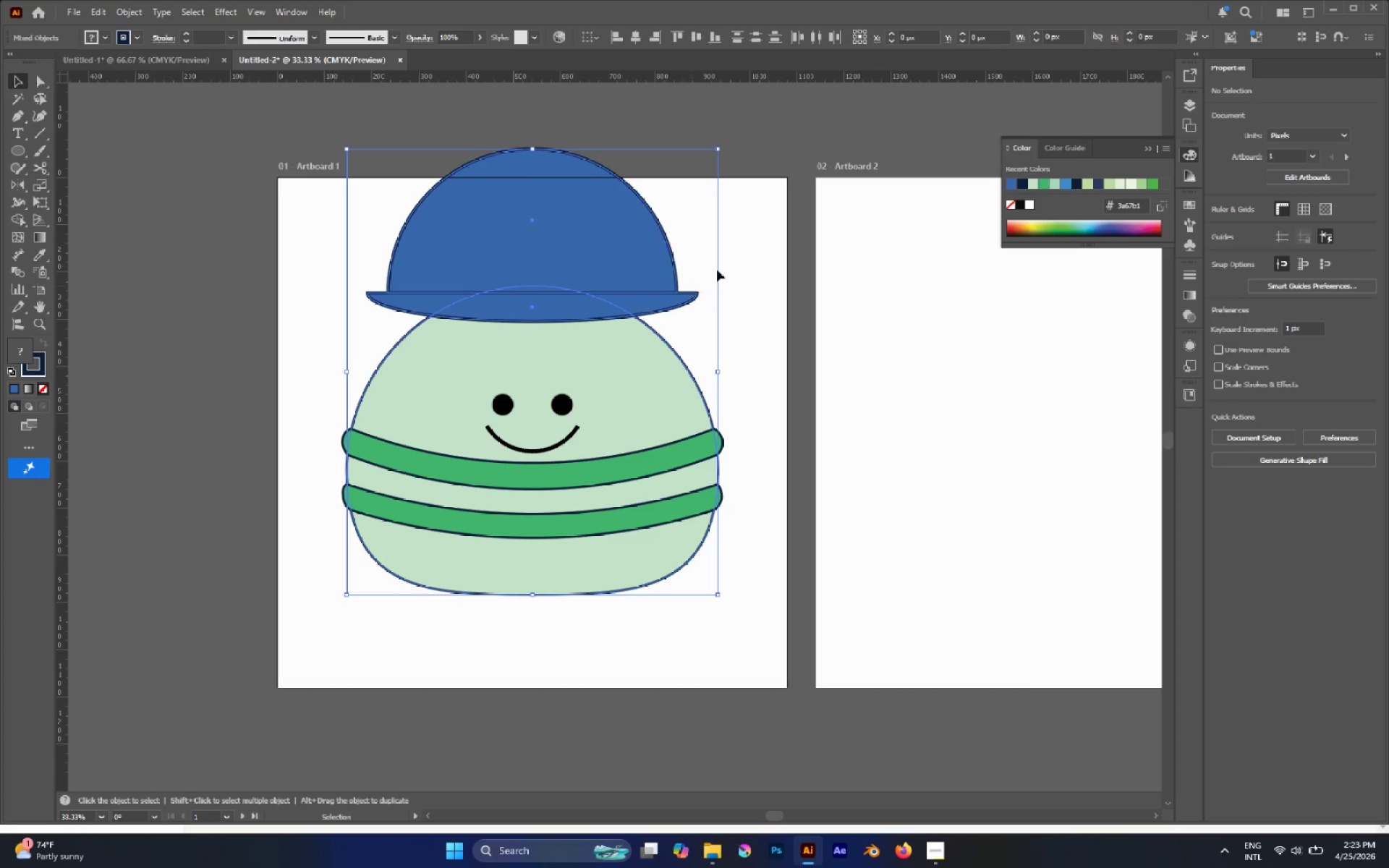 
left_click([719, 265])
 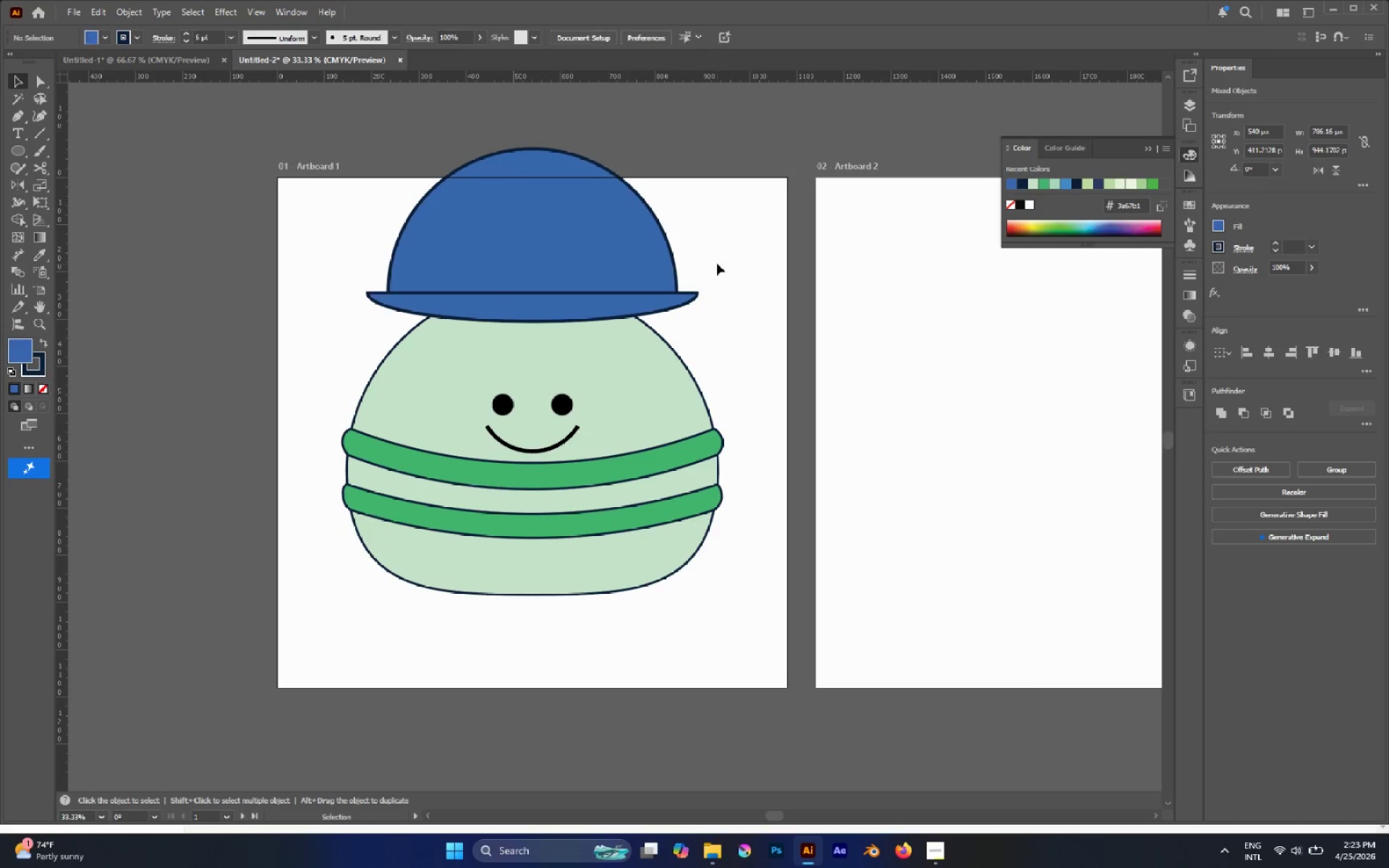 
left_click_drag(start_coordinate=[697, 261], to_coordinate=[671, 302])
 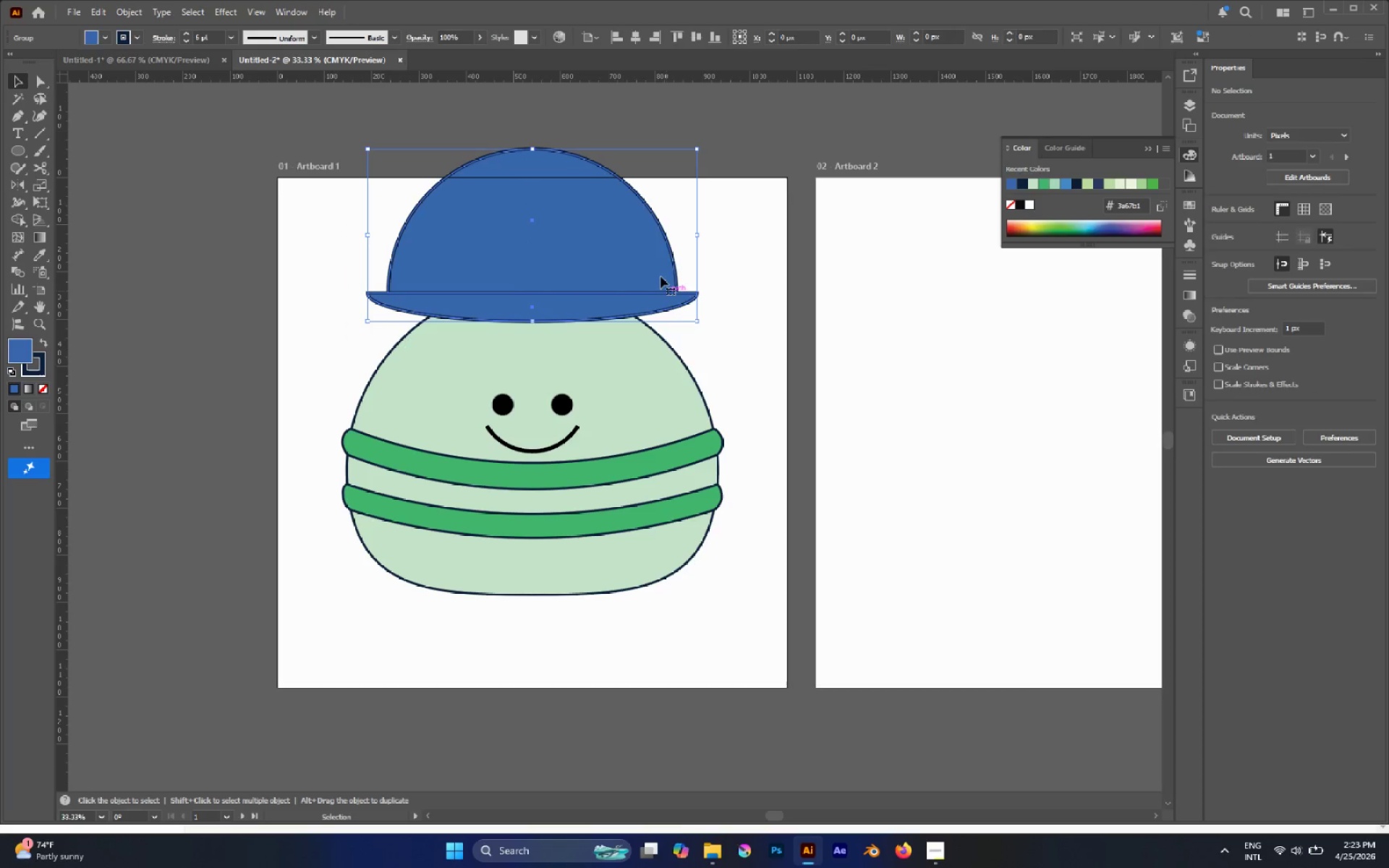 
left_click_drag(start_coordinate=[658, 271], to_coordinate=[665, 320])
 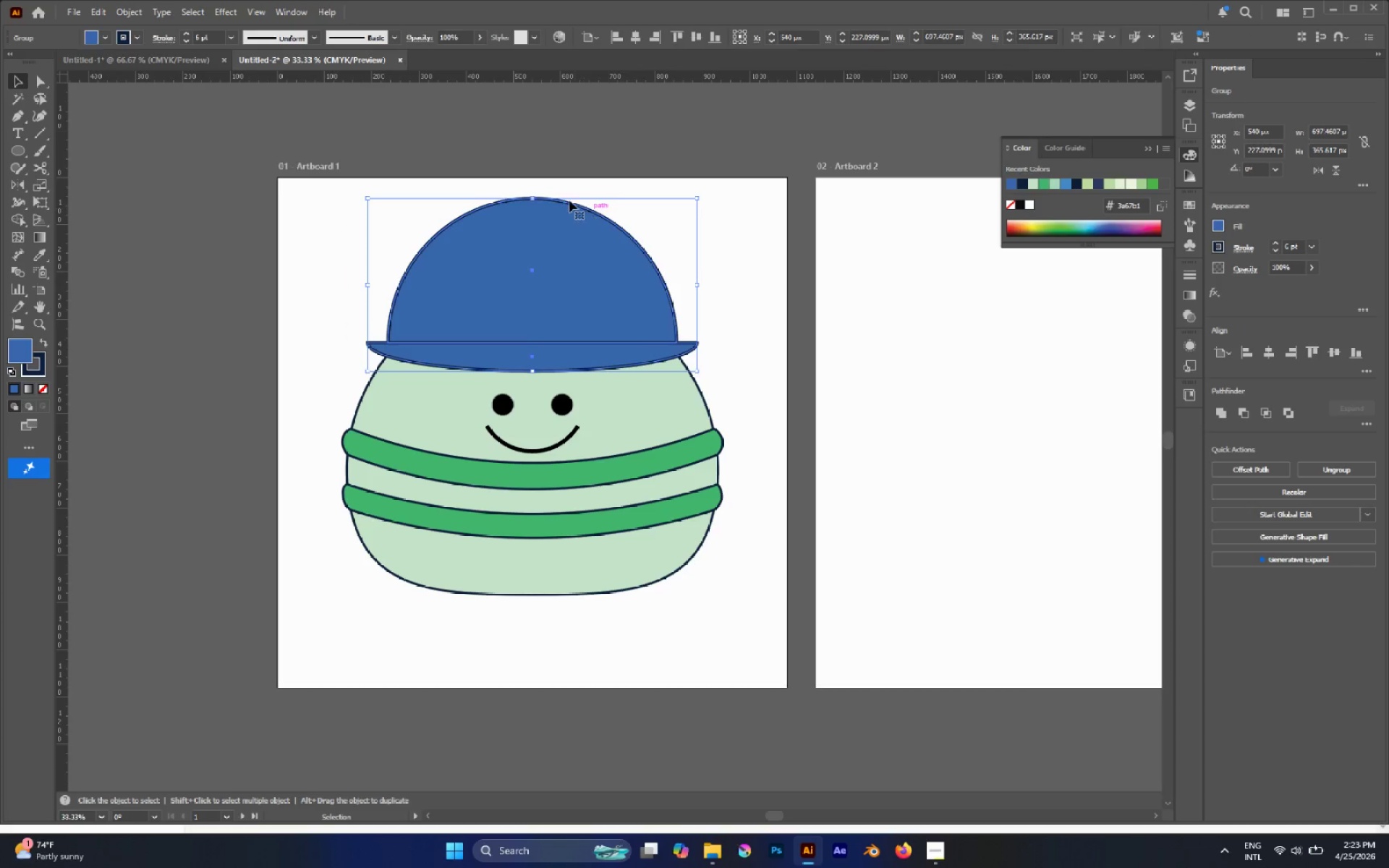 
hold_key(key=ShiftLeft, duration=1.91)
 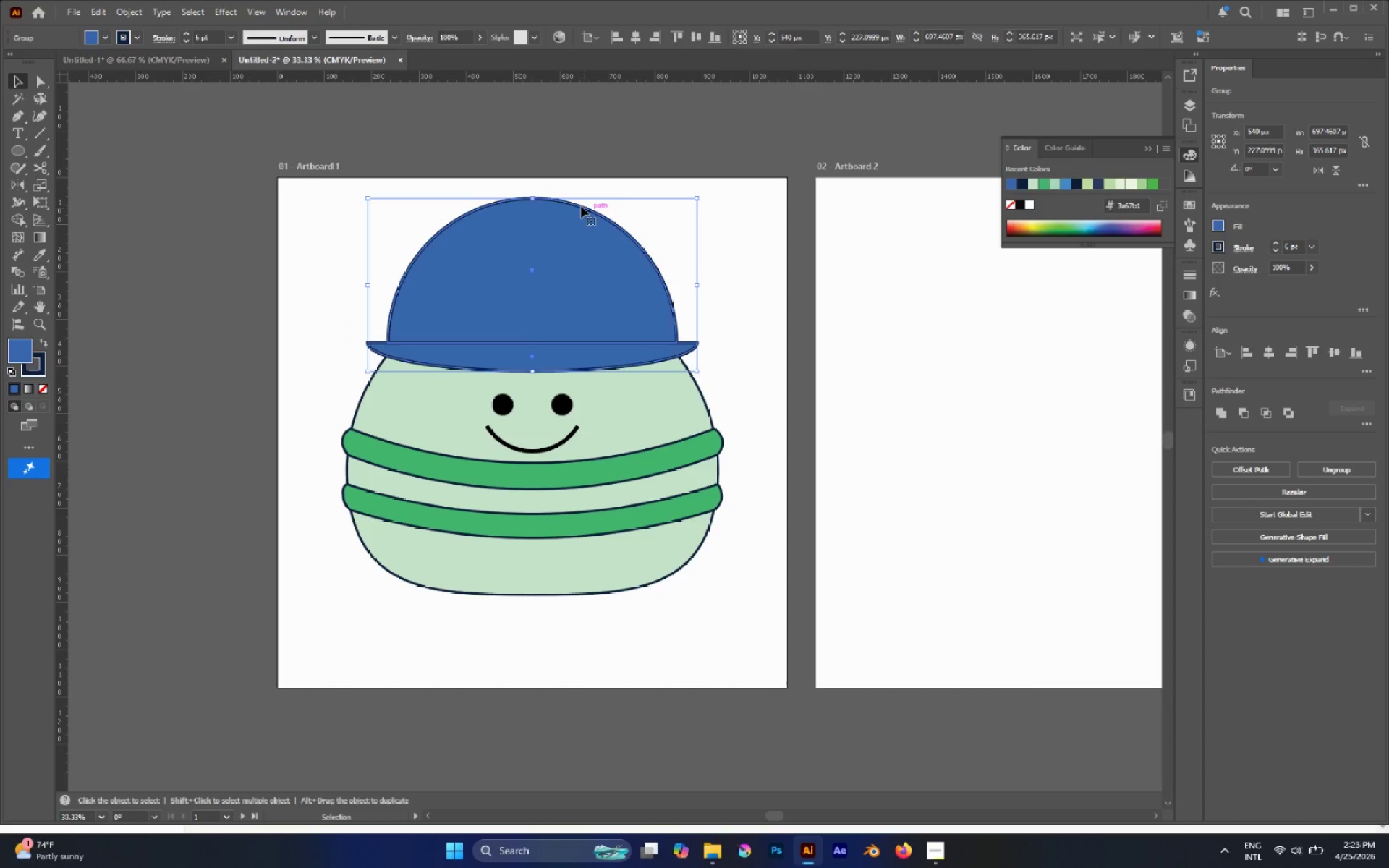 
hold_key(key=ShiftLeft, duration=2.92)
left_click_drag(start_coordinate=[532, 196], to_coordinate=[534, 208])
 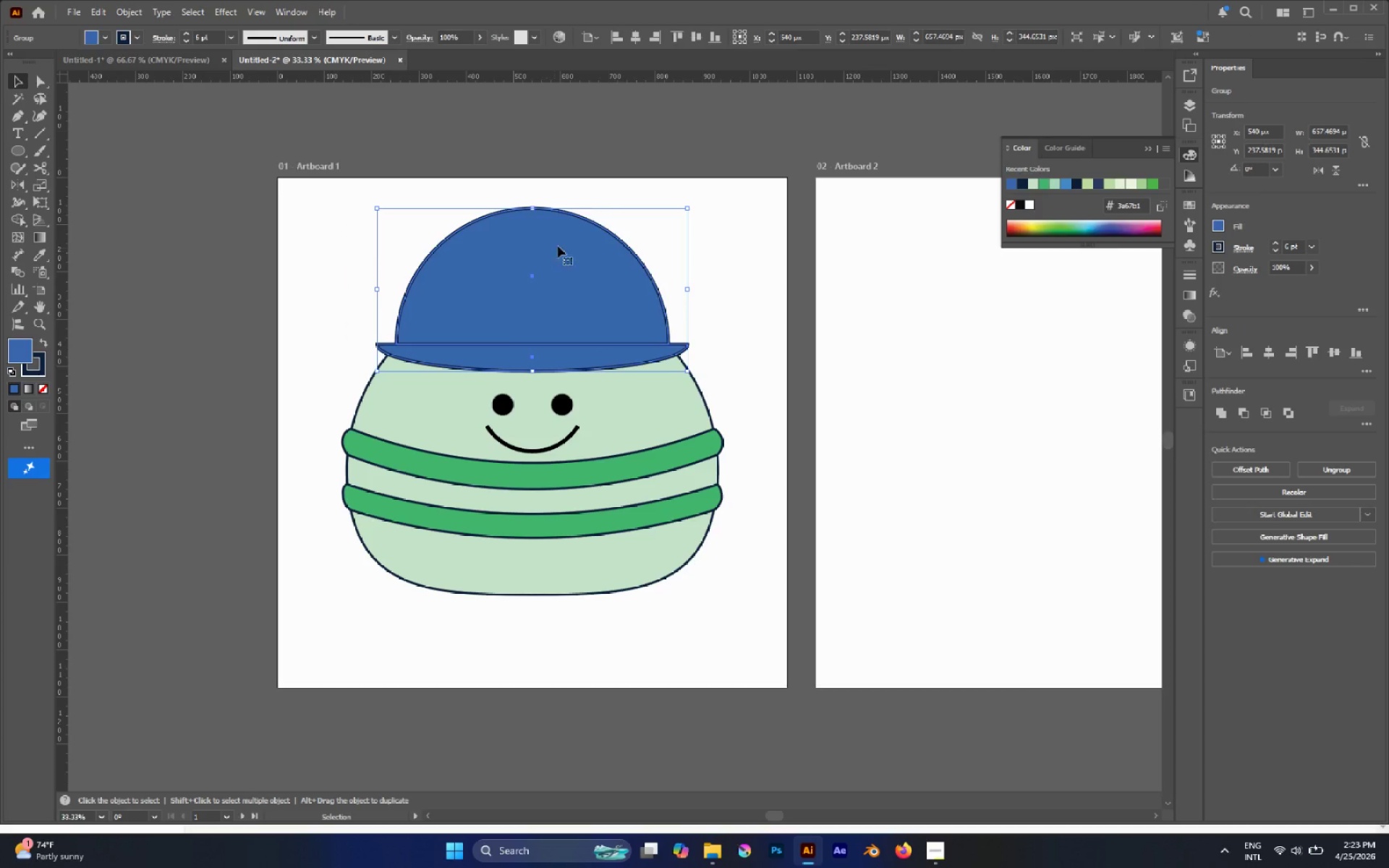 
left_click([597, 176])
 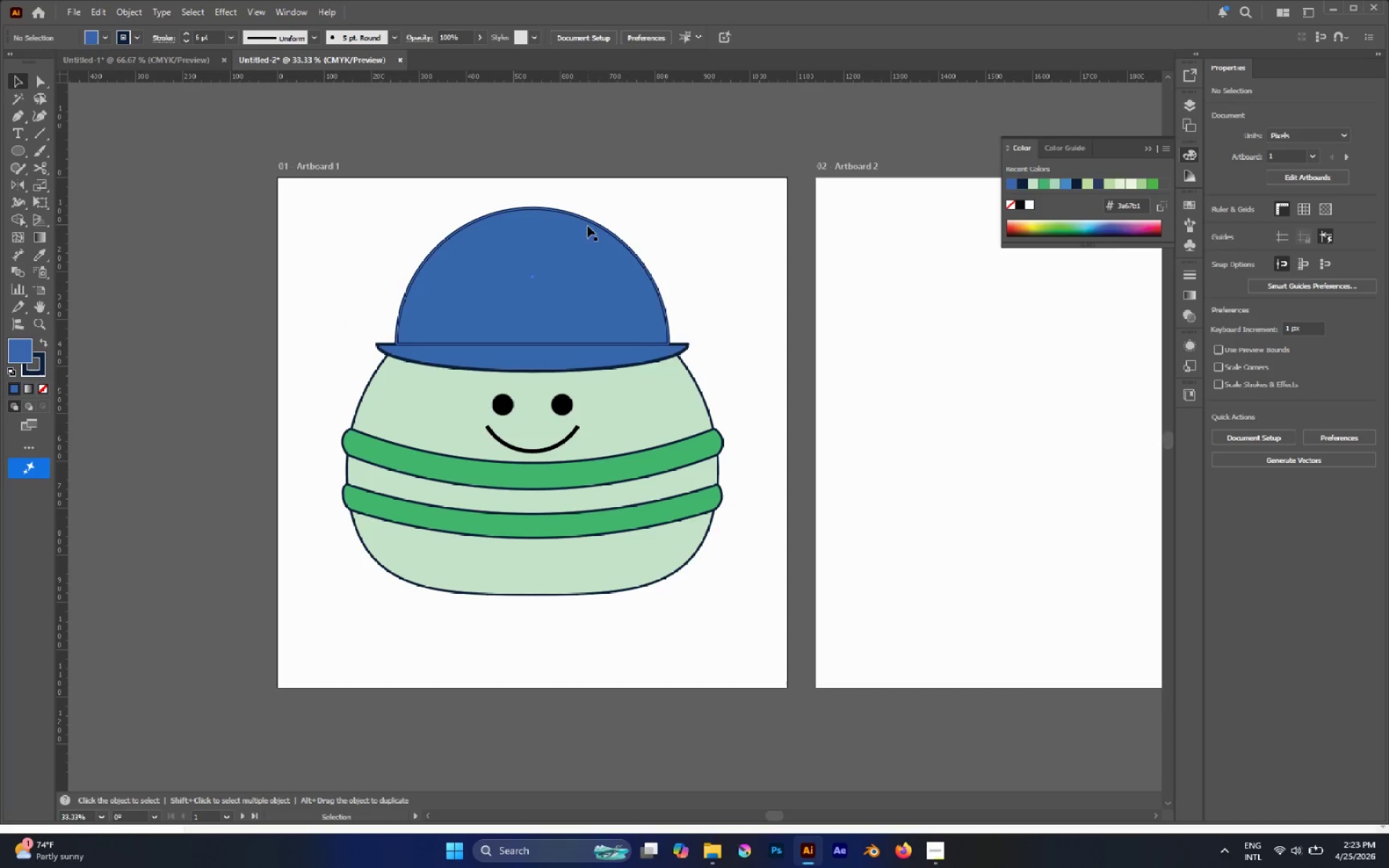 
key(A)
 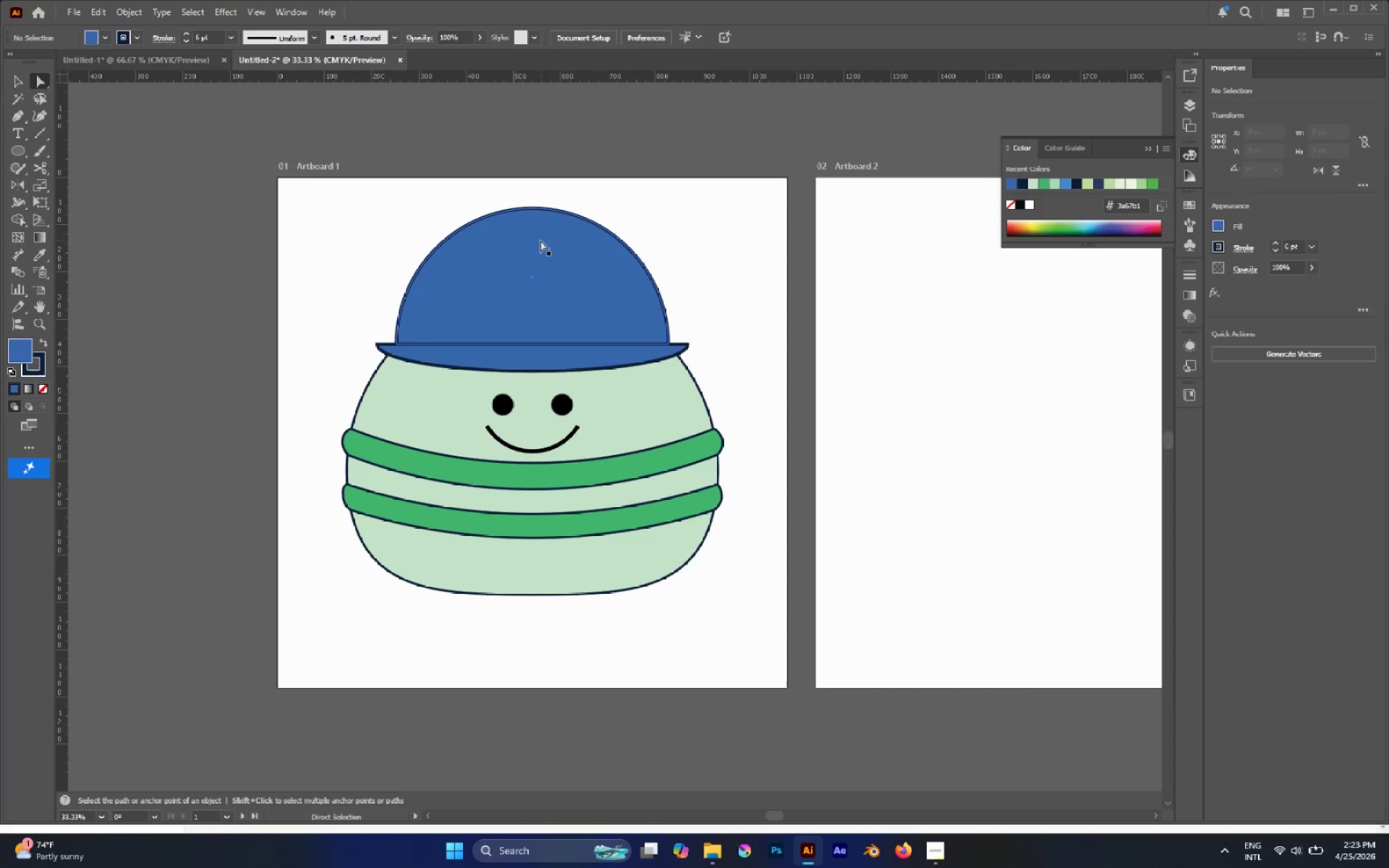 
left_click([540, 240])
 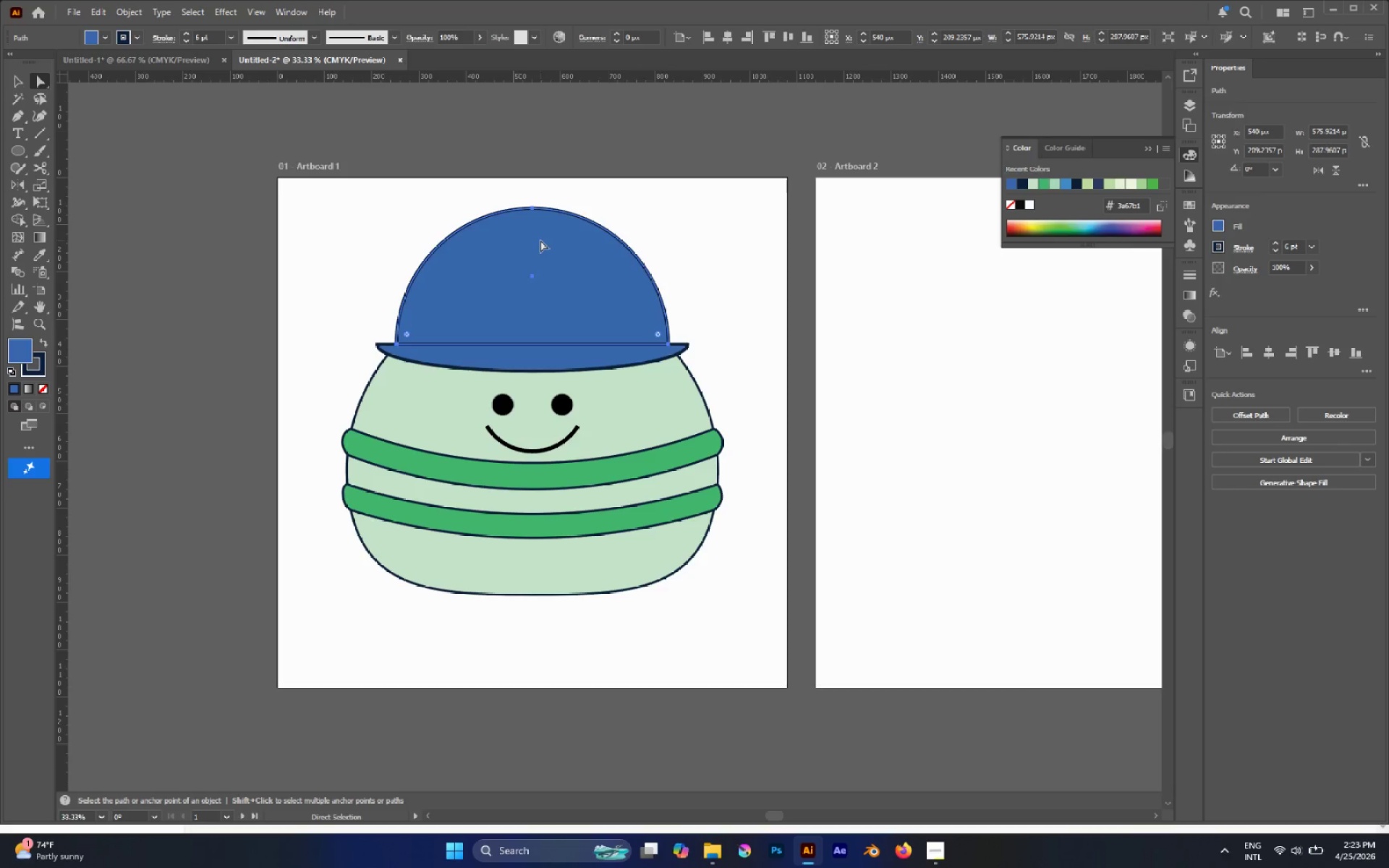 
key(V)
 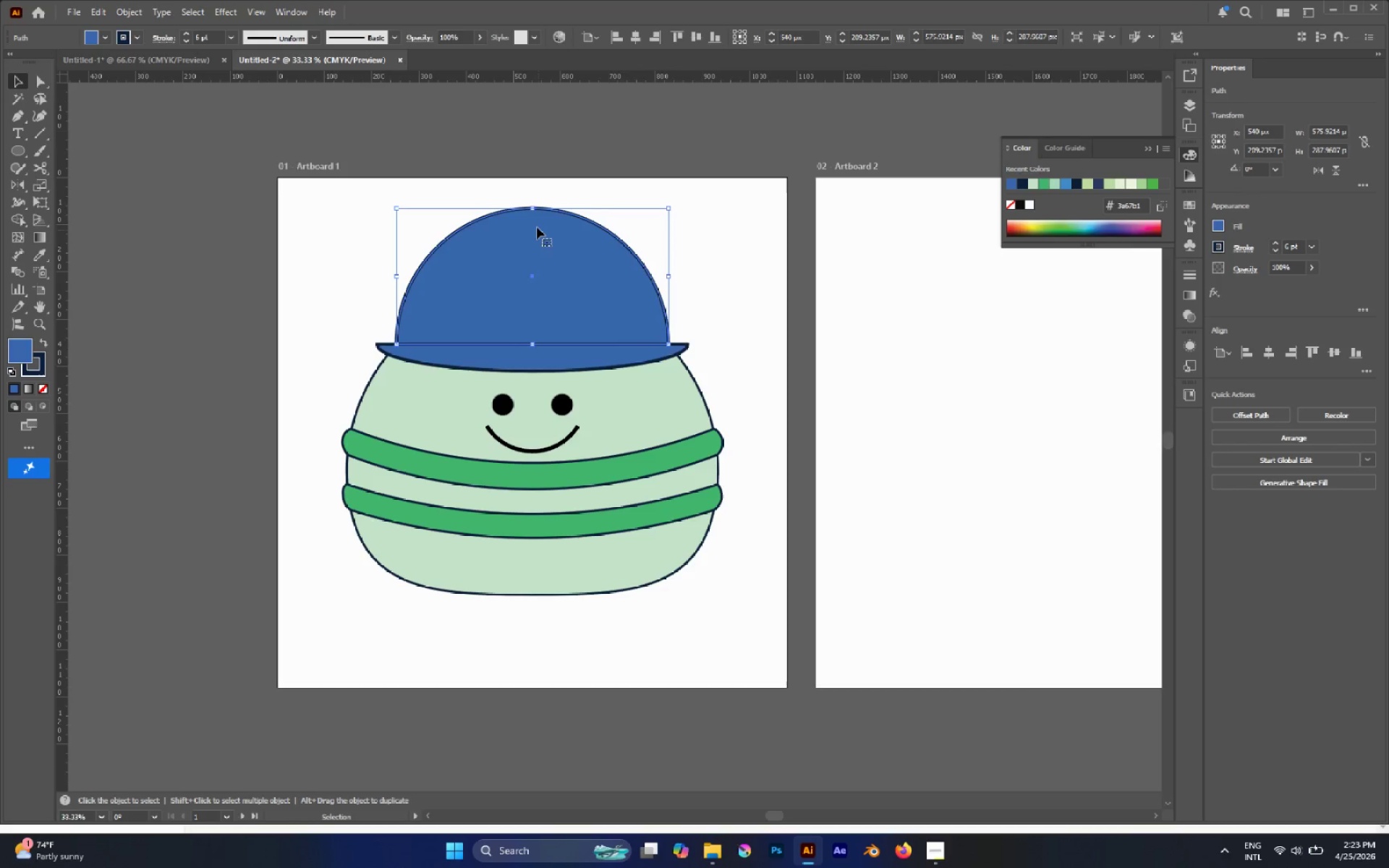 
hold_key(key=ShiftLeft, duration=3.47)
left_click_drag(start_coordinate=[535, 207], to_coordinate=[543, 214])
 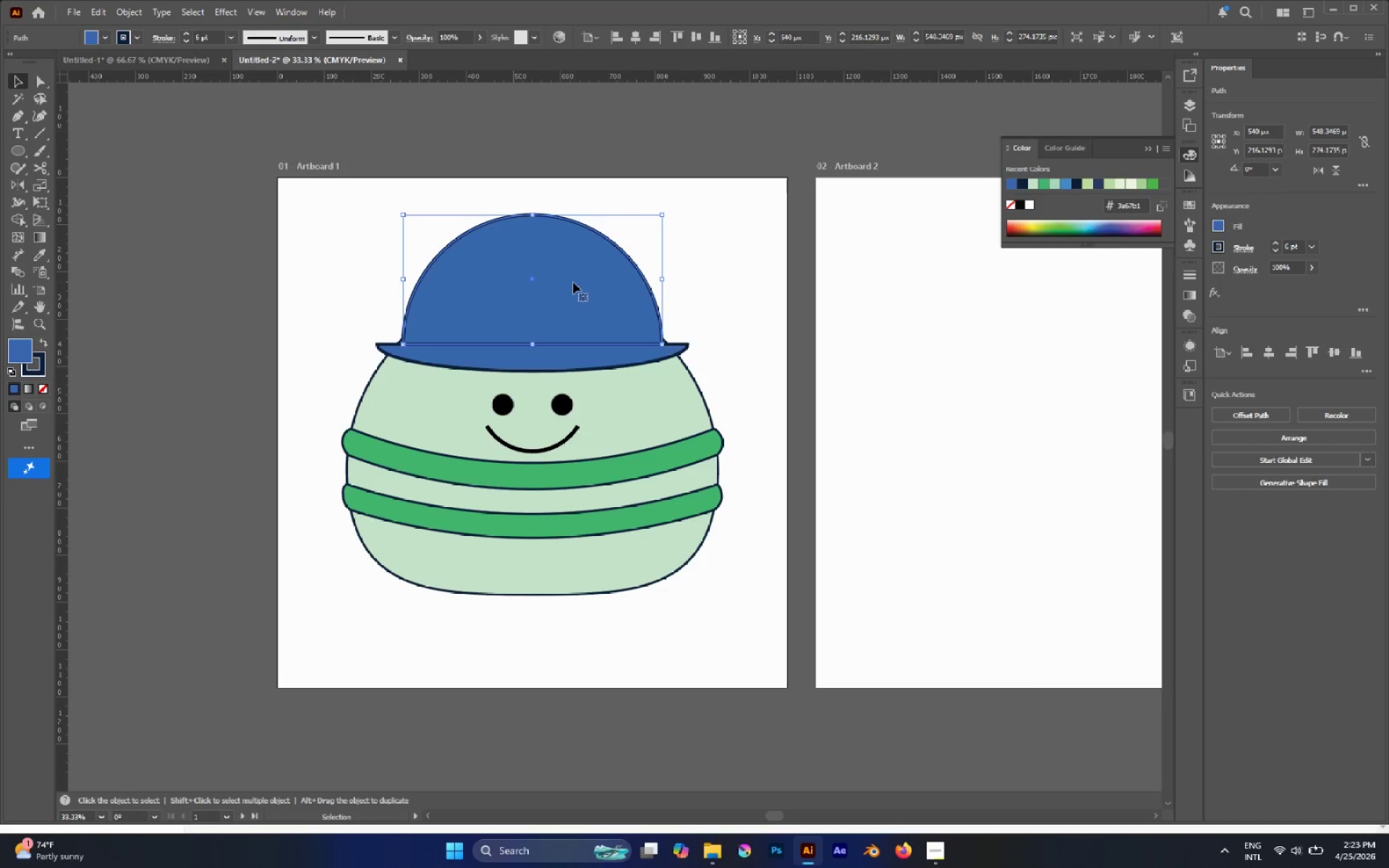 
left_click([692, 277])
 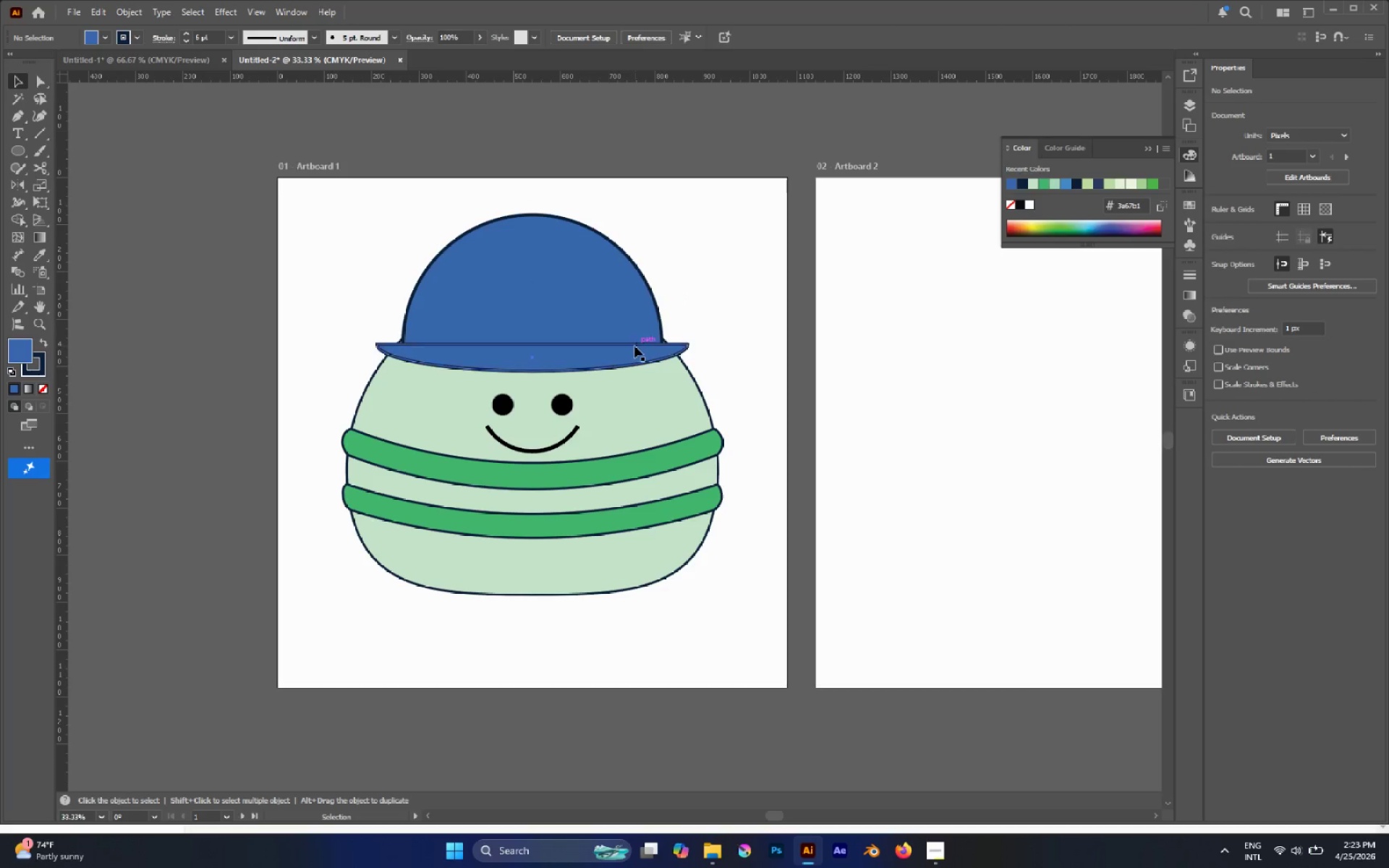 
left_click([634, 346])
 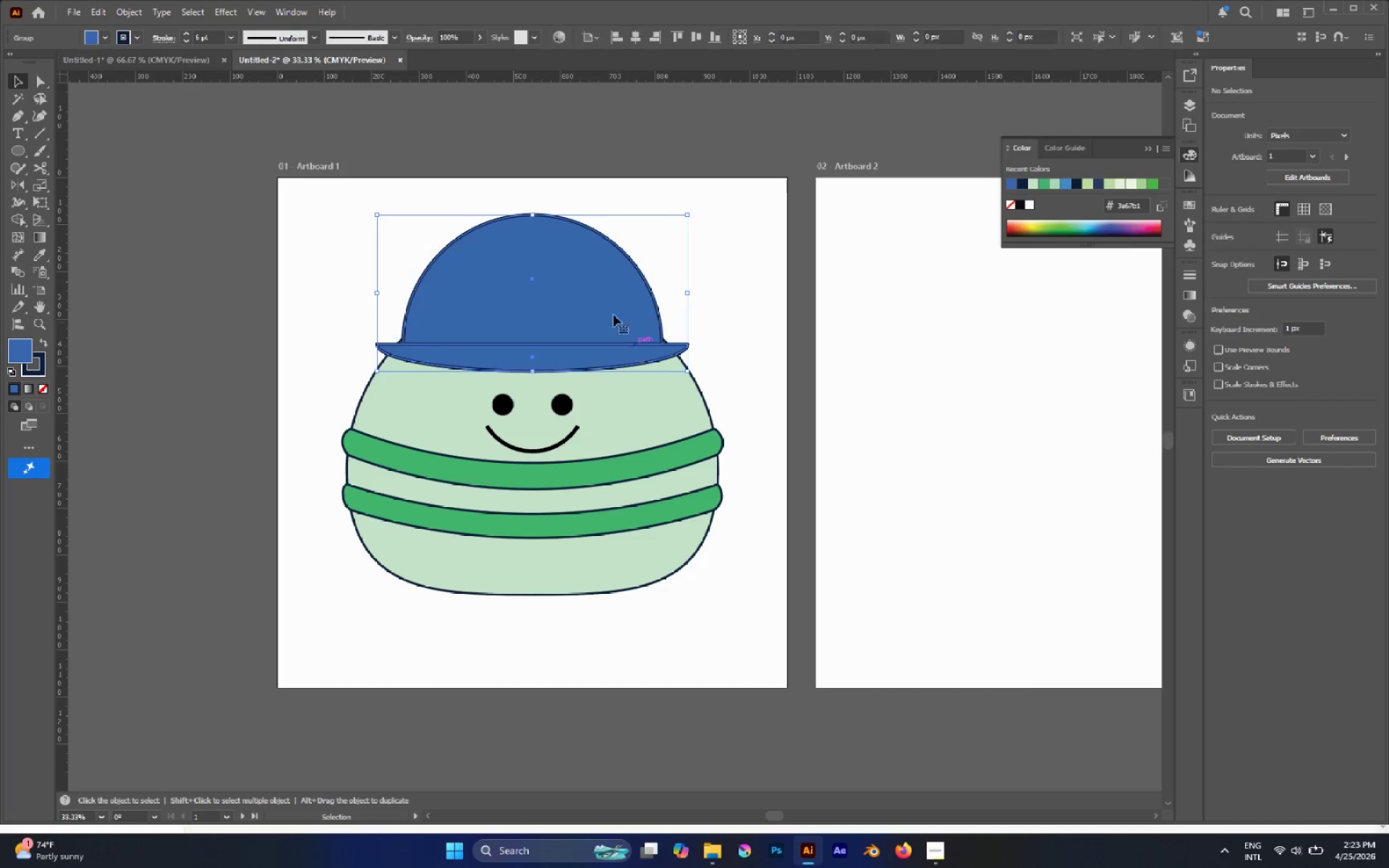 
hold_key(key=ShiftLeft, duration=0.59)
double_click([603, 293])
 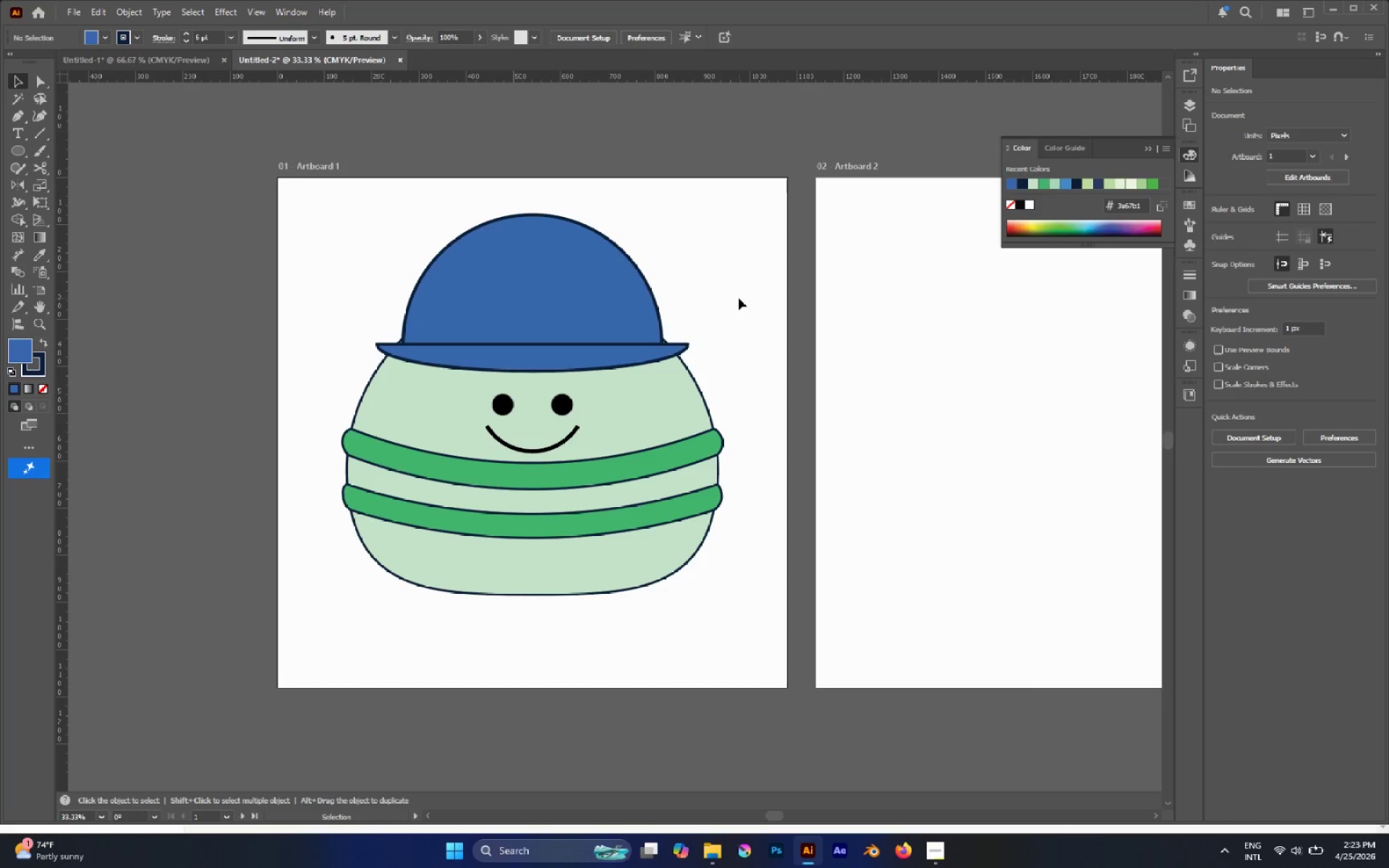 
double_click([641, 345])
 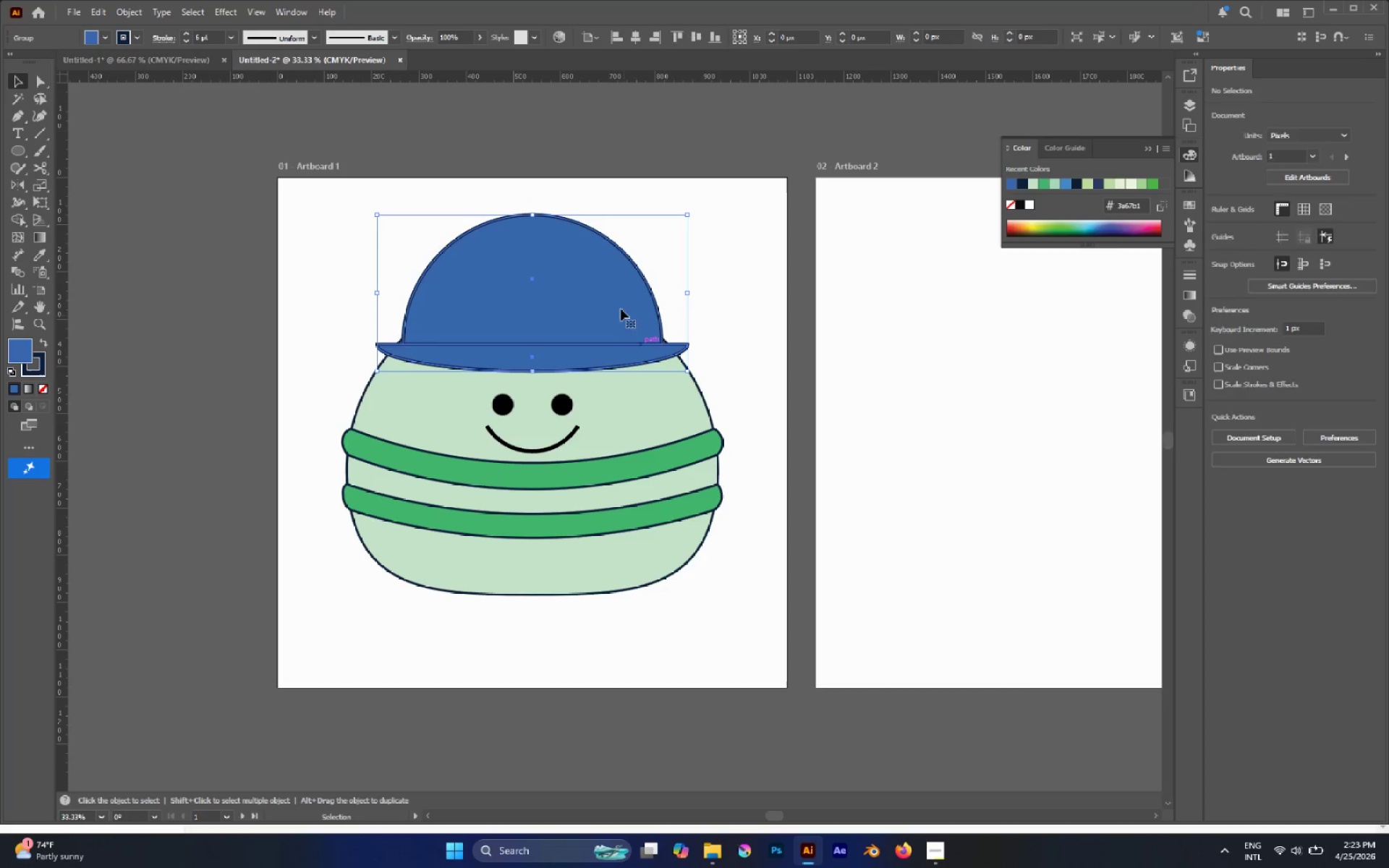 
left_click_drag(start_coordinate=[621, 307], to_coordinate=[619, 301])
 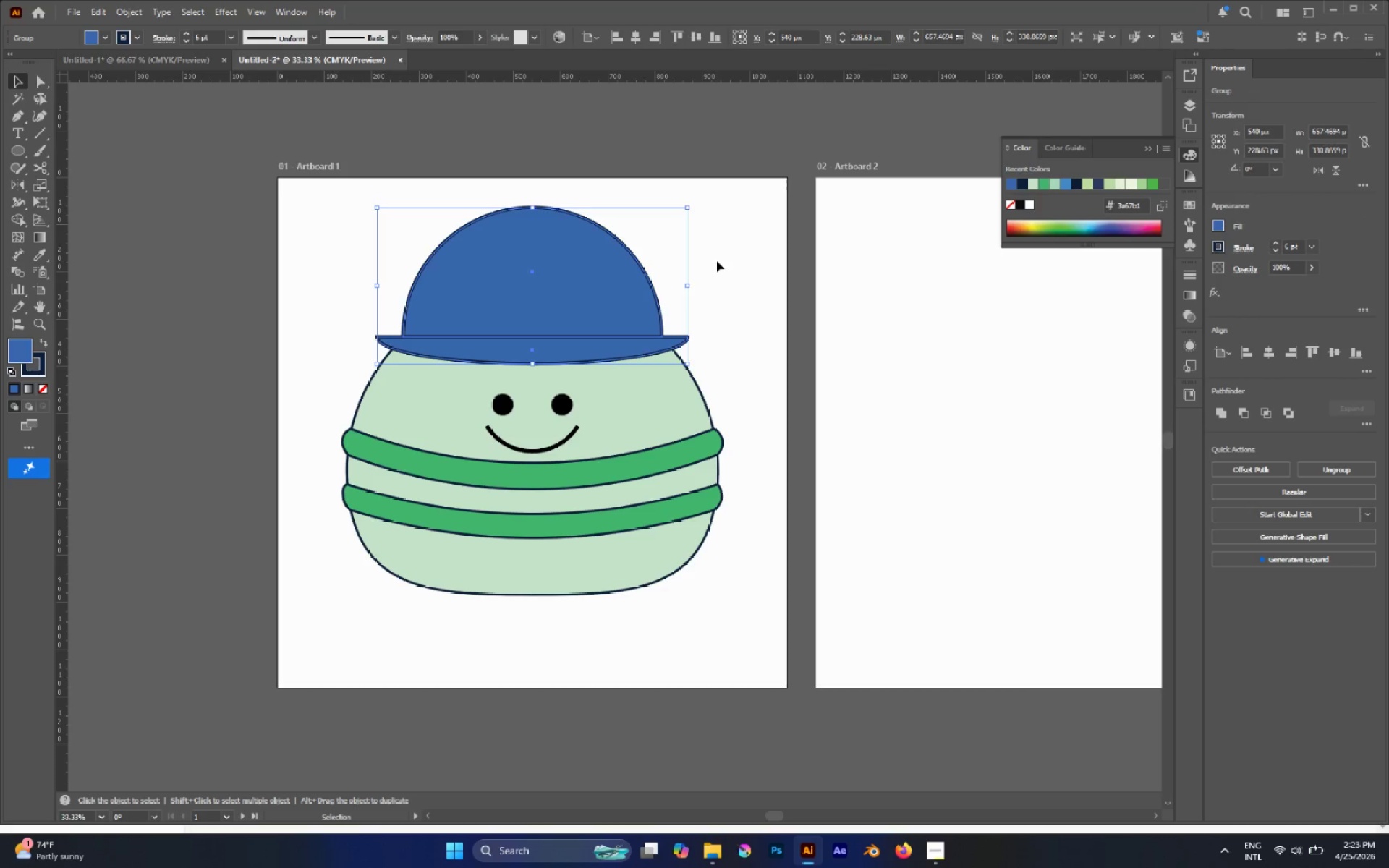 
hold_key(key=ShiftLeft, duration=1.49)
 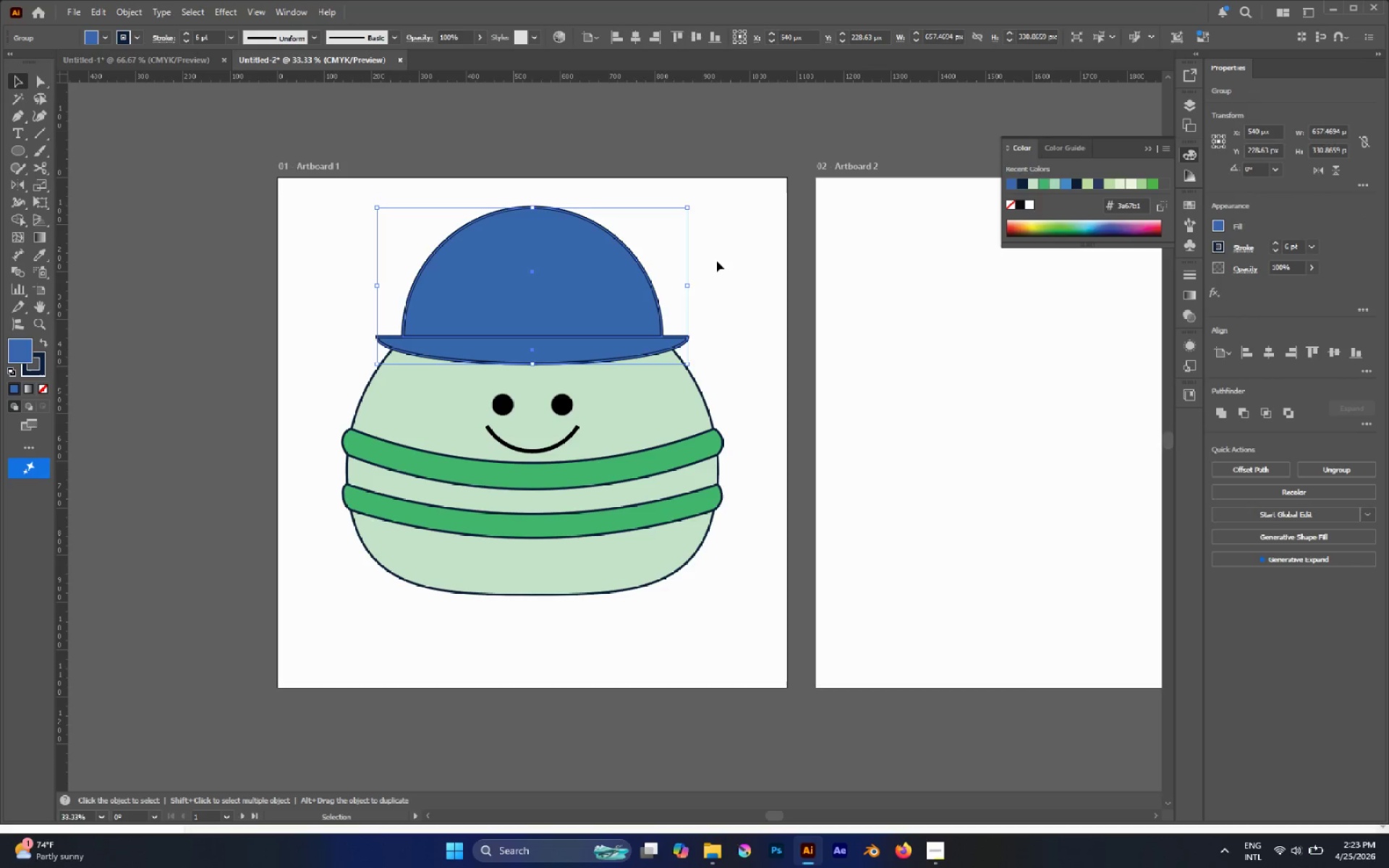 
left_click([716, 260])
 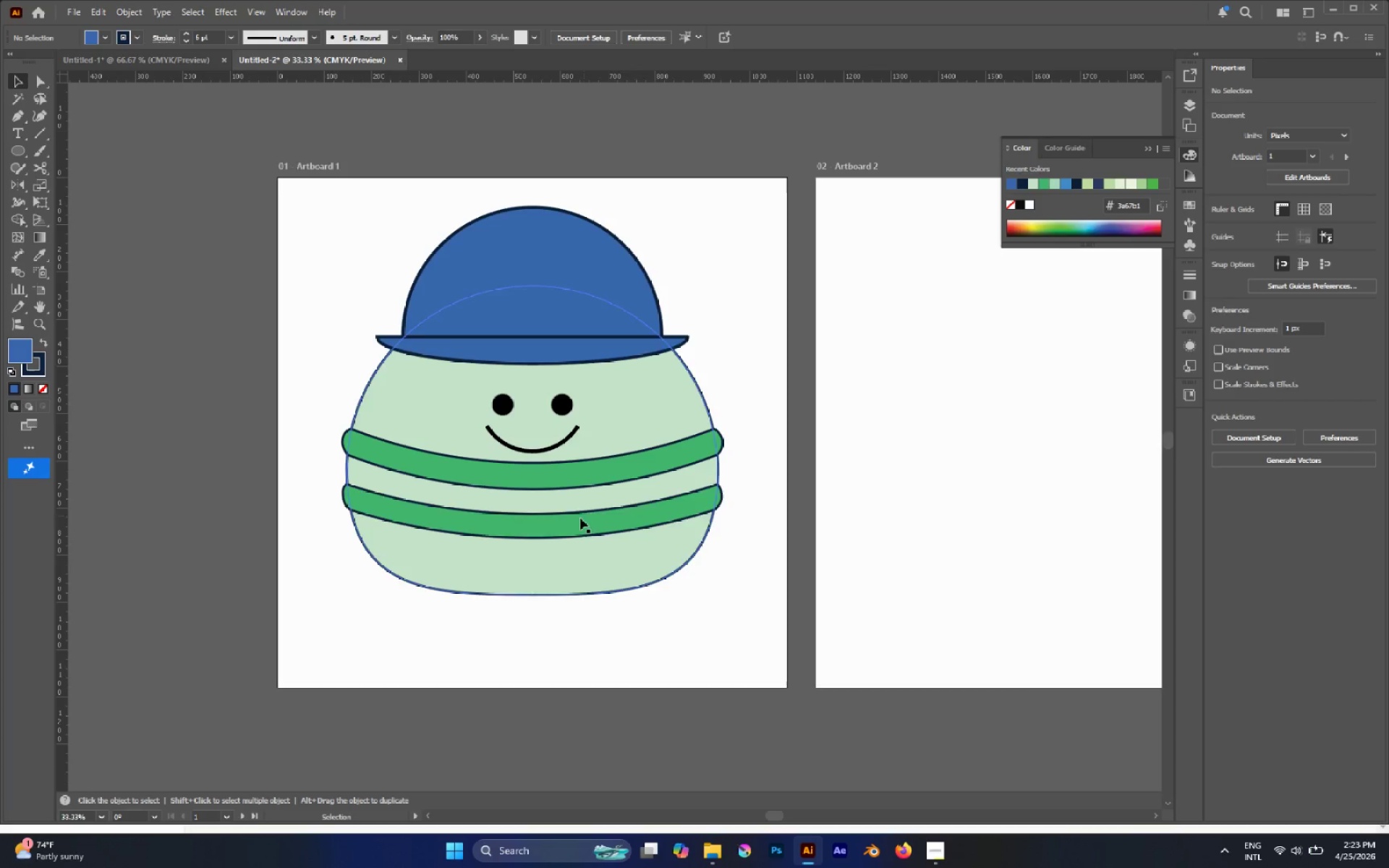 
key(A)
 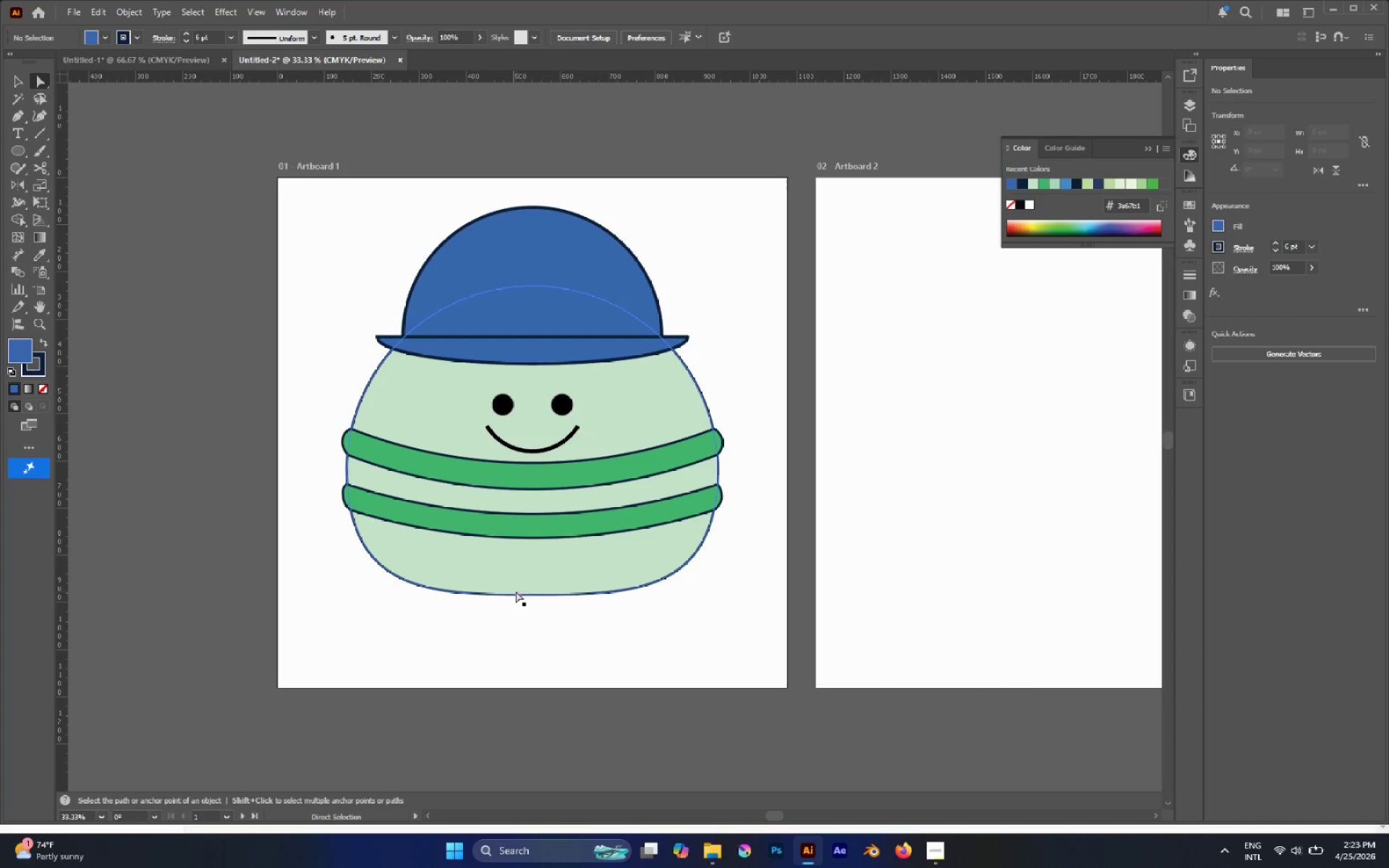 
left_click([521, 595])
 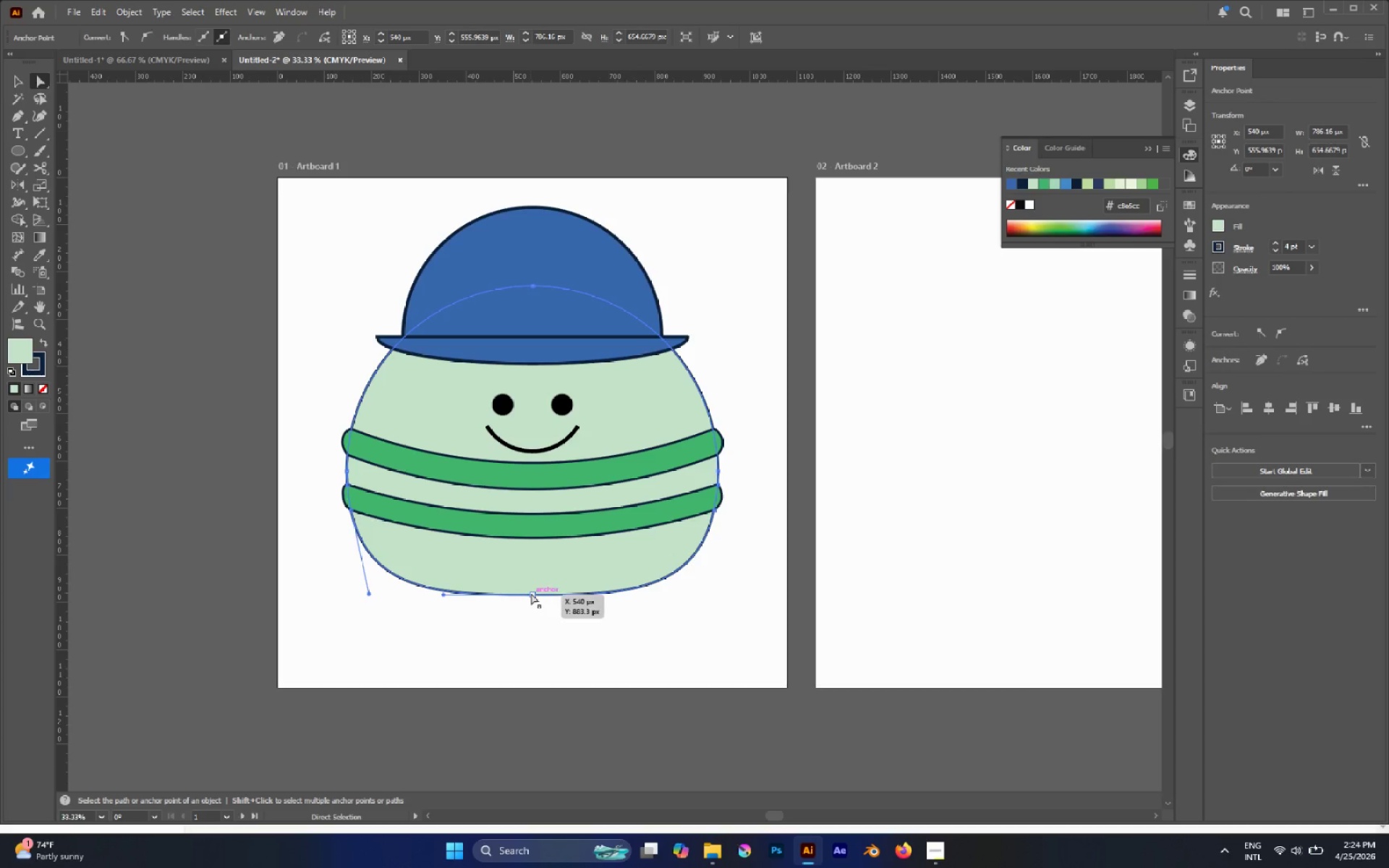 
left_click([532, 595])
 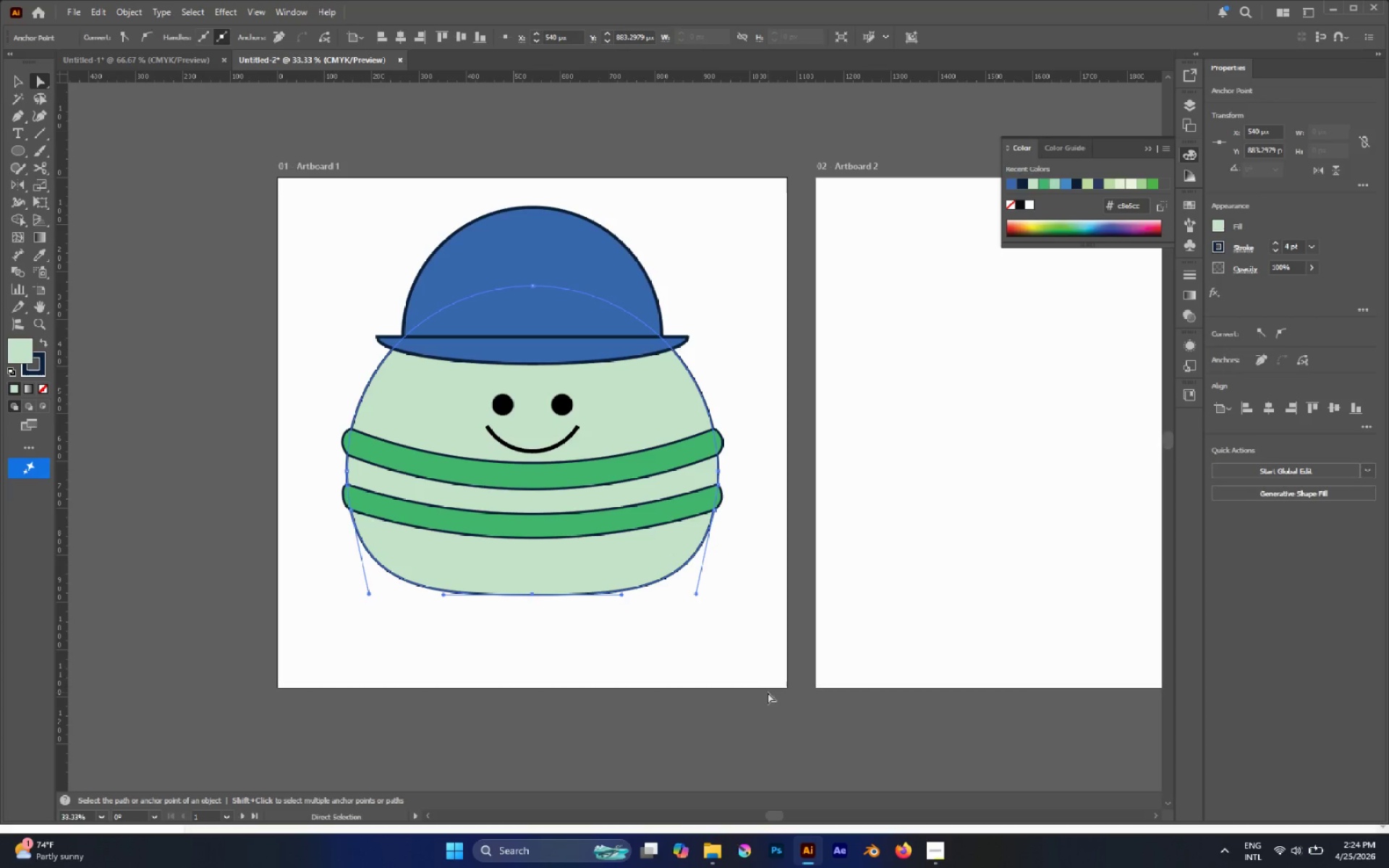 
key(S)
 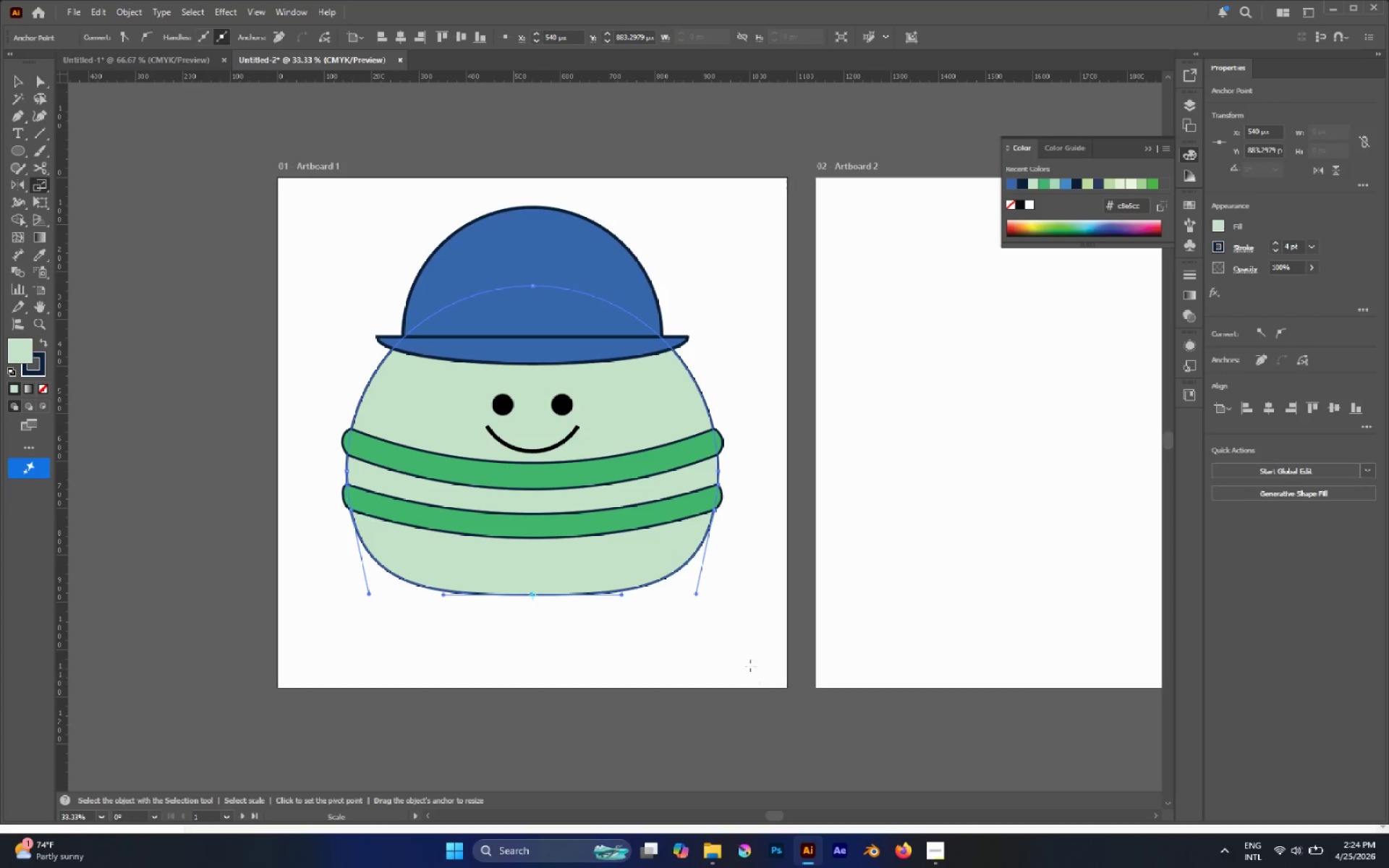 
left_click_drag(start_coordinate=[742, 648], to_coordinate=[728, 645])
 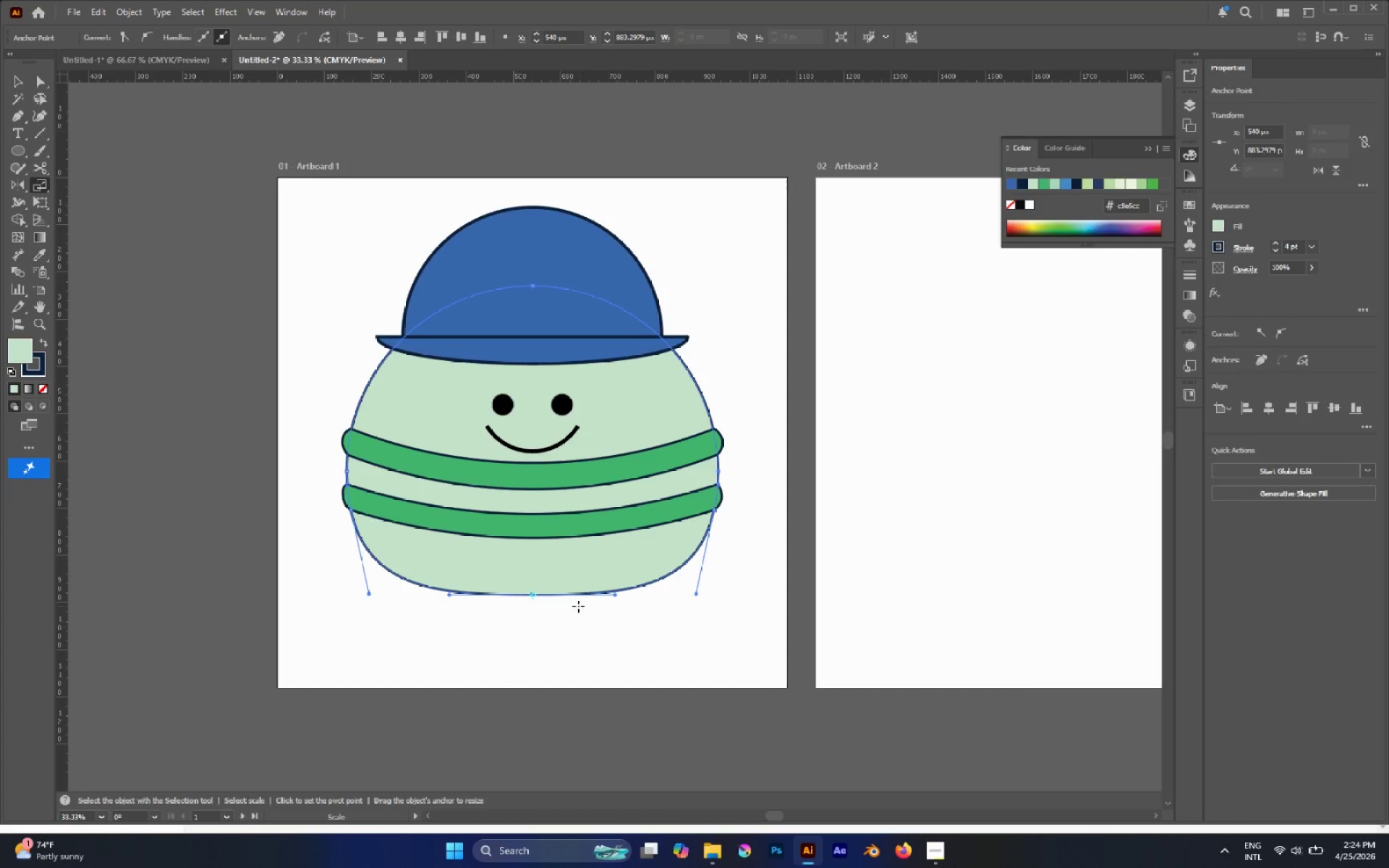 
key(A)
 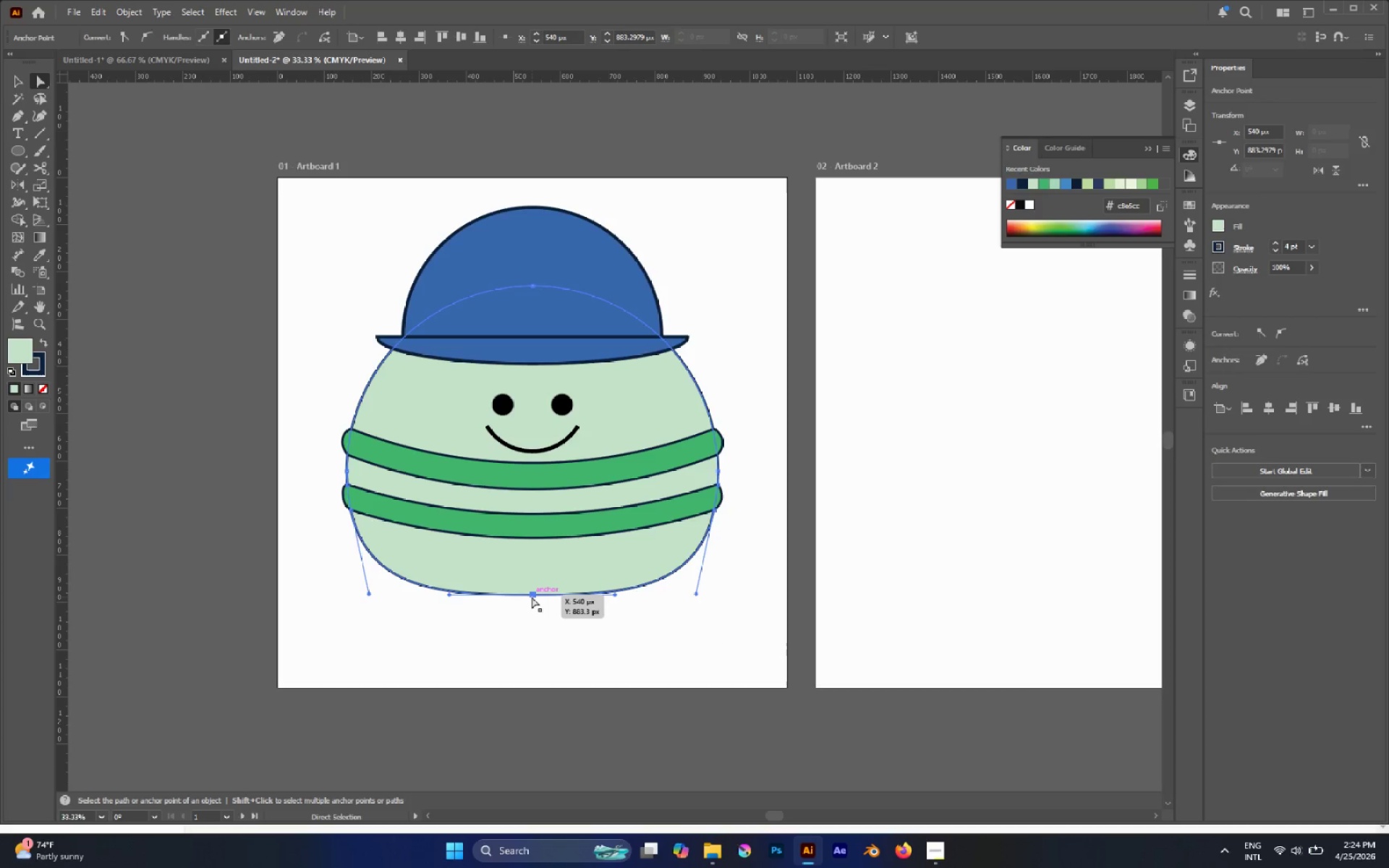 
left_click_drag(start_coordinate=[532, 595], to_coordinate=[532, 603])
 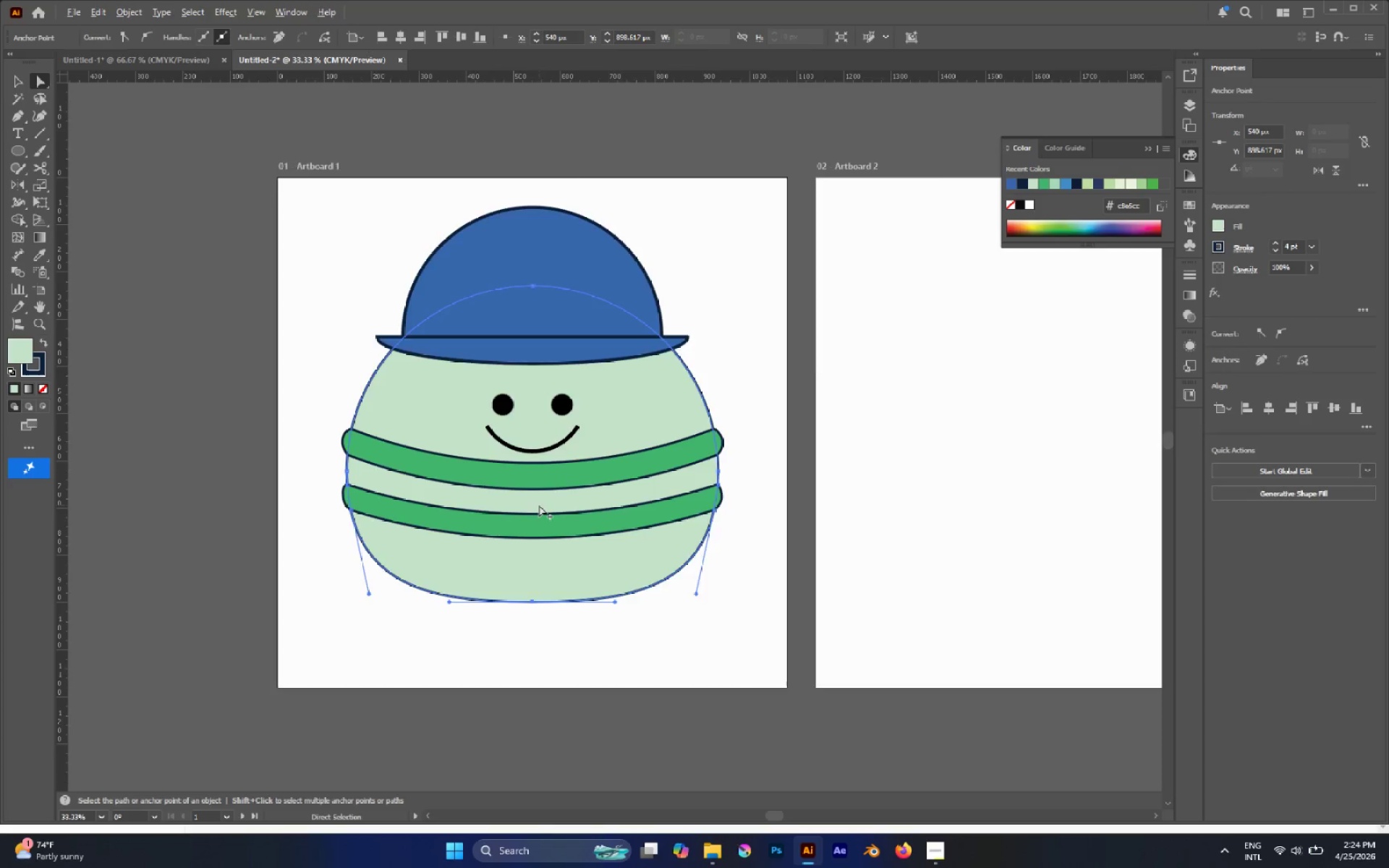 
hold_key(key=ShiftLeft, duration=1.67)
 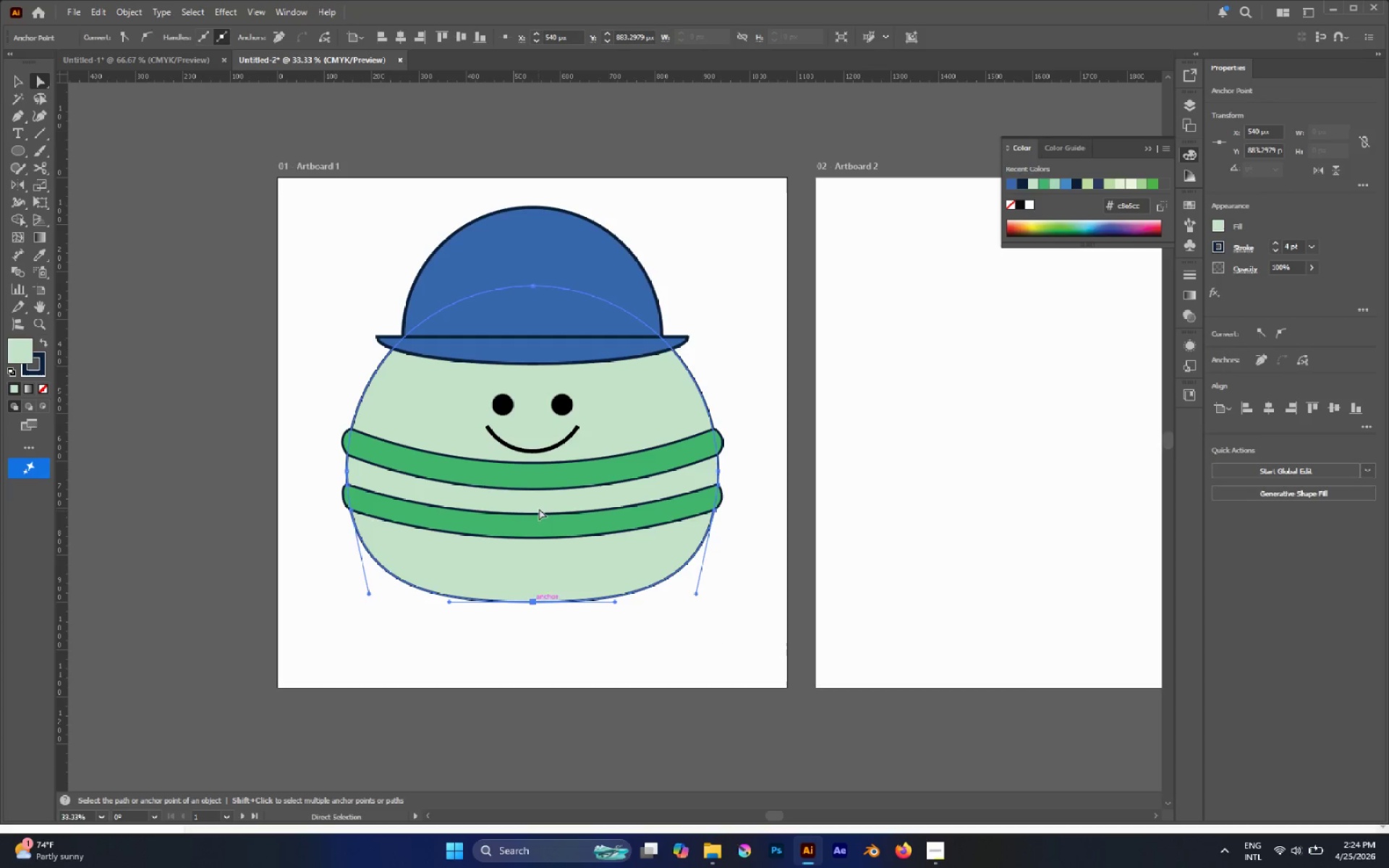 
hold_key(key=AltLeft, duration=0.91)
scroll: coordinate [539, 505], scroll_direction: none, amount: 0.0
 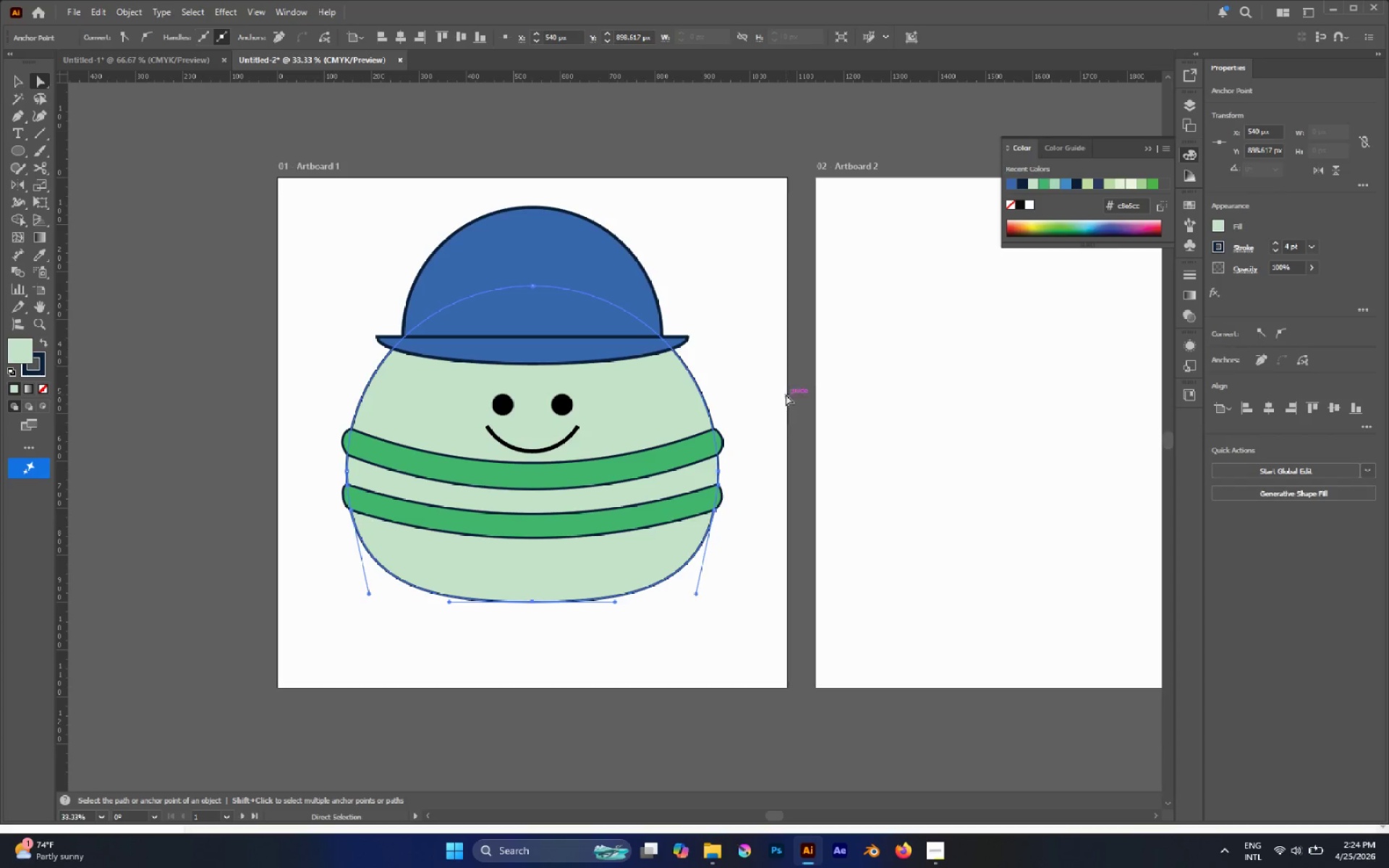 
left_click([786, 394])
 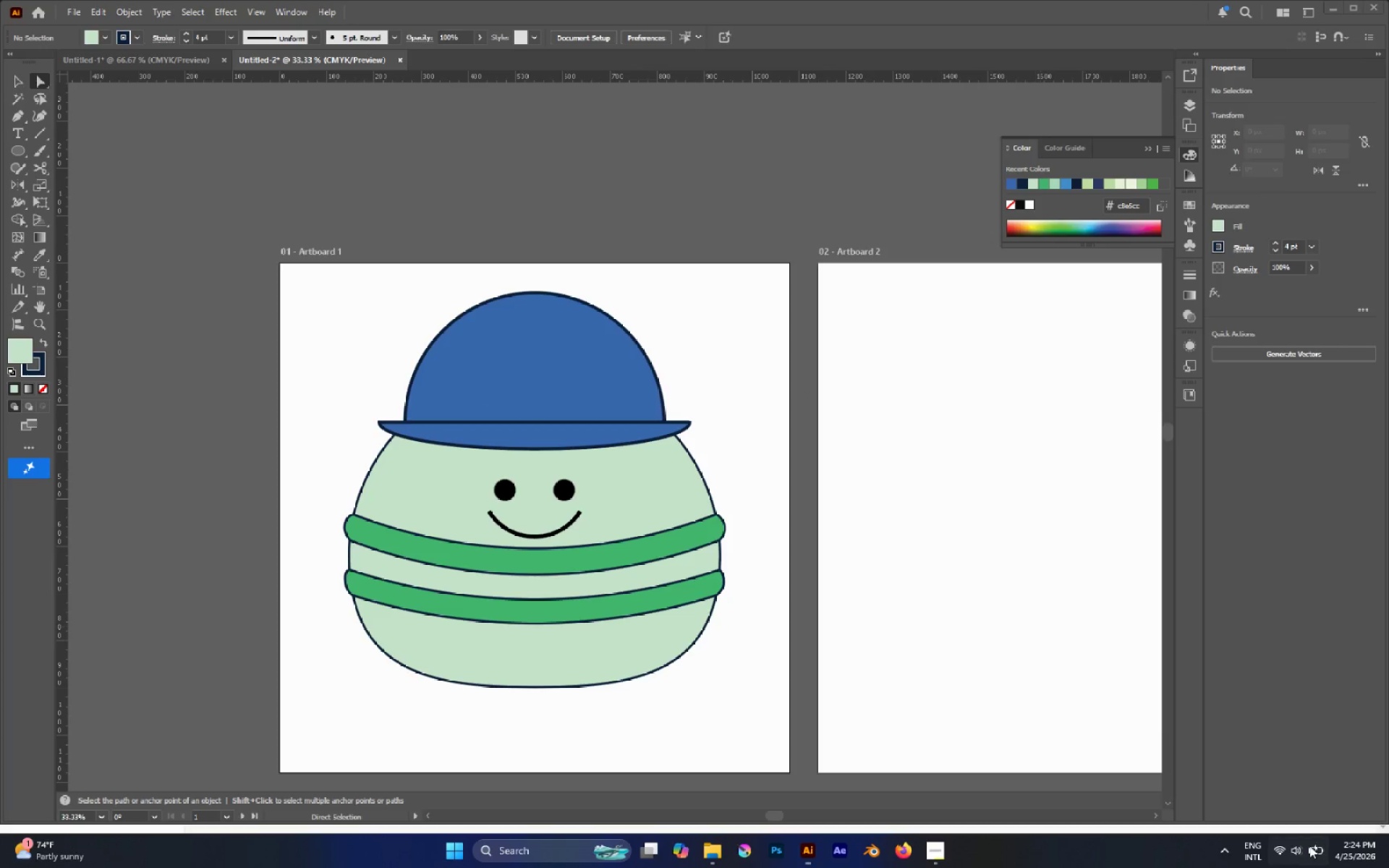 
wait(6.47)
 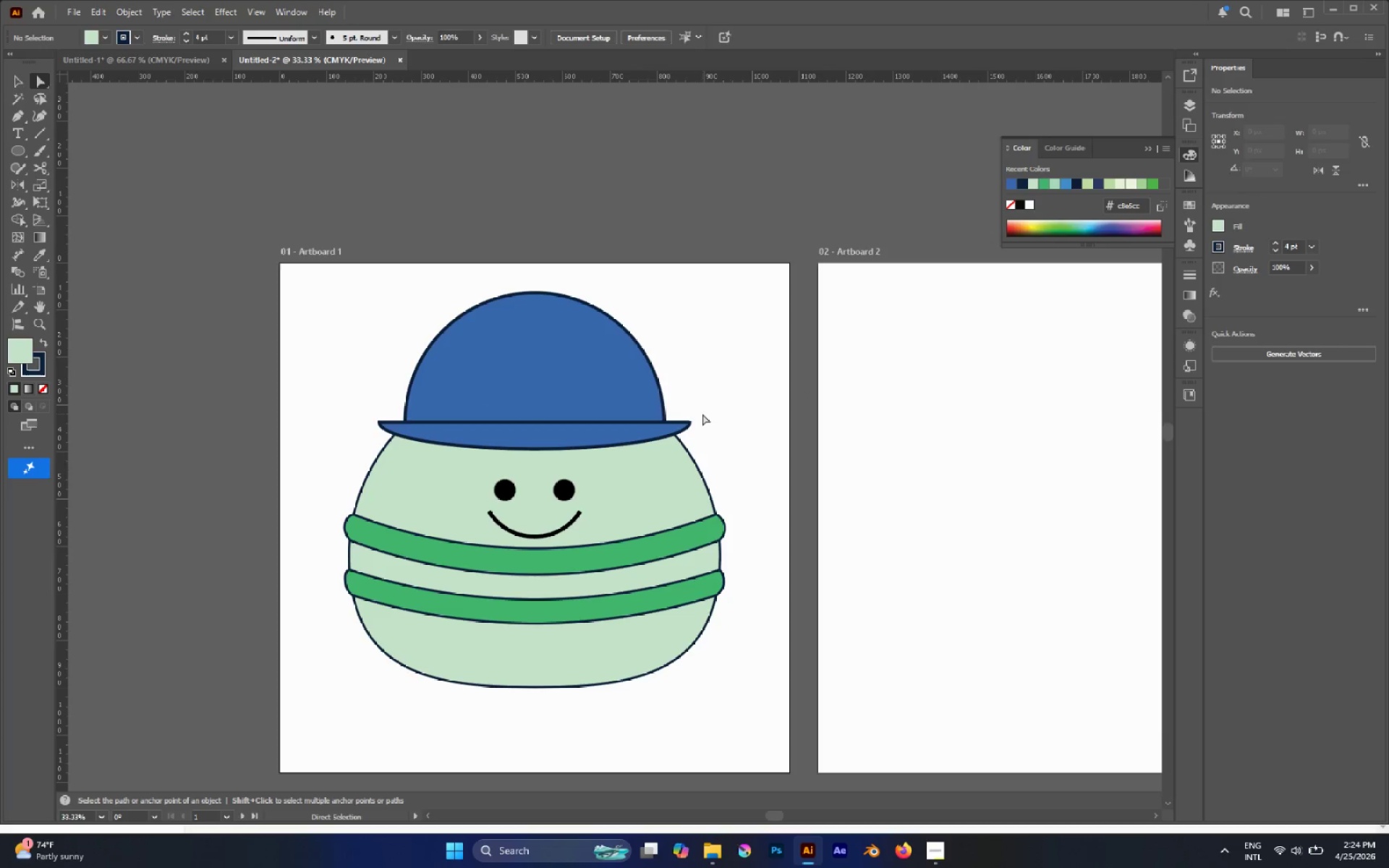 
left_click([1202, 728])
 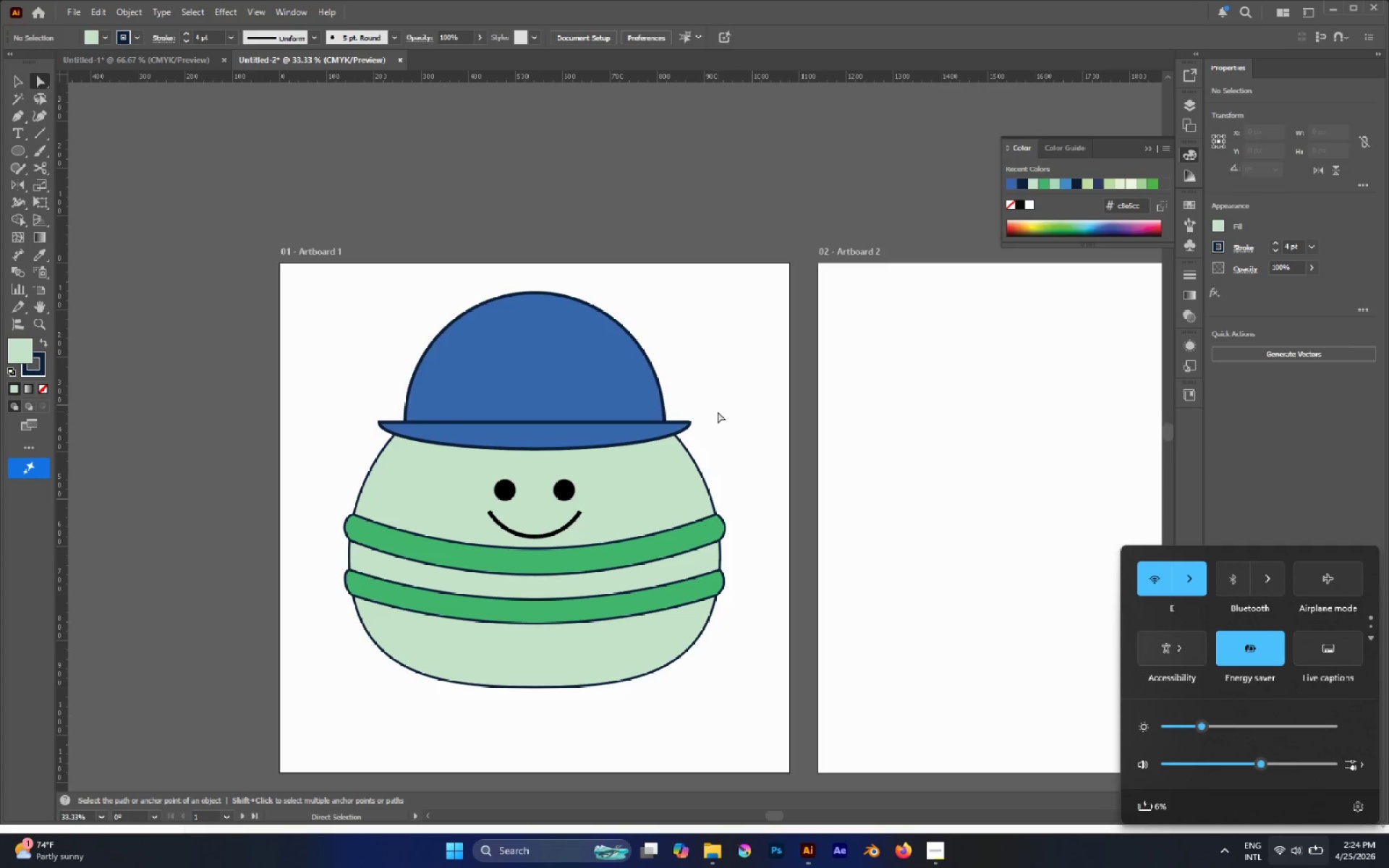 
scroll: coordinate [655, 477], scroll_direction: up, amount: 1.0
 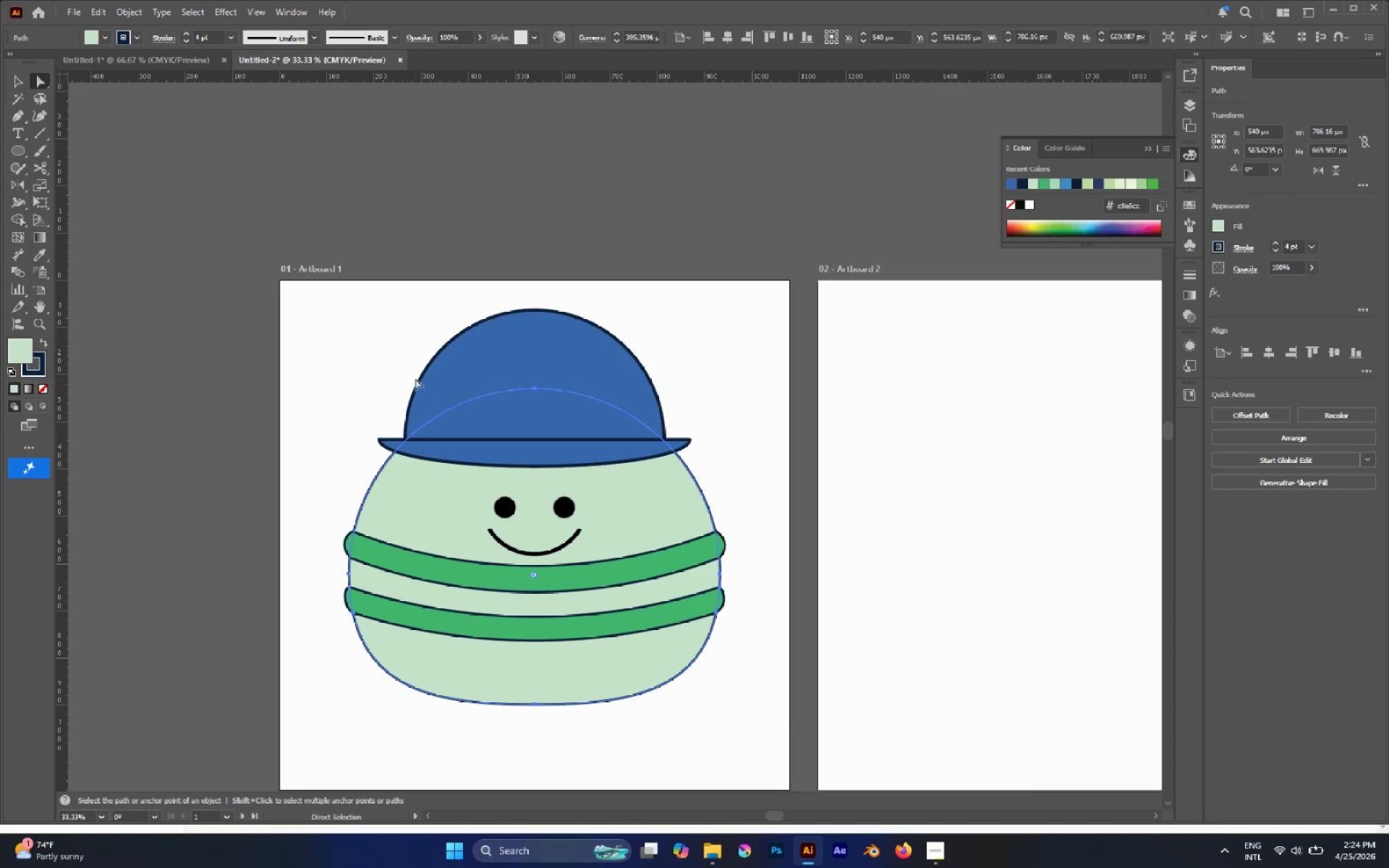 
left_click([354, 354])
 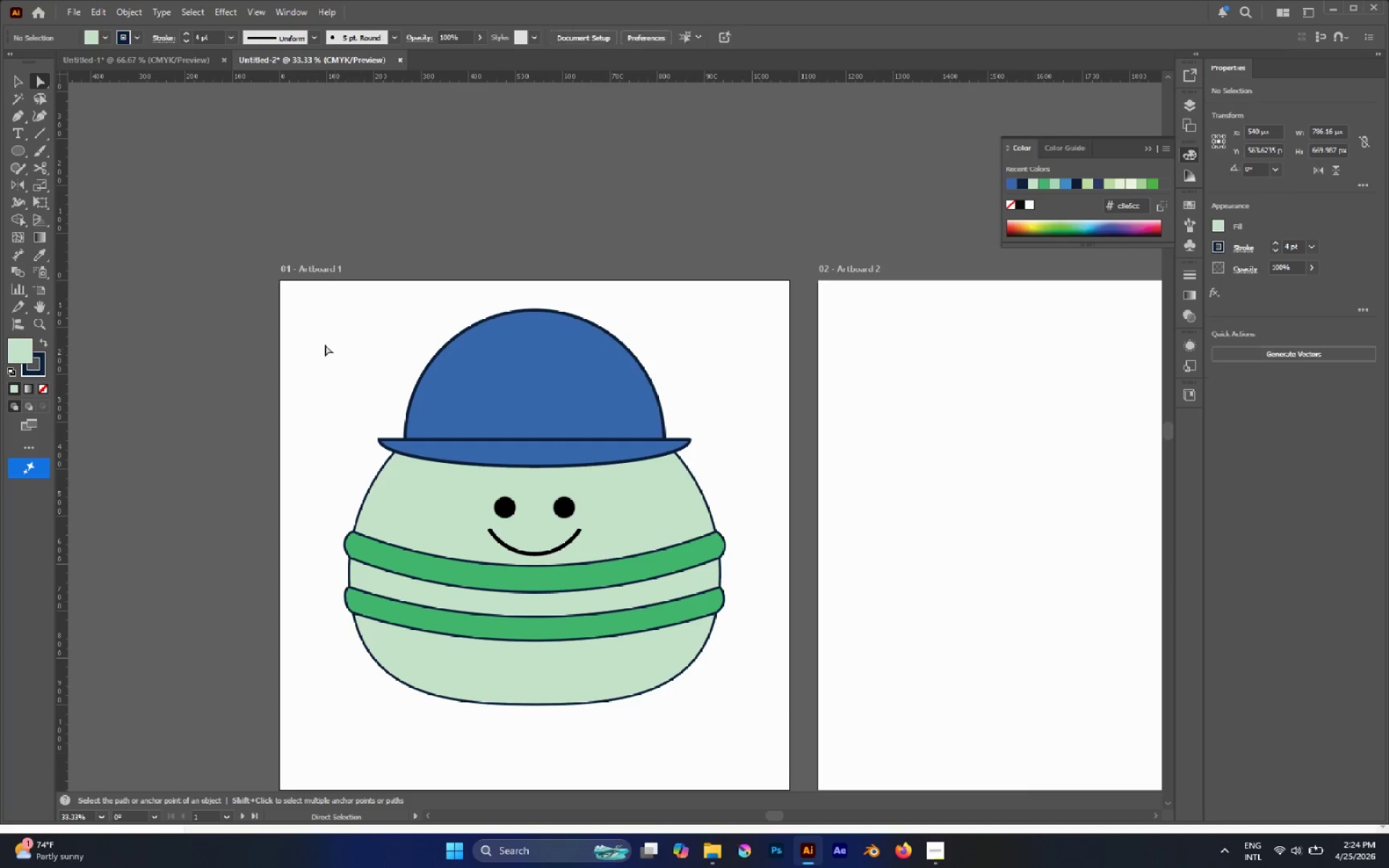 
hold_key(key=AltLeft, duration=1.16)
left_click_drag(start_coordinate=[259, 316], to_coordinate=[440, 683])
 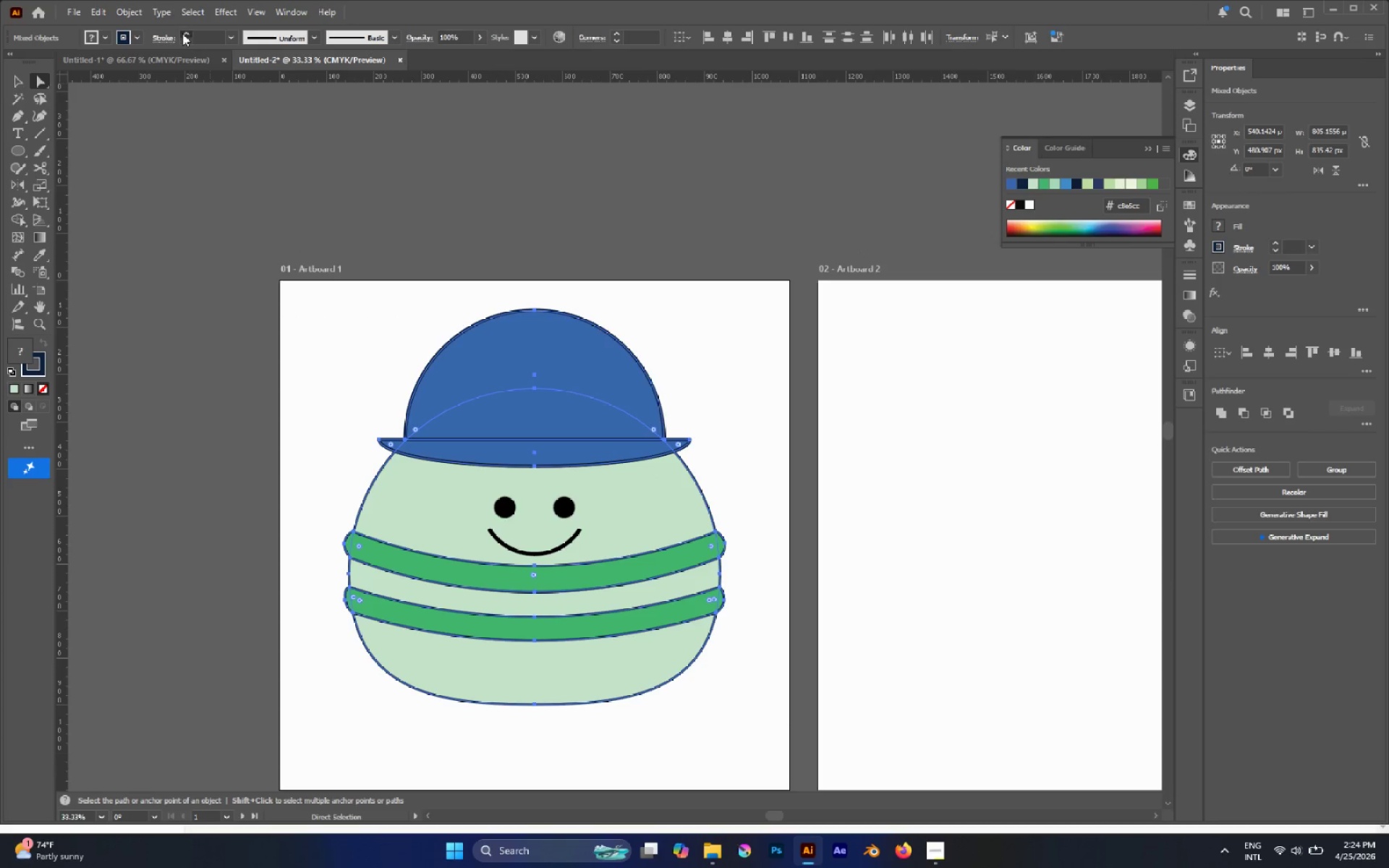 
double_click([181, 33])
 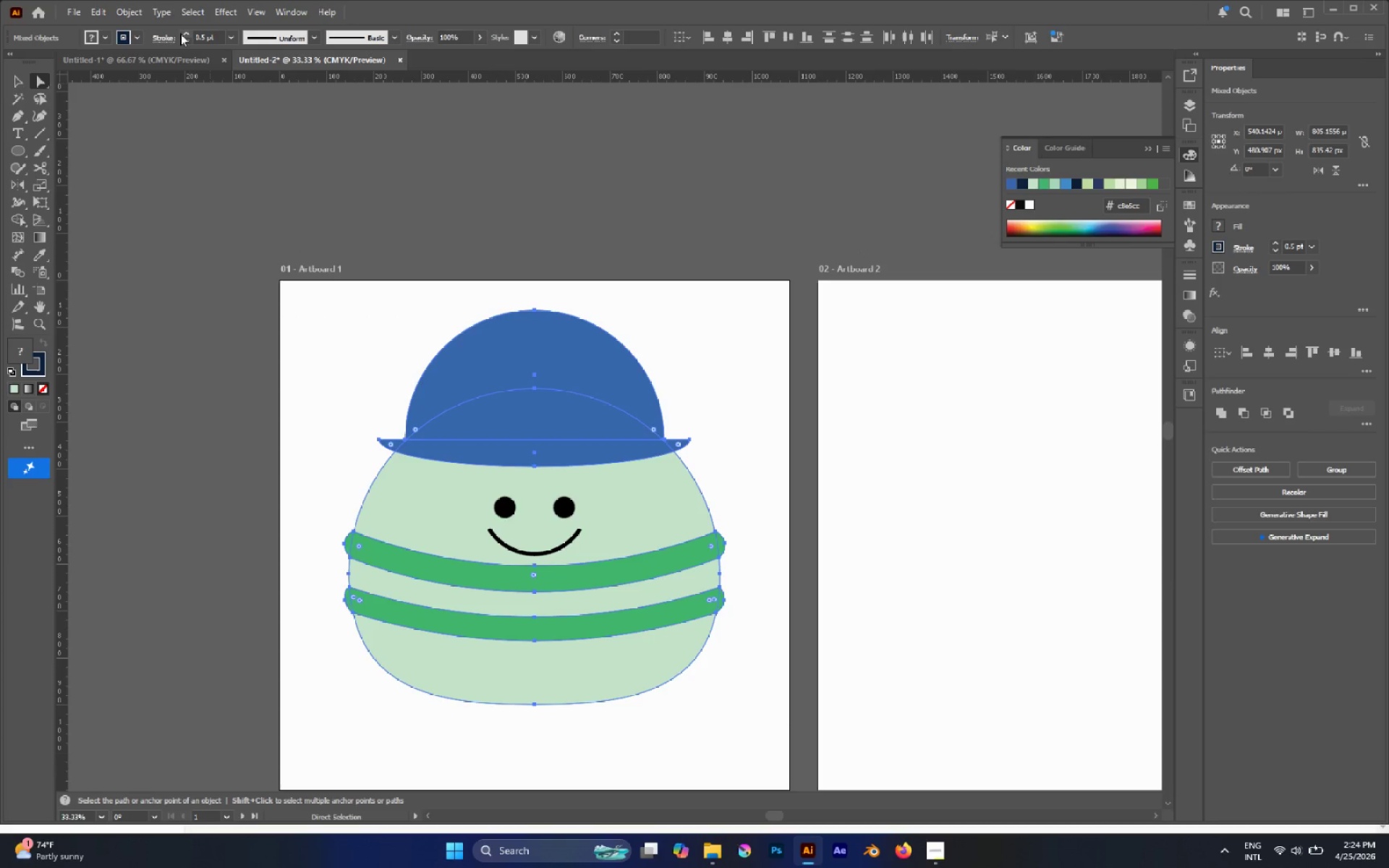 
triple_click([180, 33])
 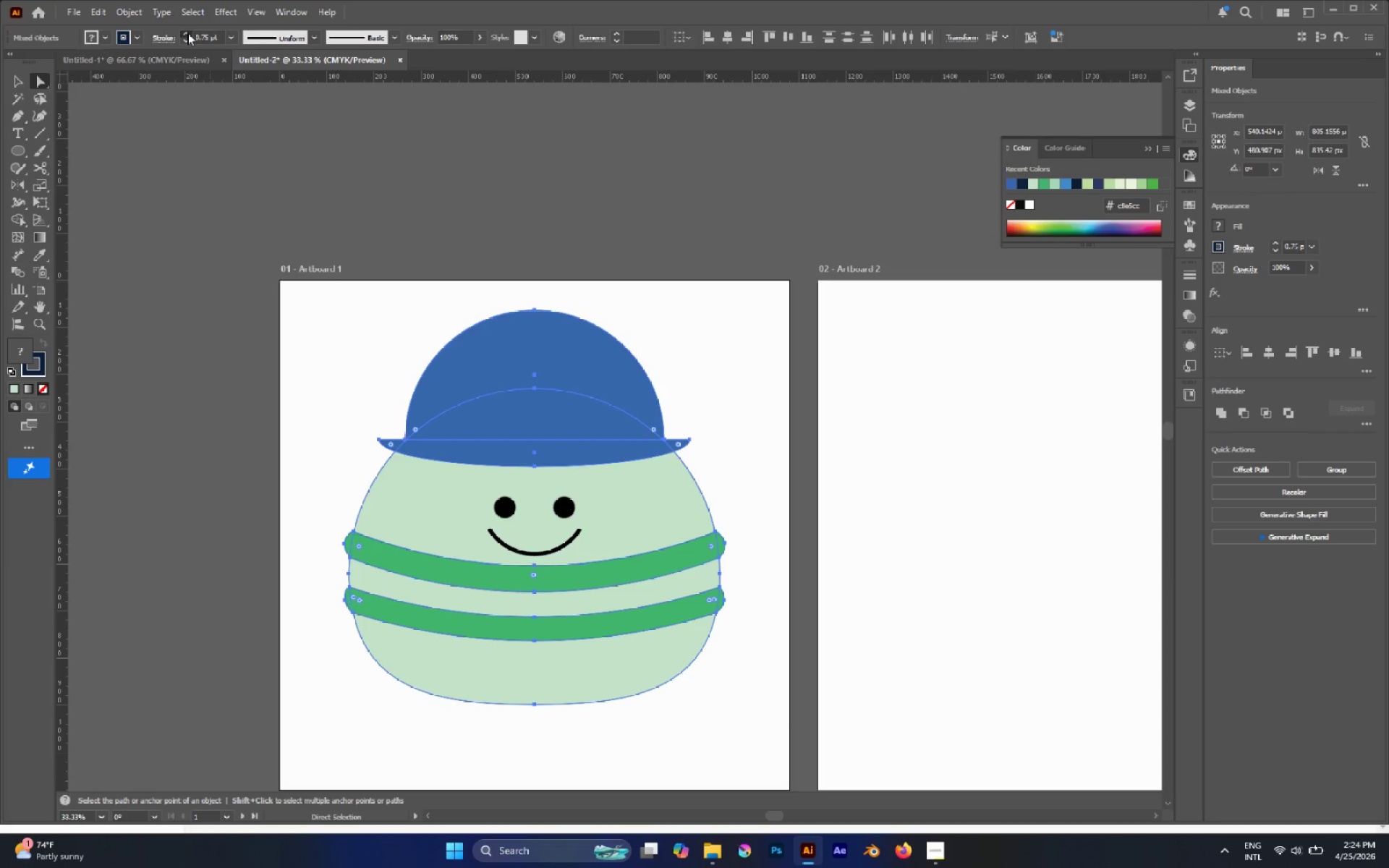 
double_click([187, 33])
 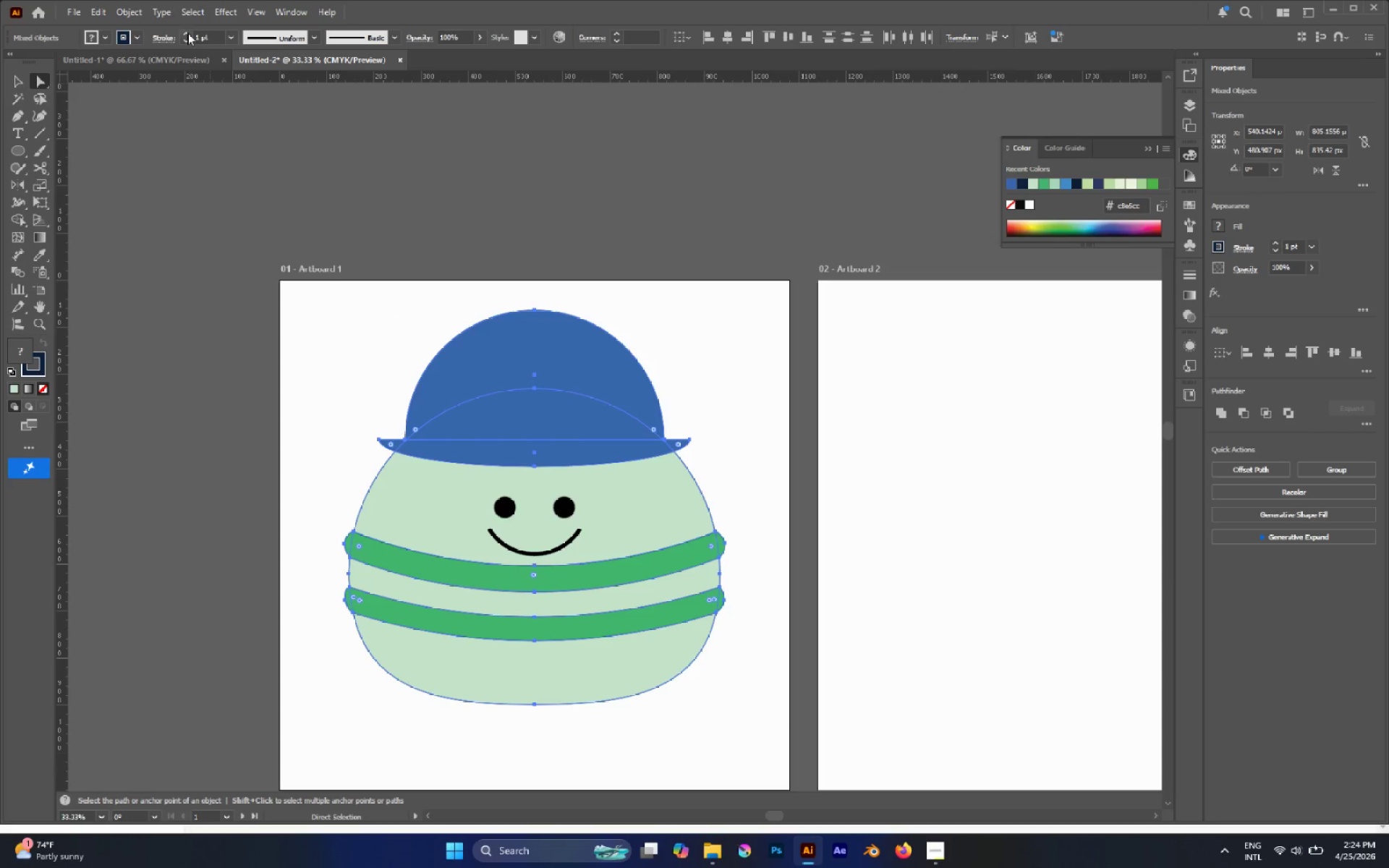 
triple_click([187, 33])
 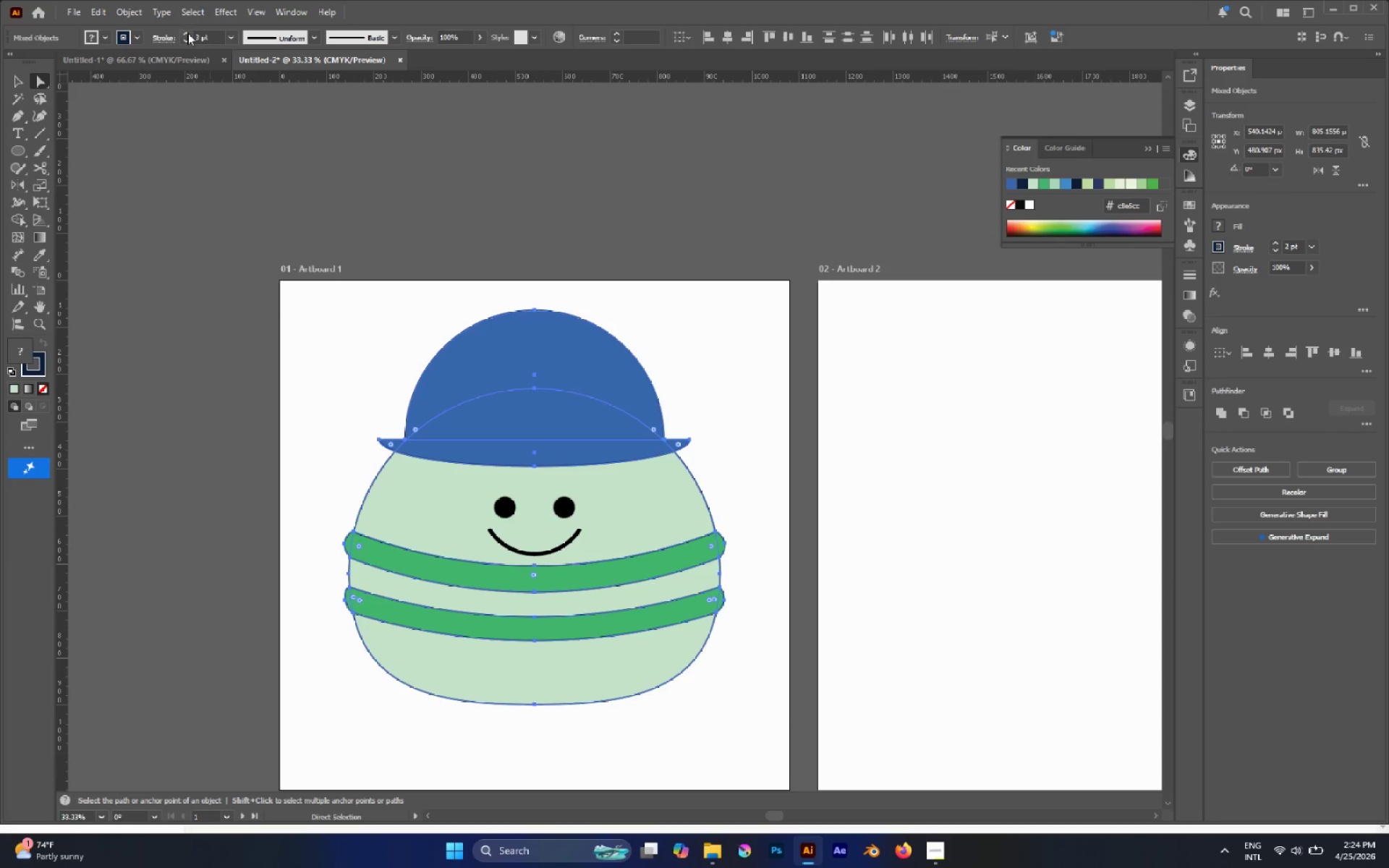 
triple_click([187, 33])
 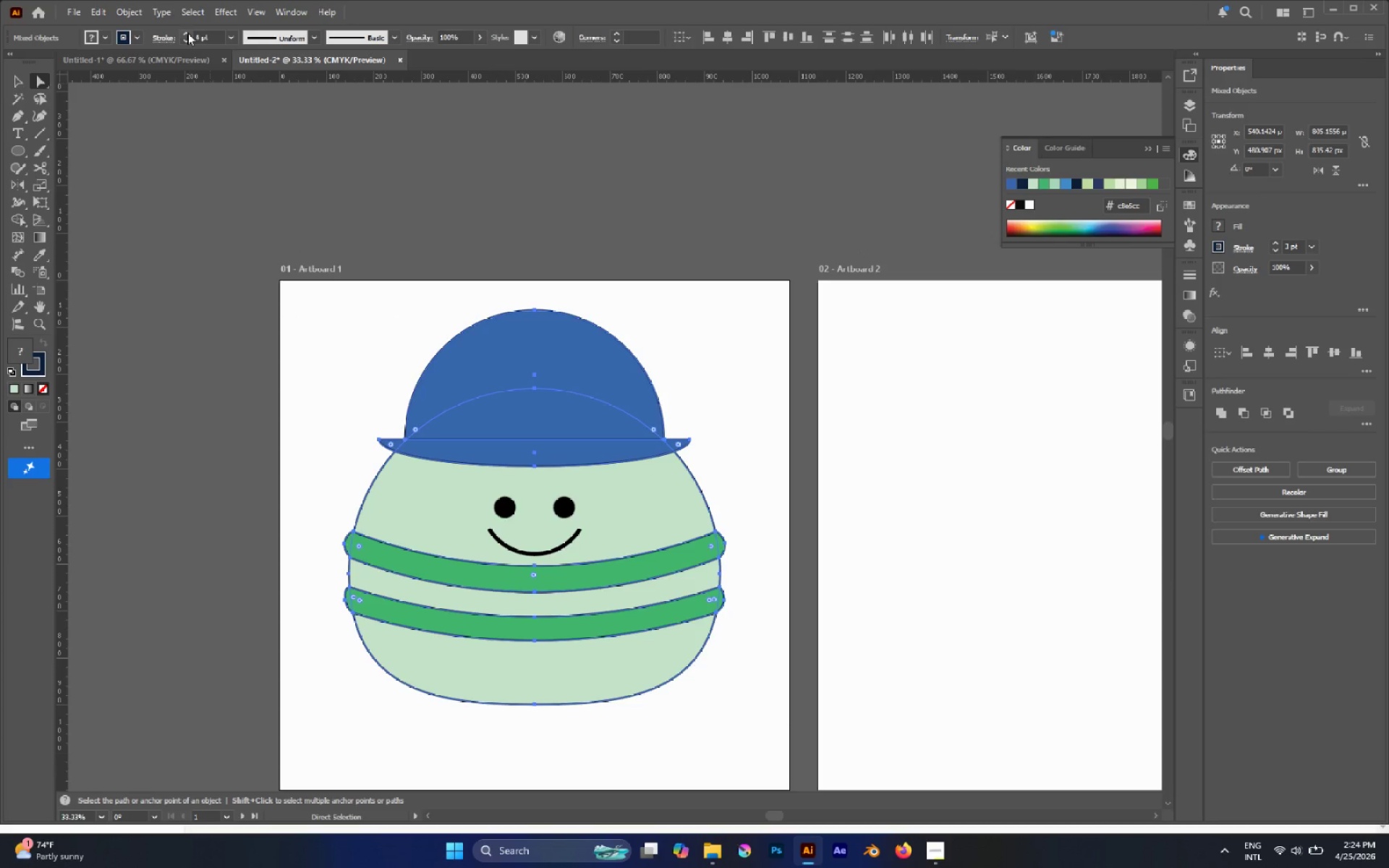 
triple_click([187, 33])
 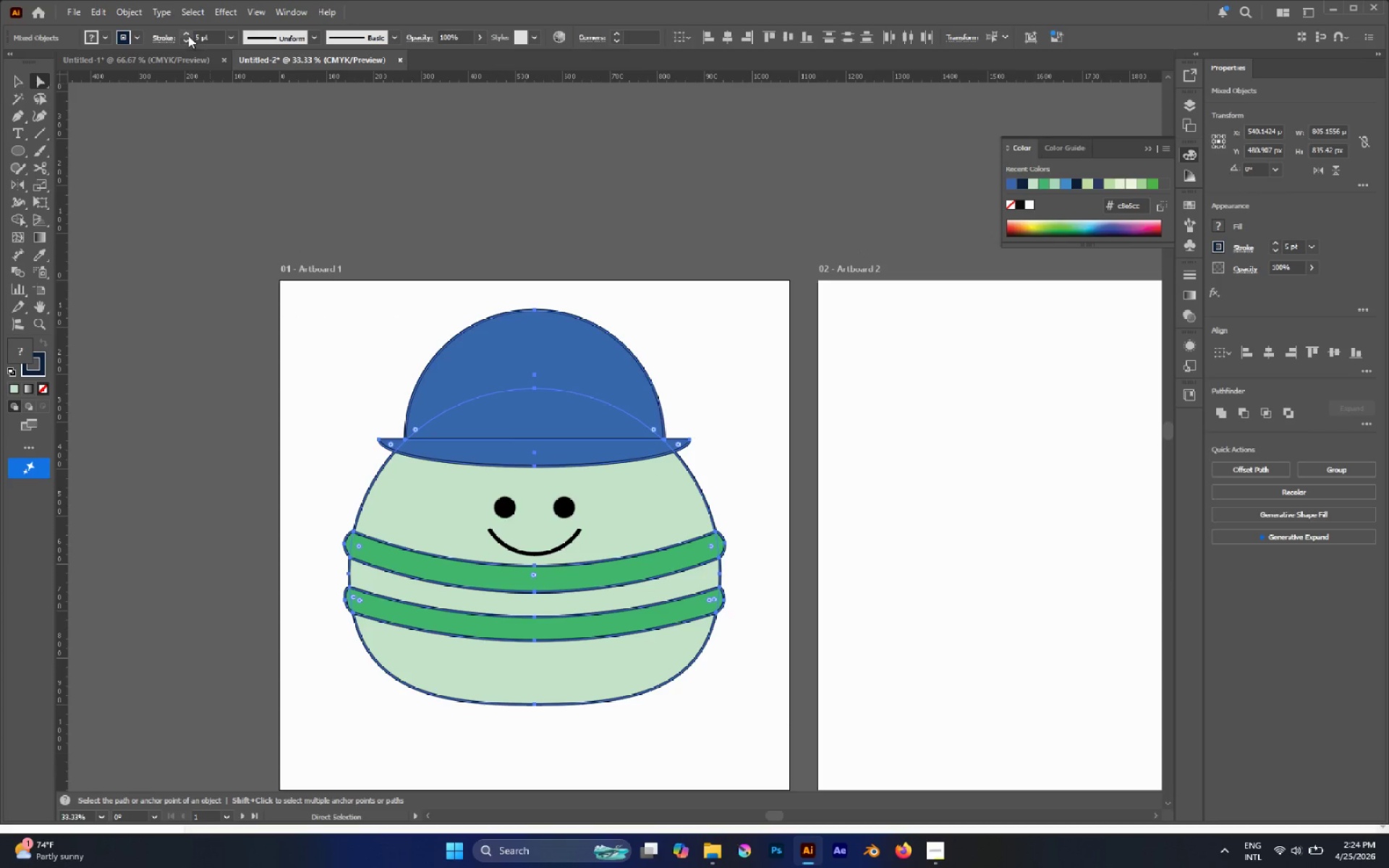 
double_click([188, 35])
 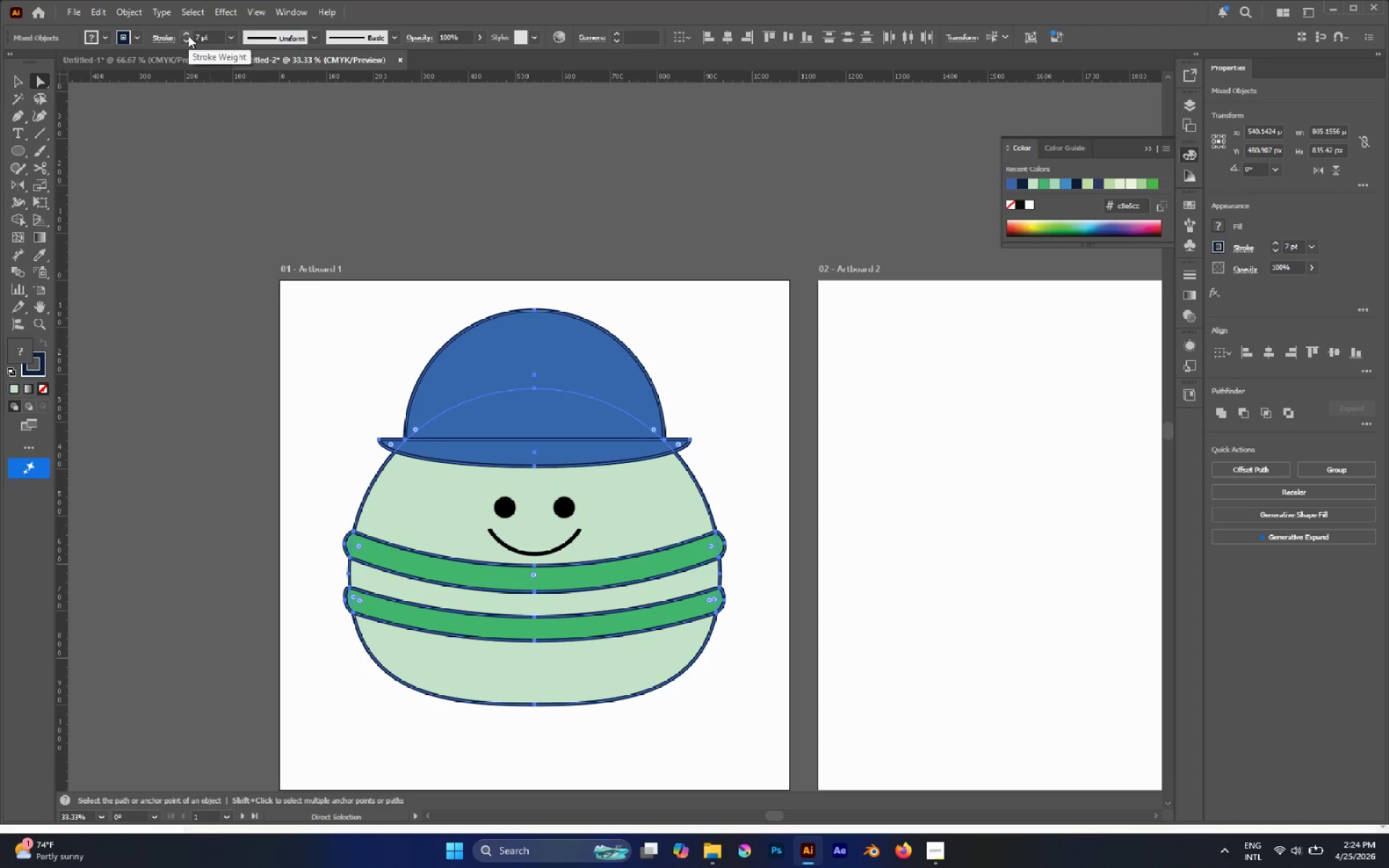 
left_click([188, 35])
 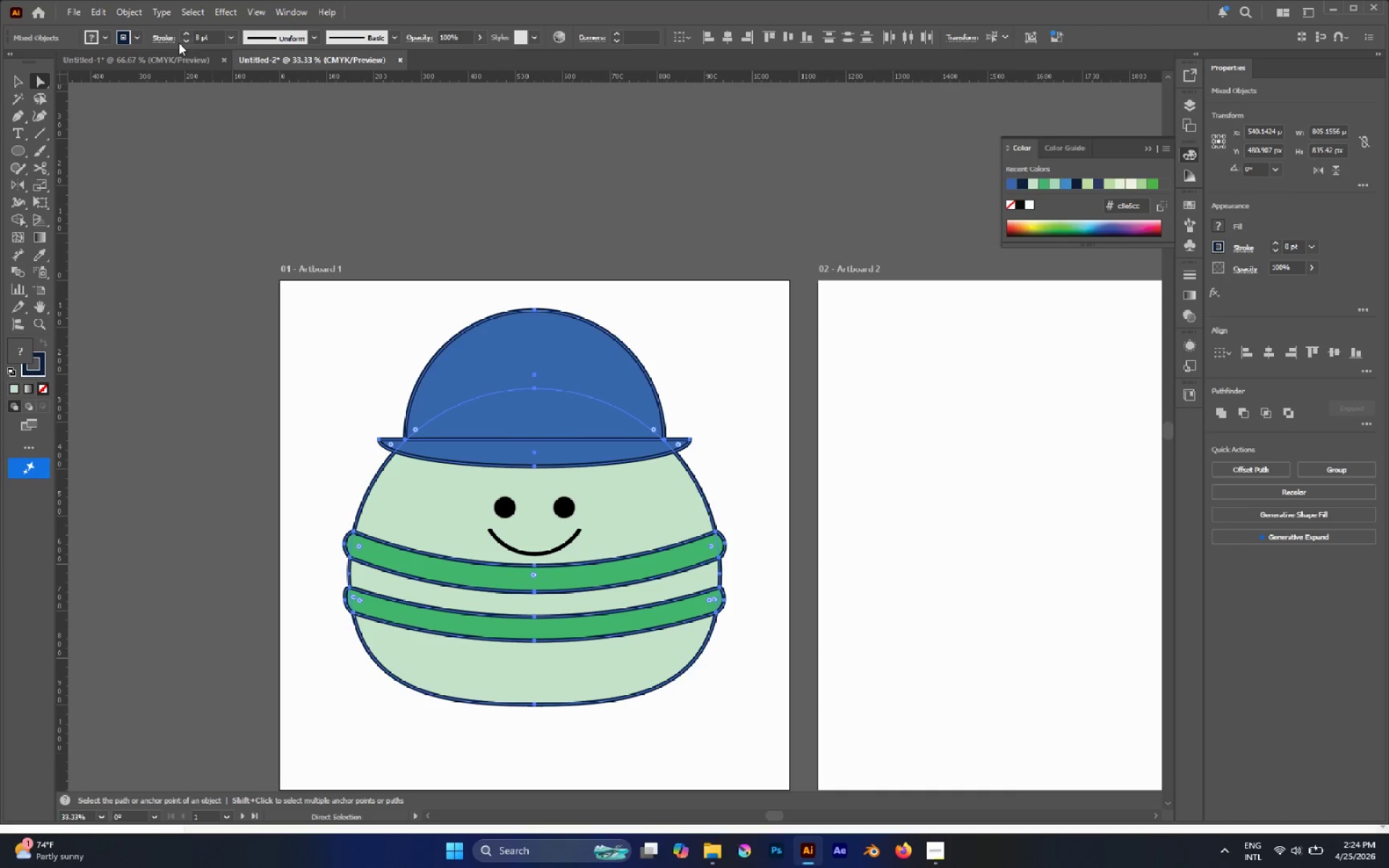 
double_click([184, 43])
 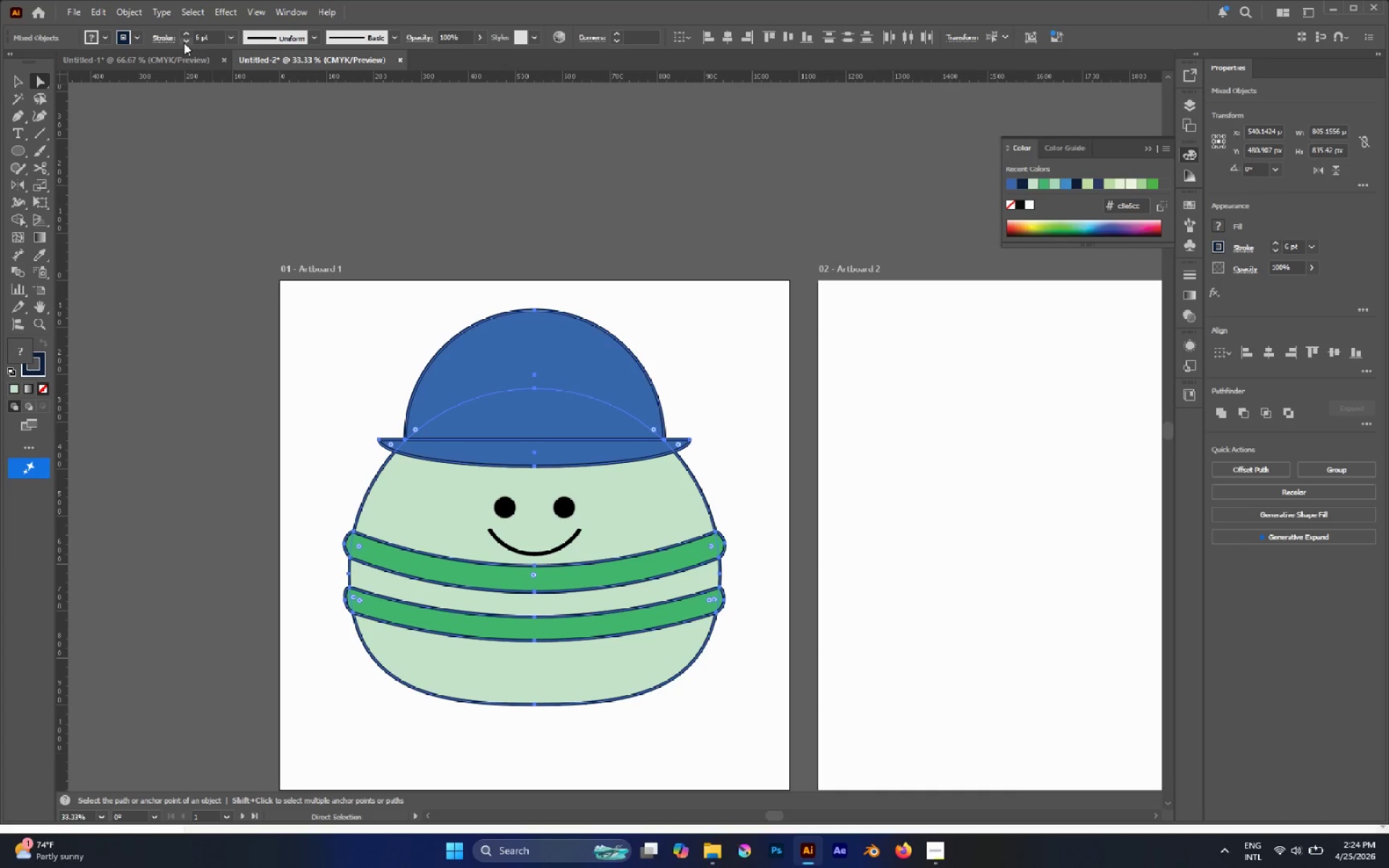 
triple_click([184, 43])
 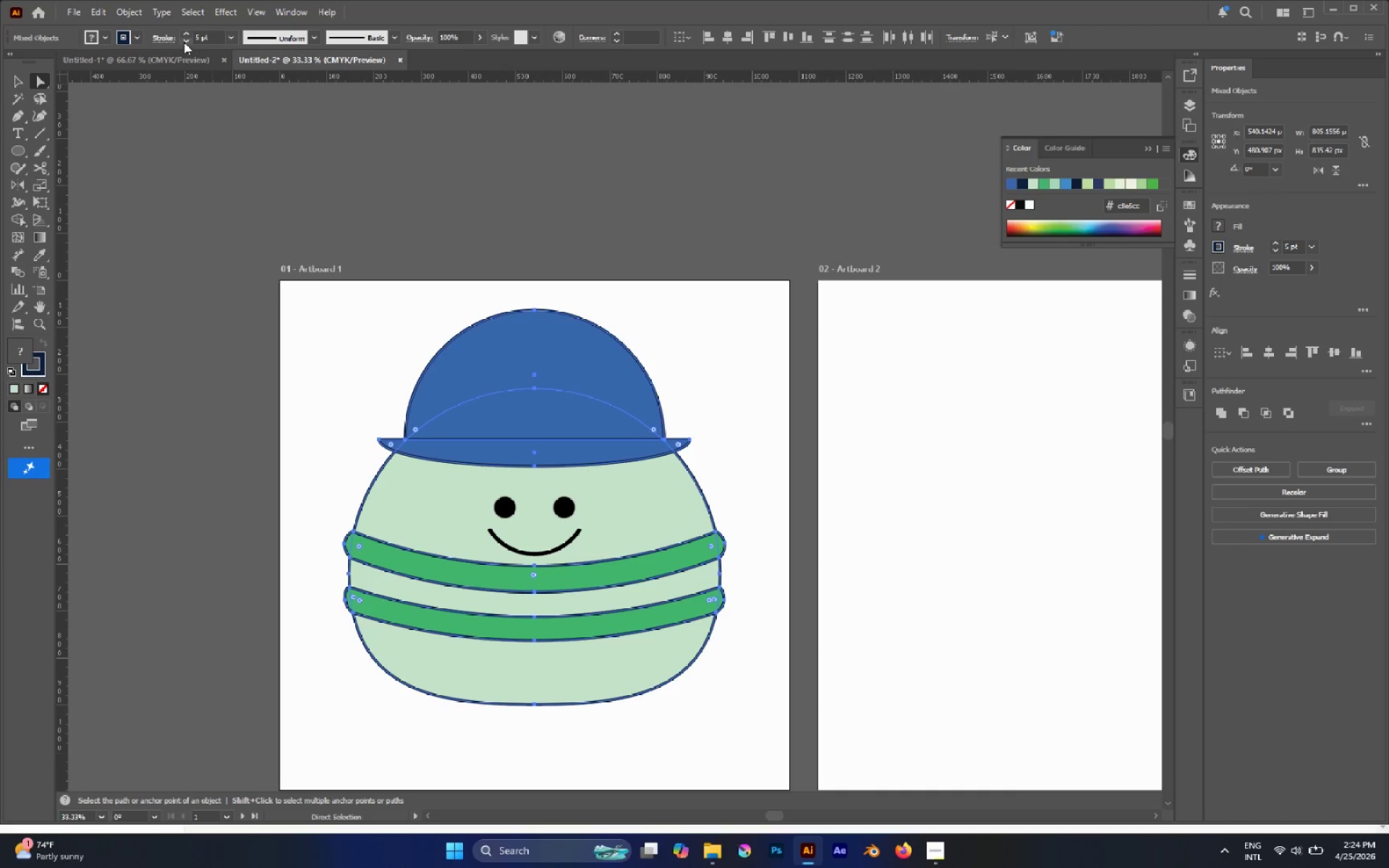 
left_click([184, 42])
 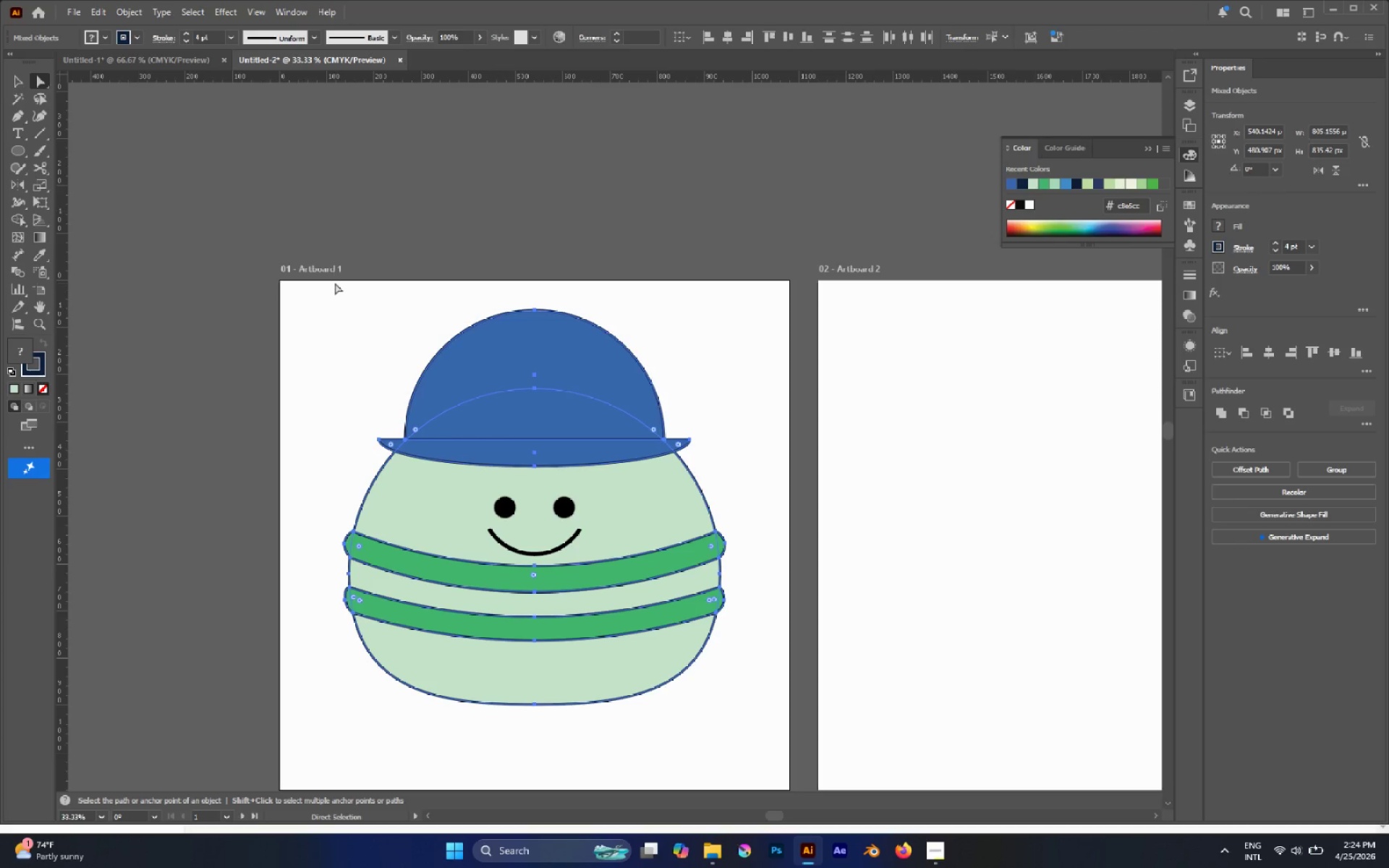 
left_click([340, 355])
 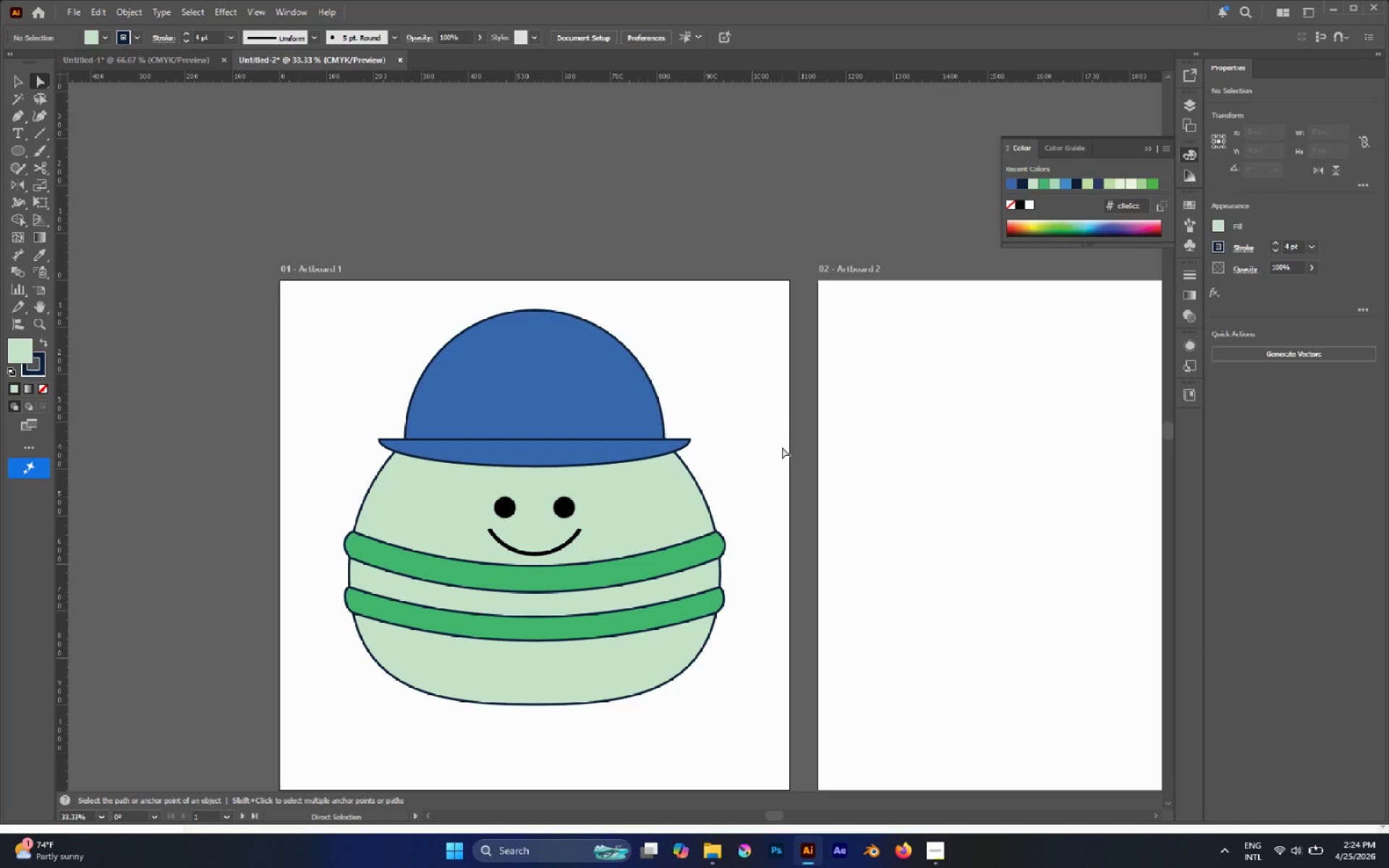 
wait(8.3)
 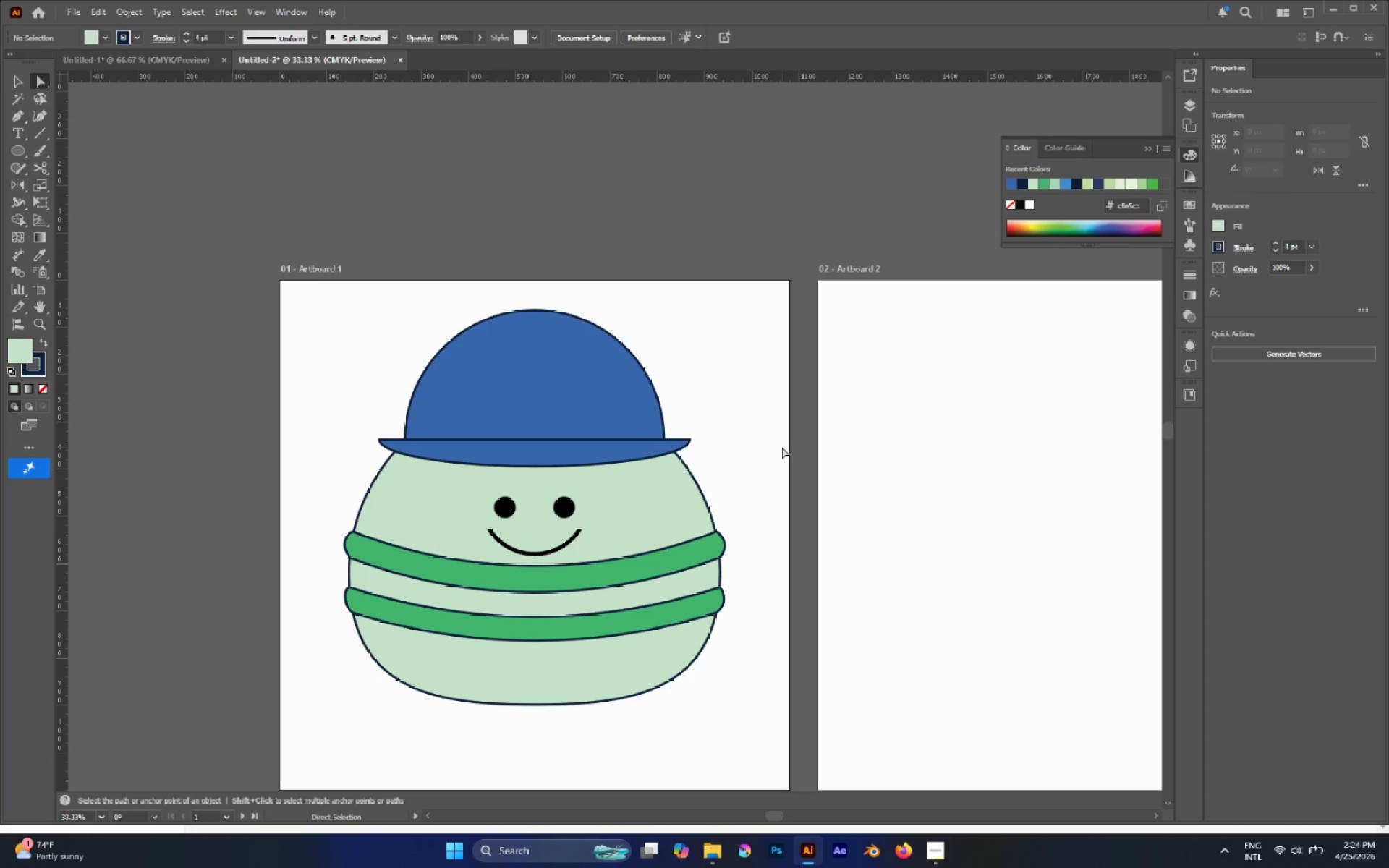 
left_click([582, 684])
 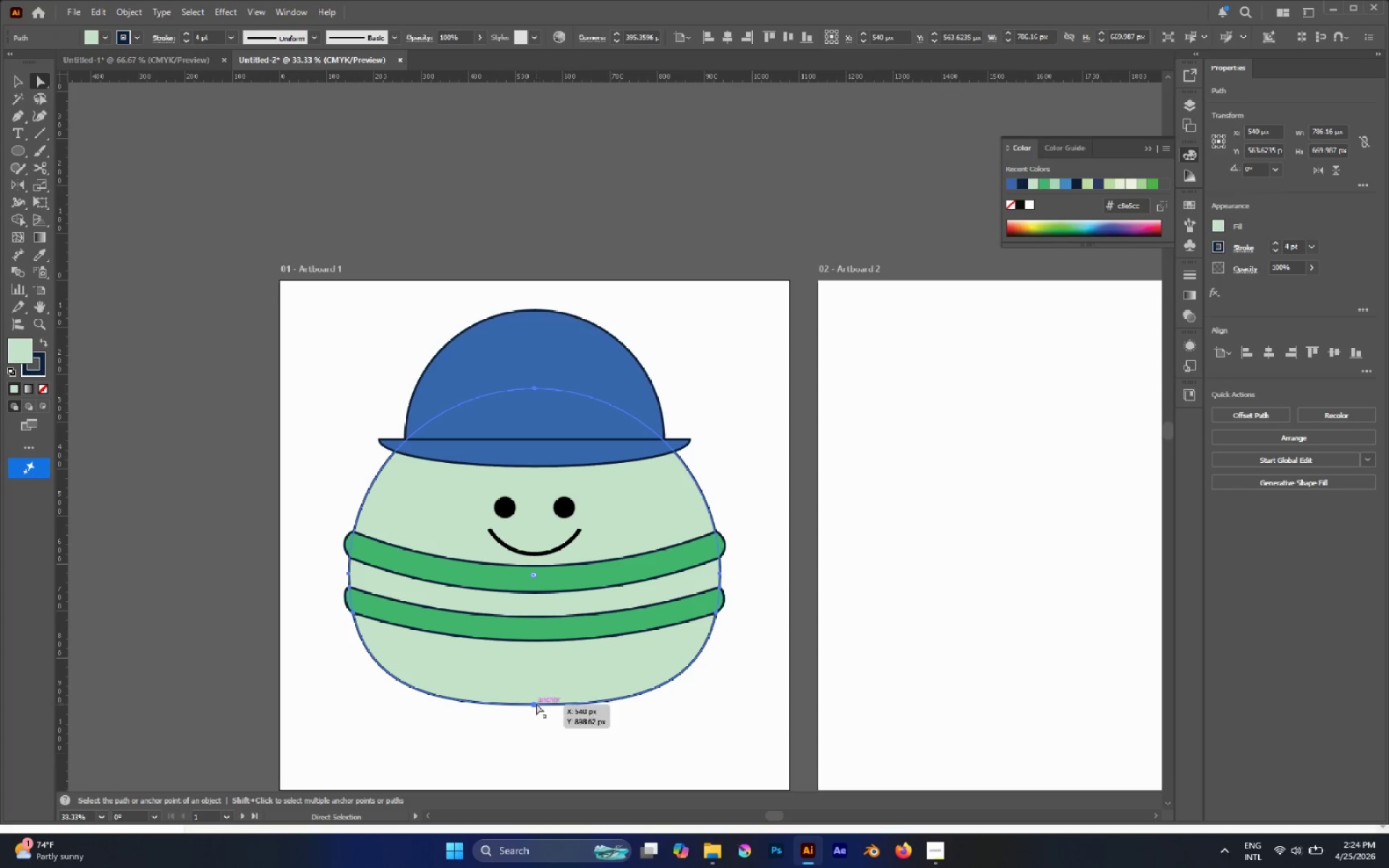 
left_click([536, 703])
 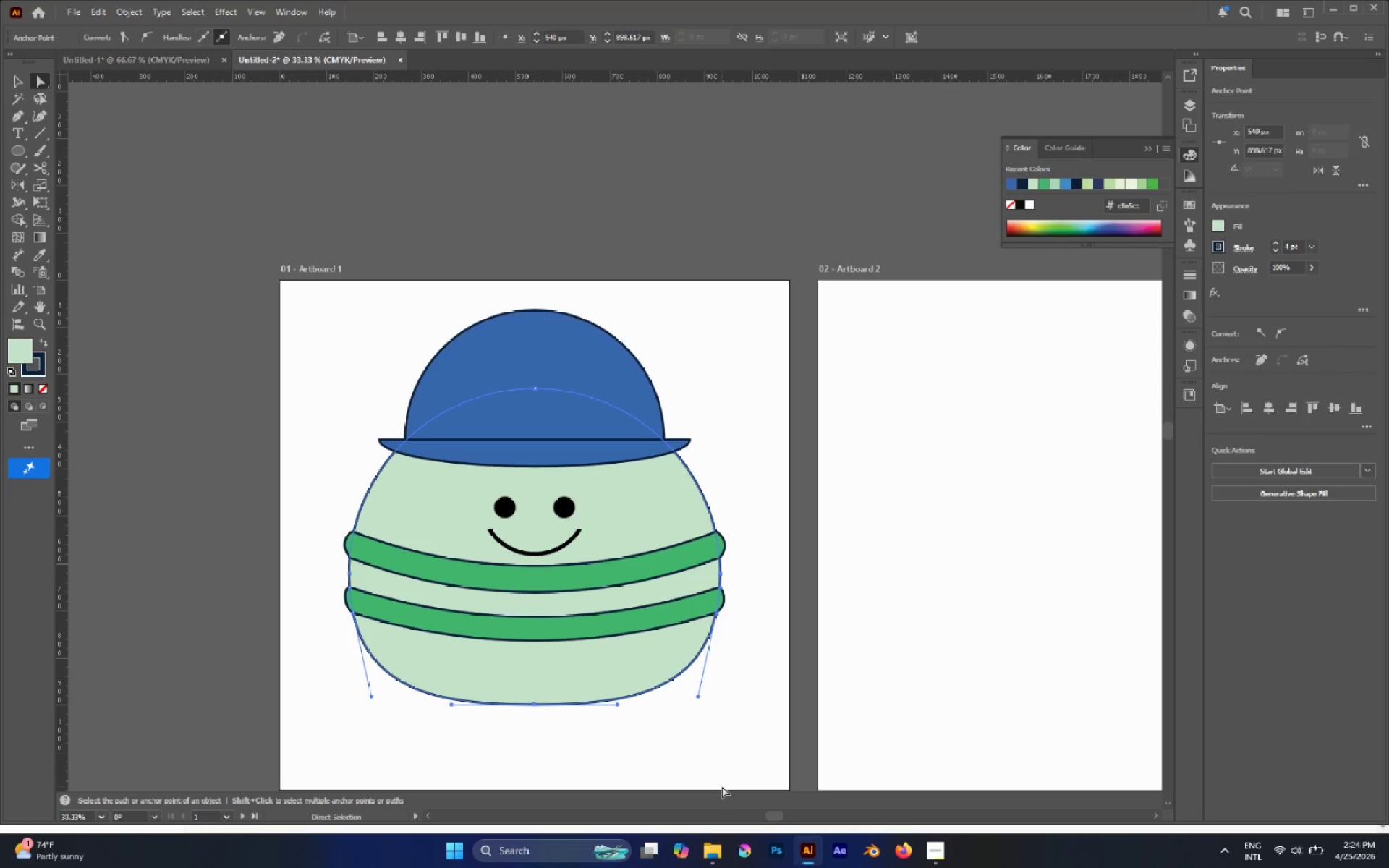 
key(S)
 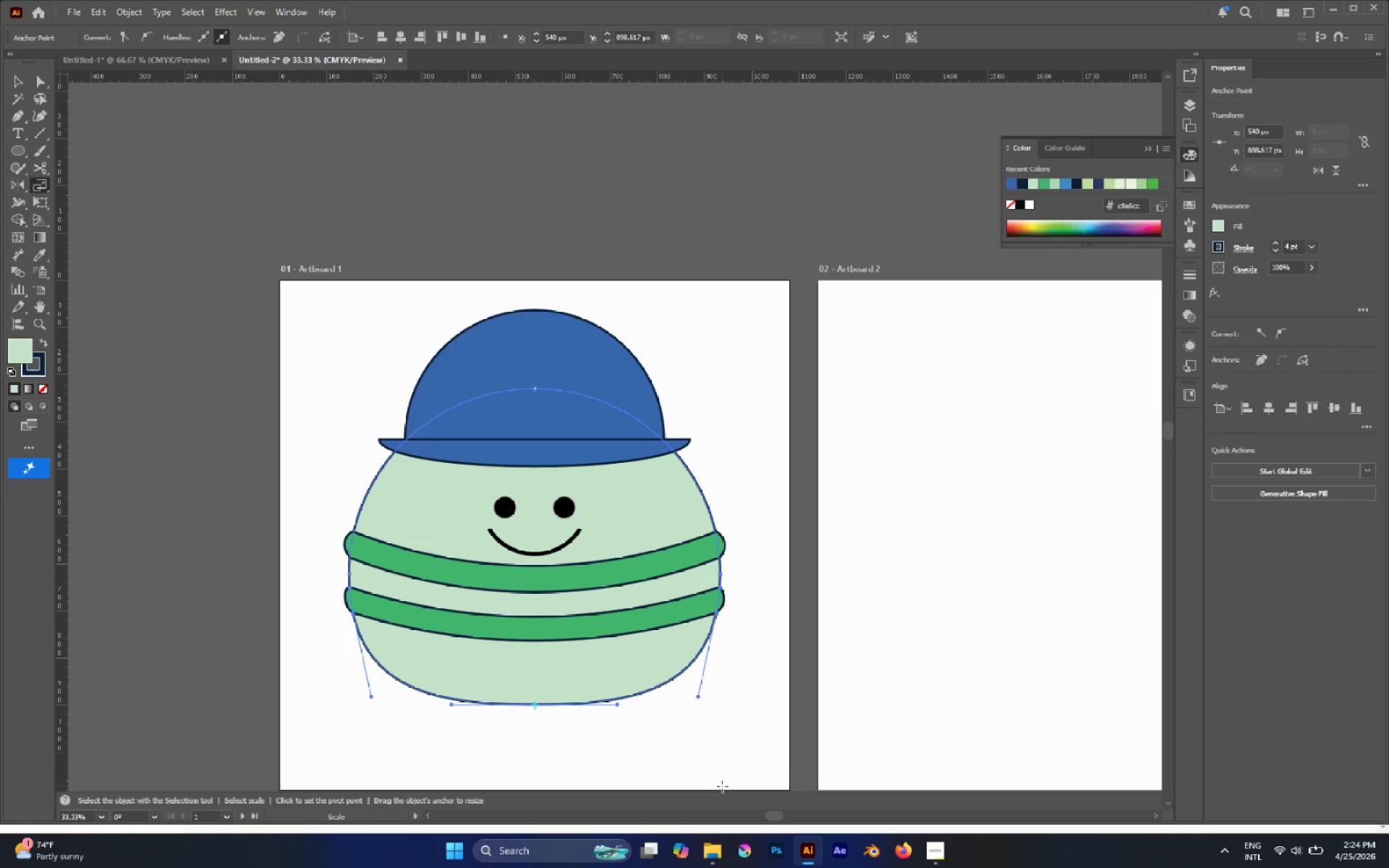 
left_click_drag(start_coordinate=[722, 786], to_coordinate=[659, 750])
 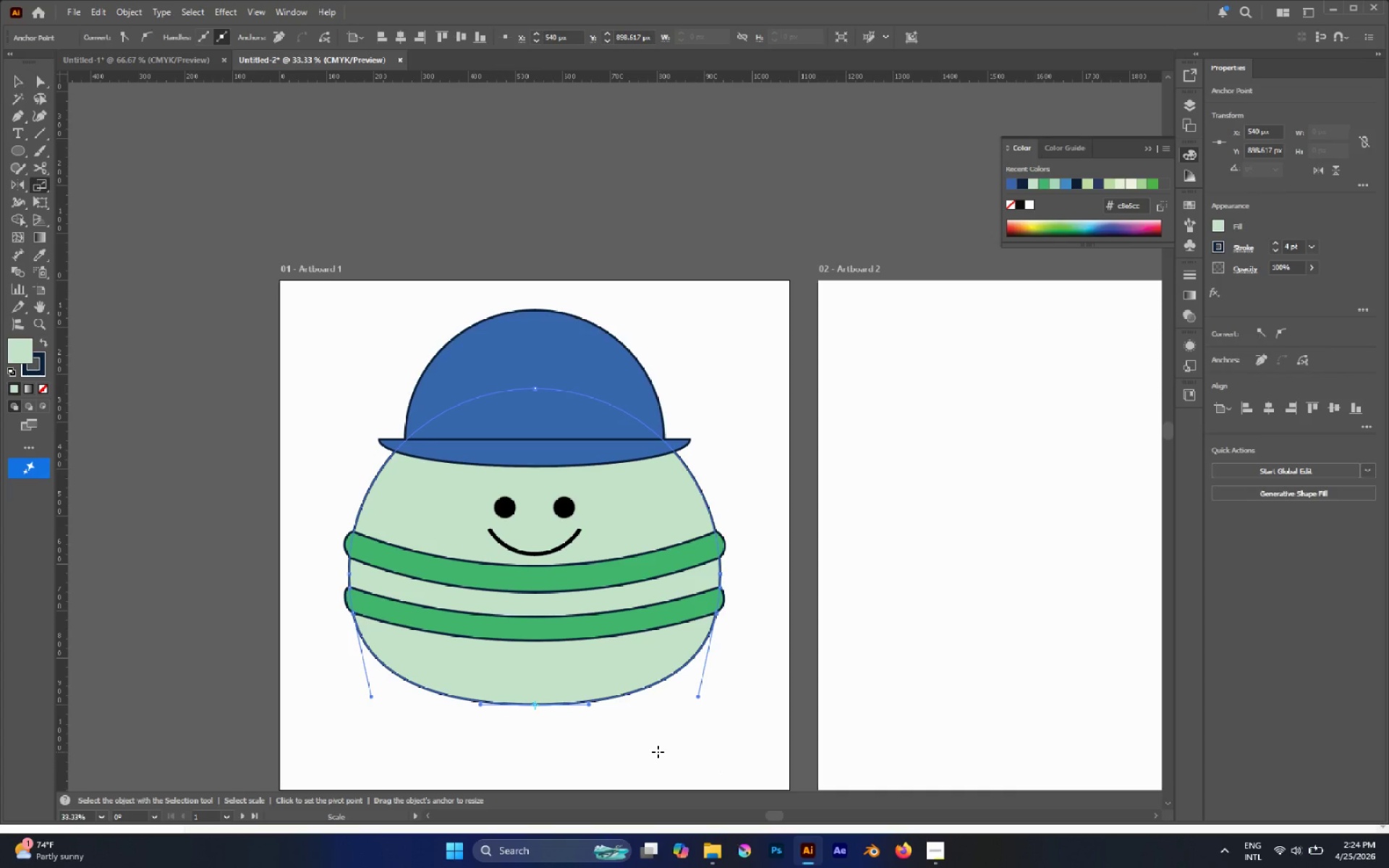 
key(A)
 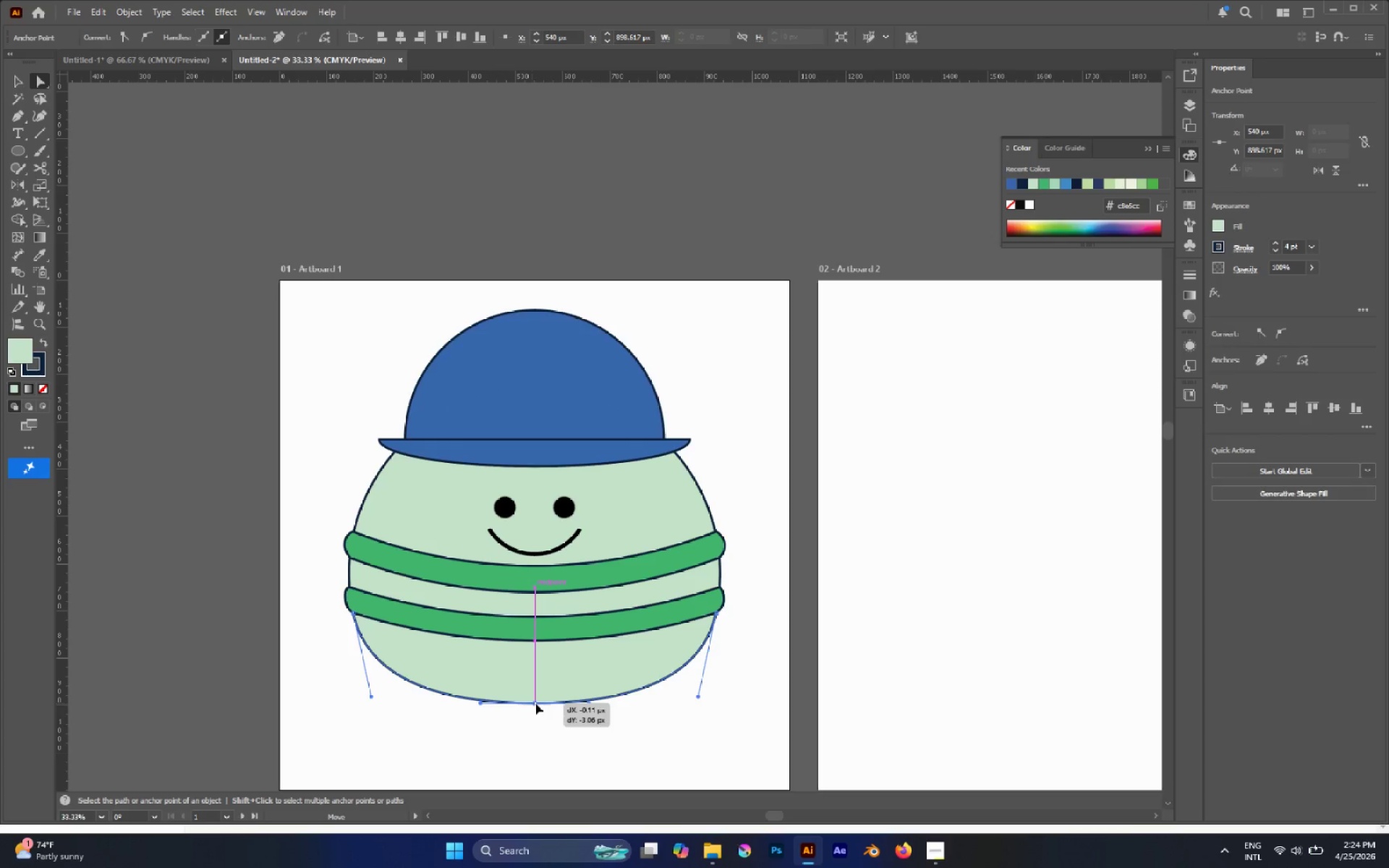 
wait(6.0)
 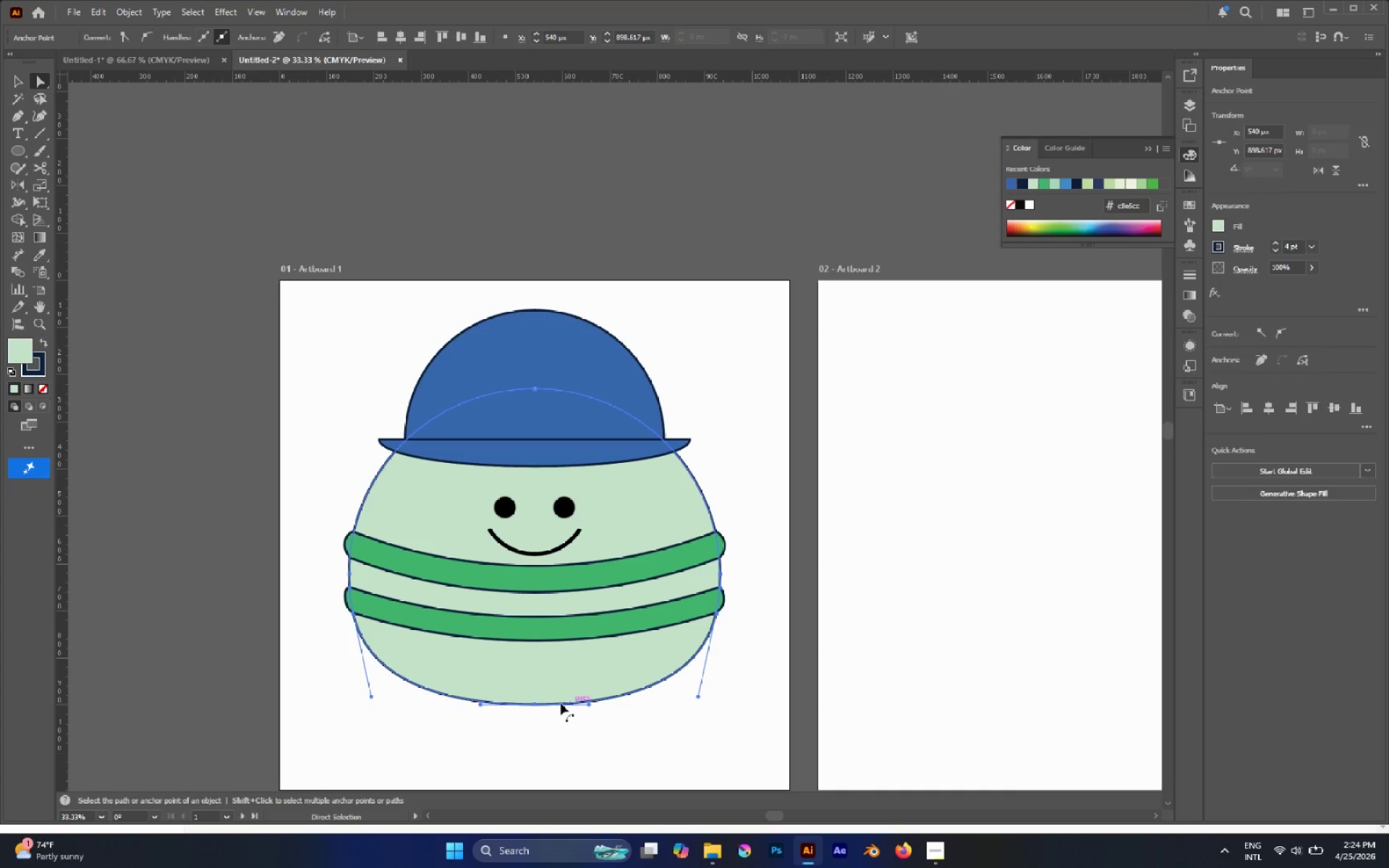 
left_click([1316, 854])
 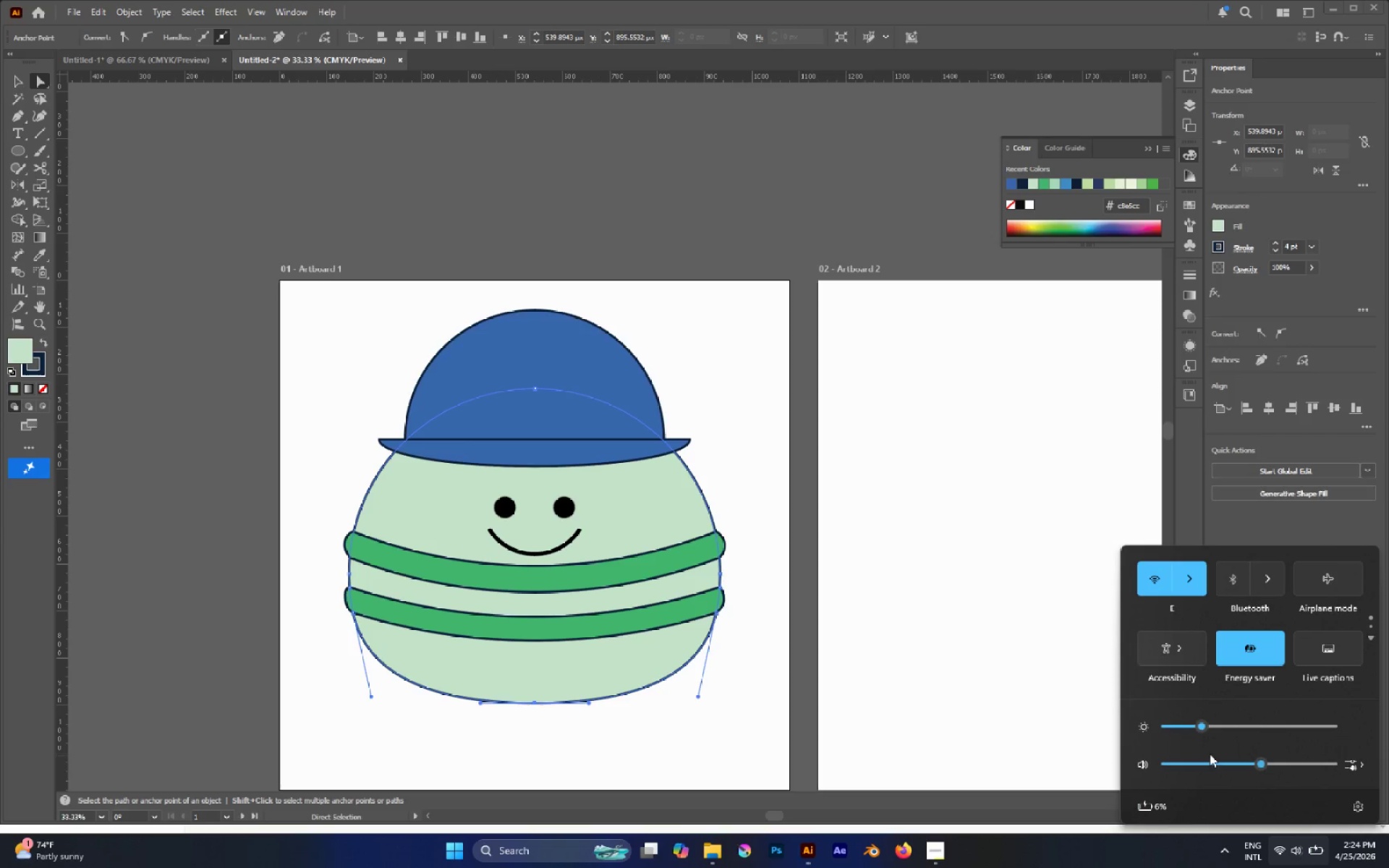 
left_click_drag(start_coordinate=[1186, 732], to_coordinate=[1178, 733])
 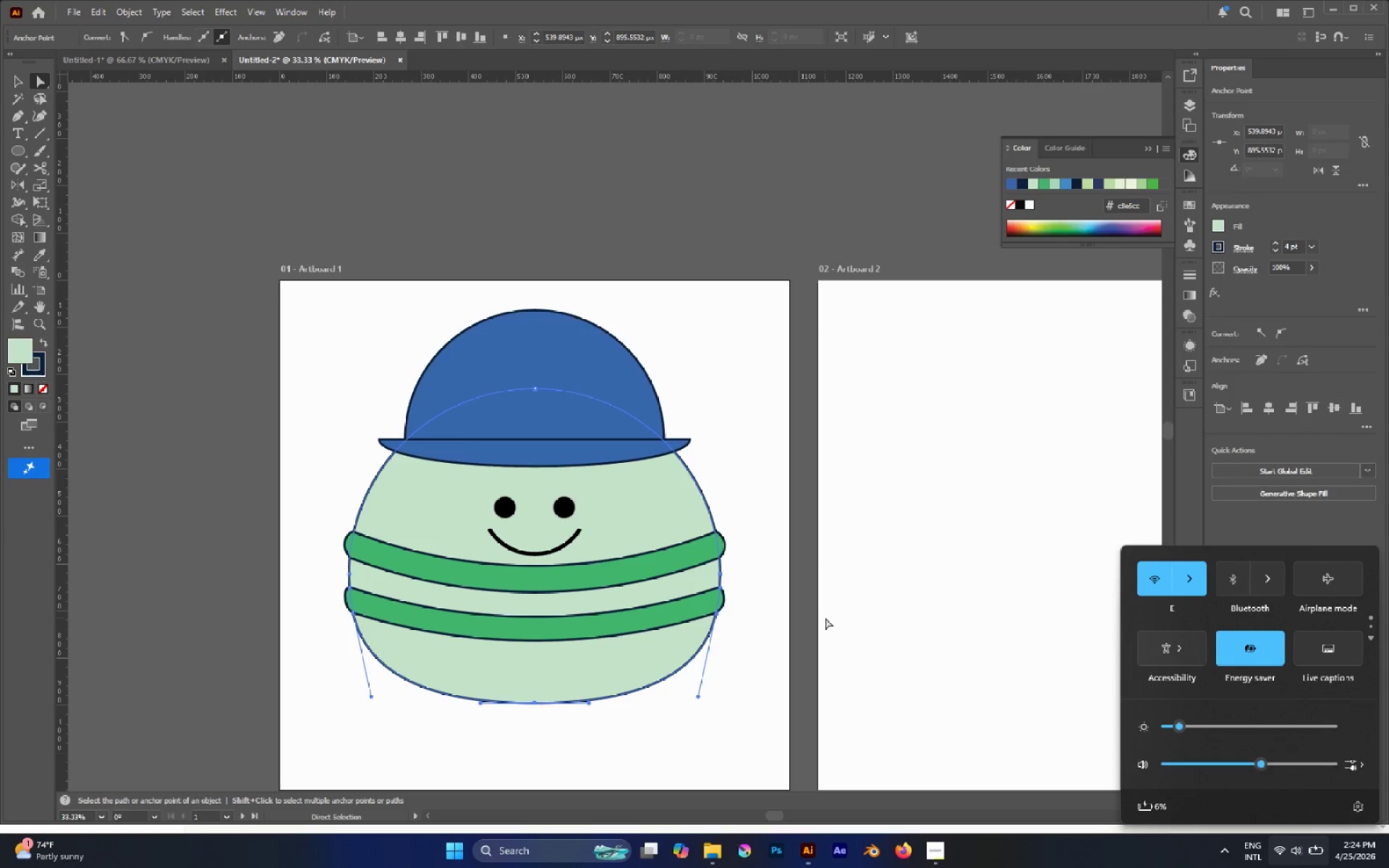 
left_click([828, 618])
 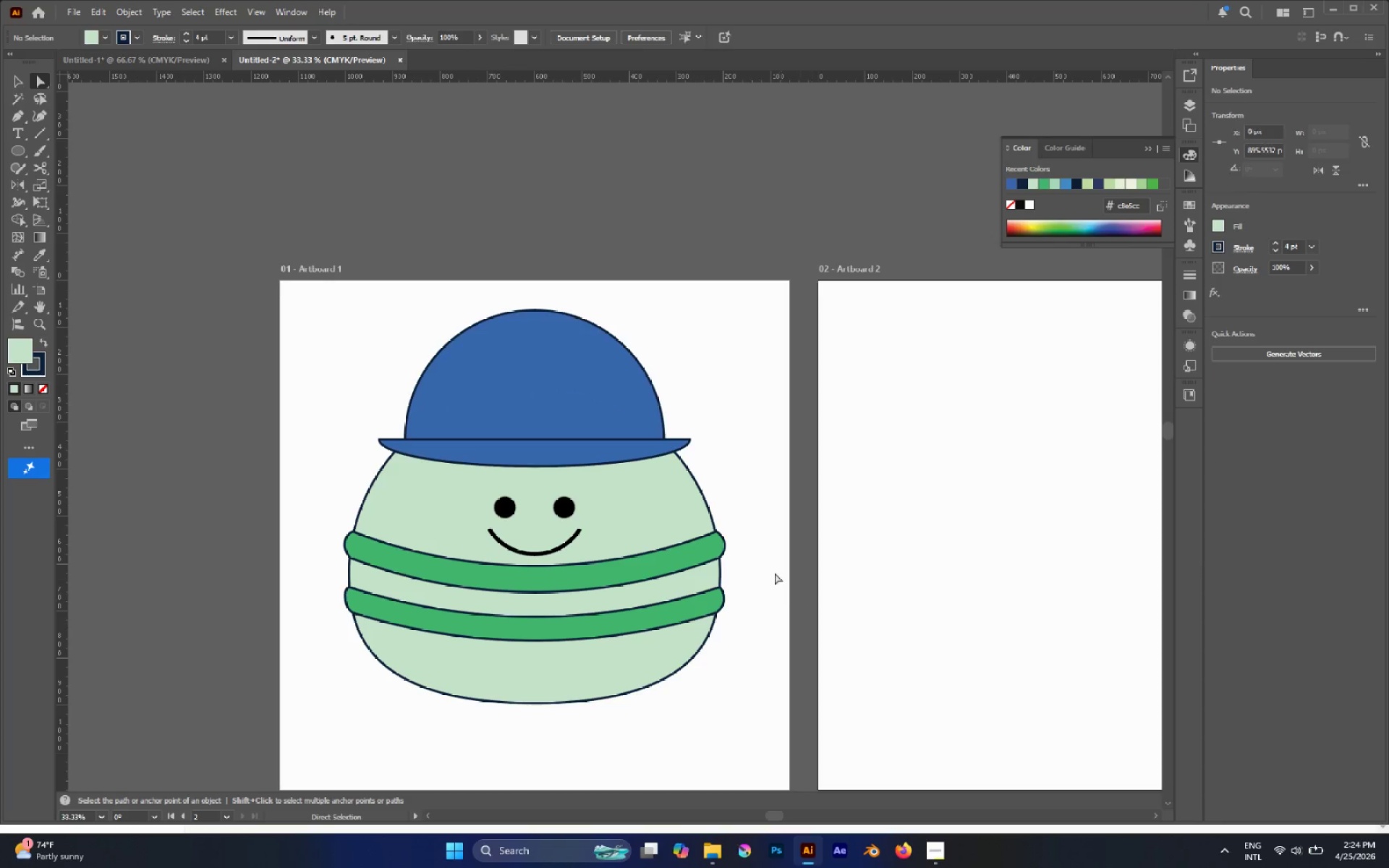 
scroll: coordinate [768, 568], scroll_direction: down, amount: 3.0
 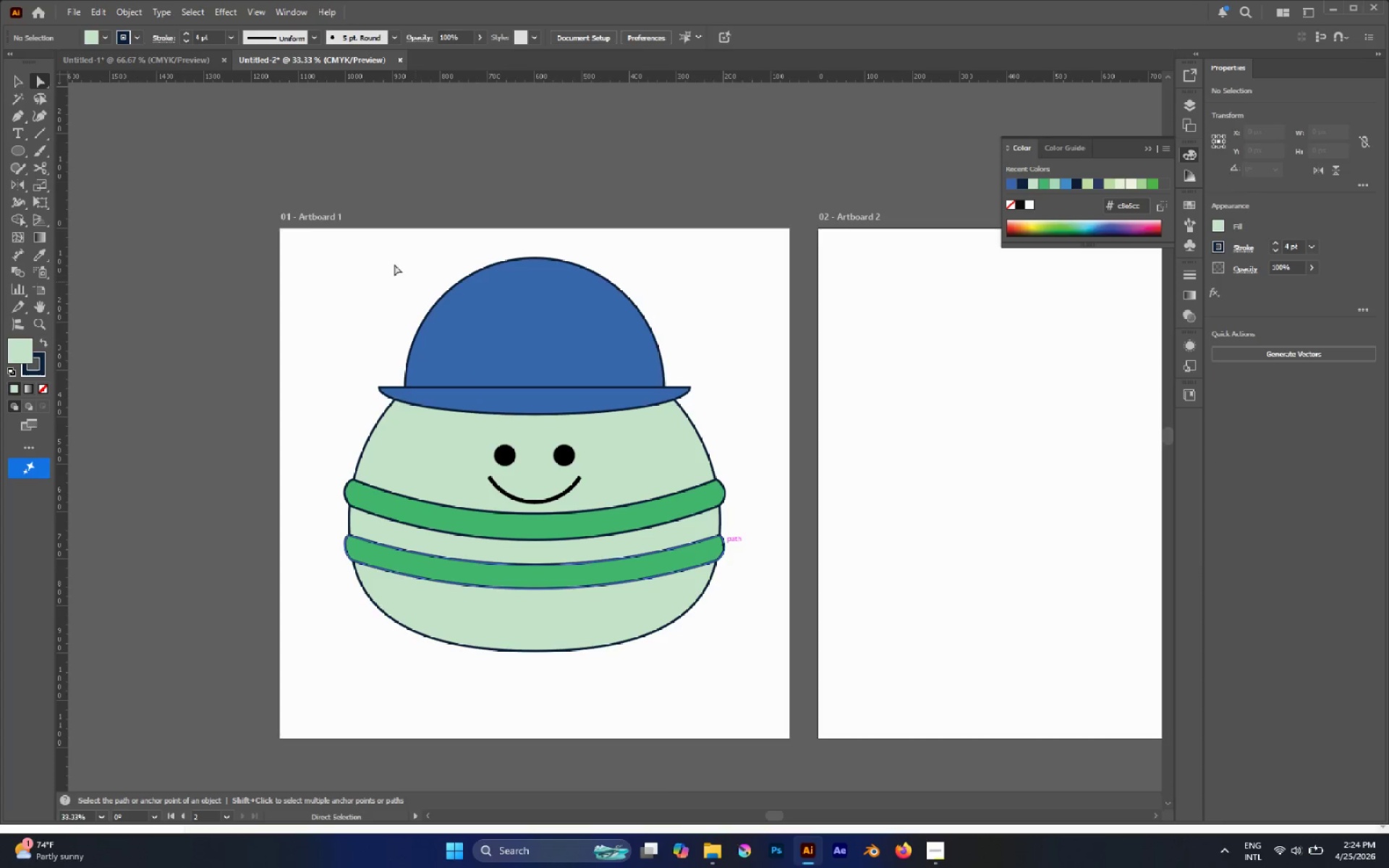 
hold_key(key=AltLeft, duration=0.66)